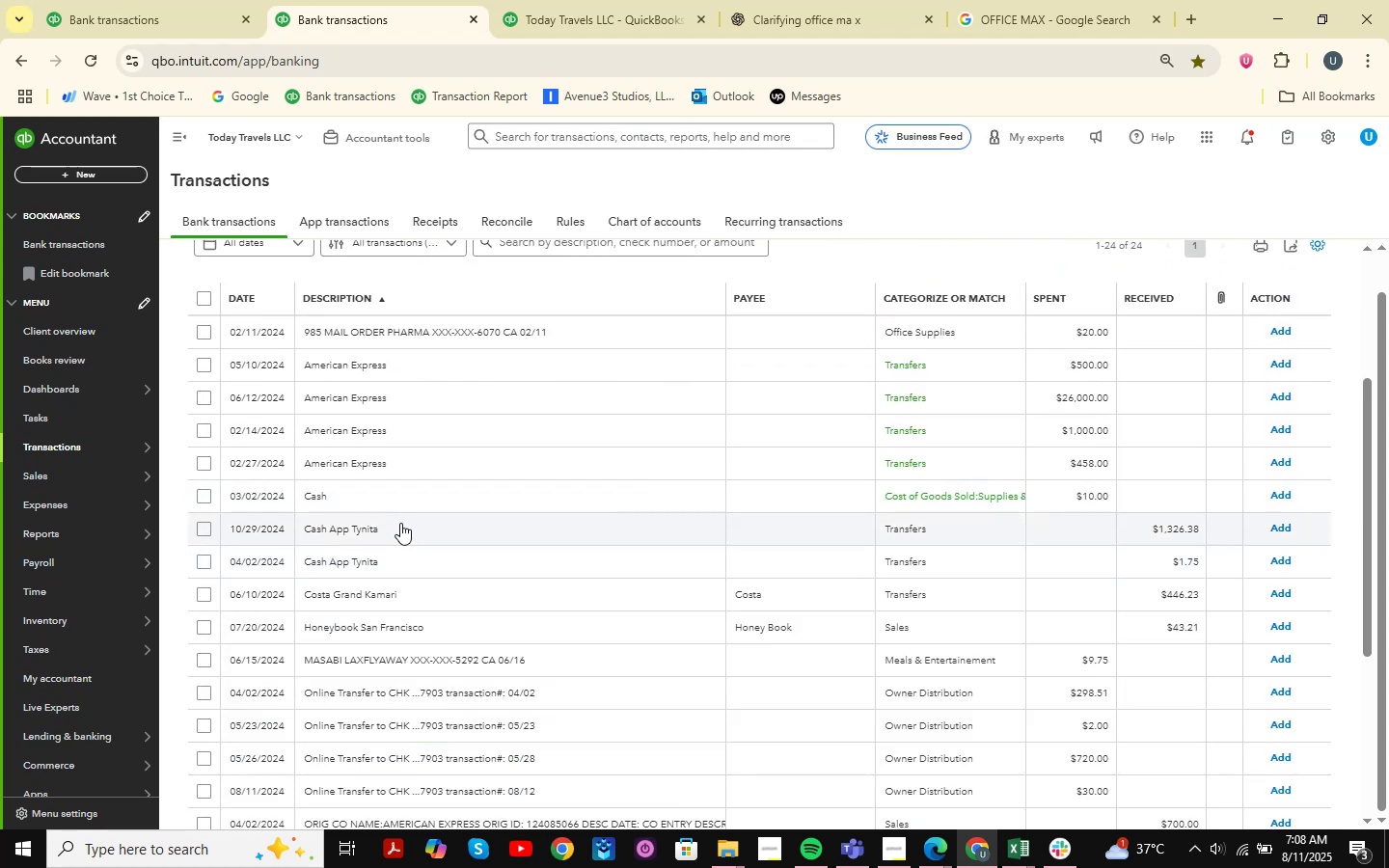 
left_click([390, 539])
 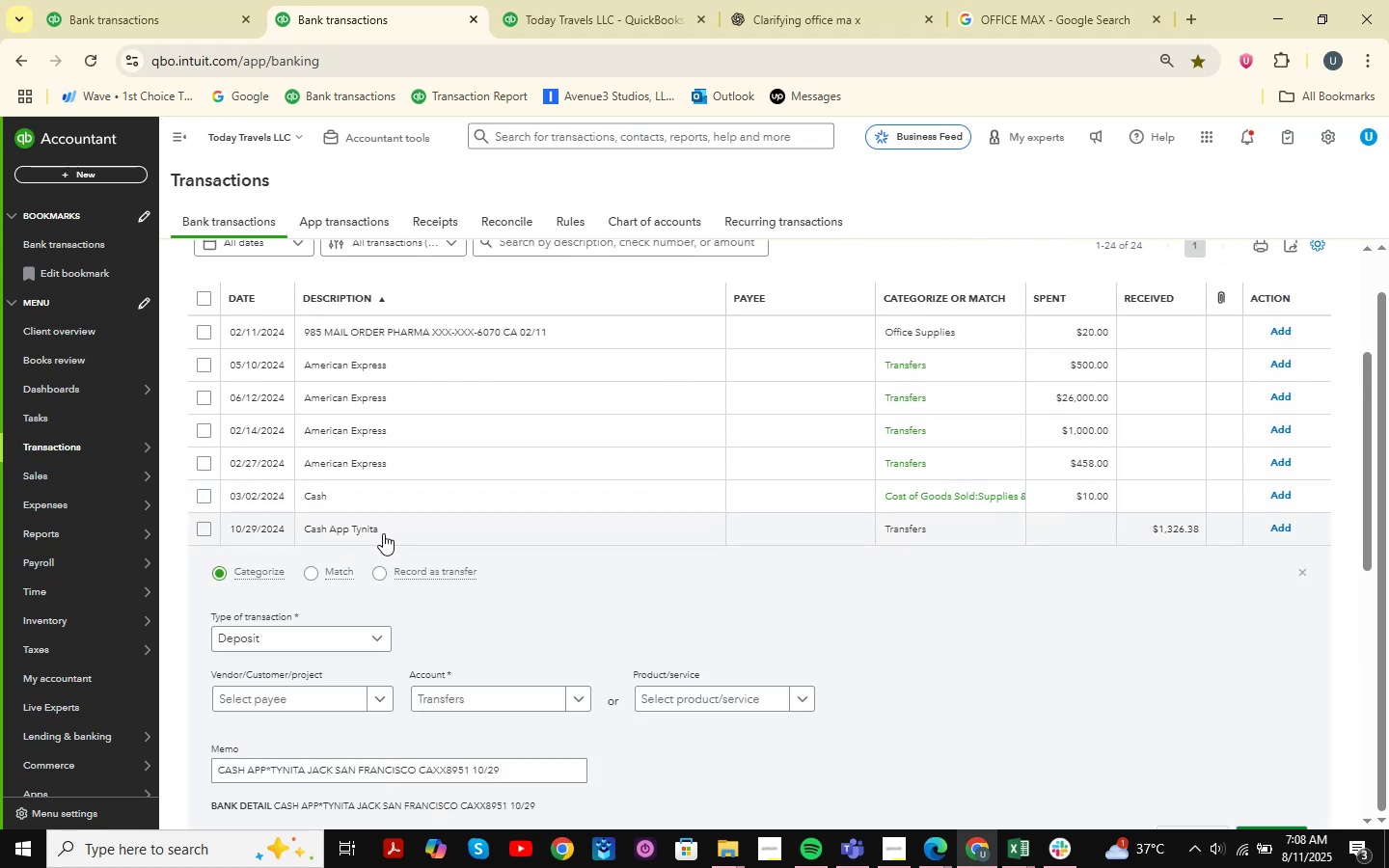 
scroll: coordinate [383, 533], scroll_direction: down, amount: 1.0
 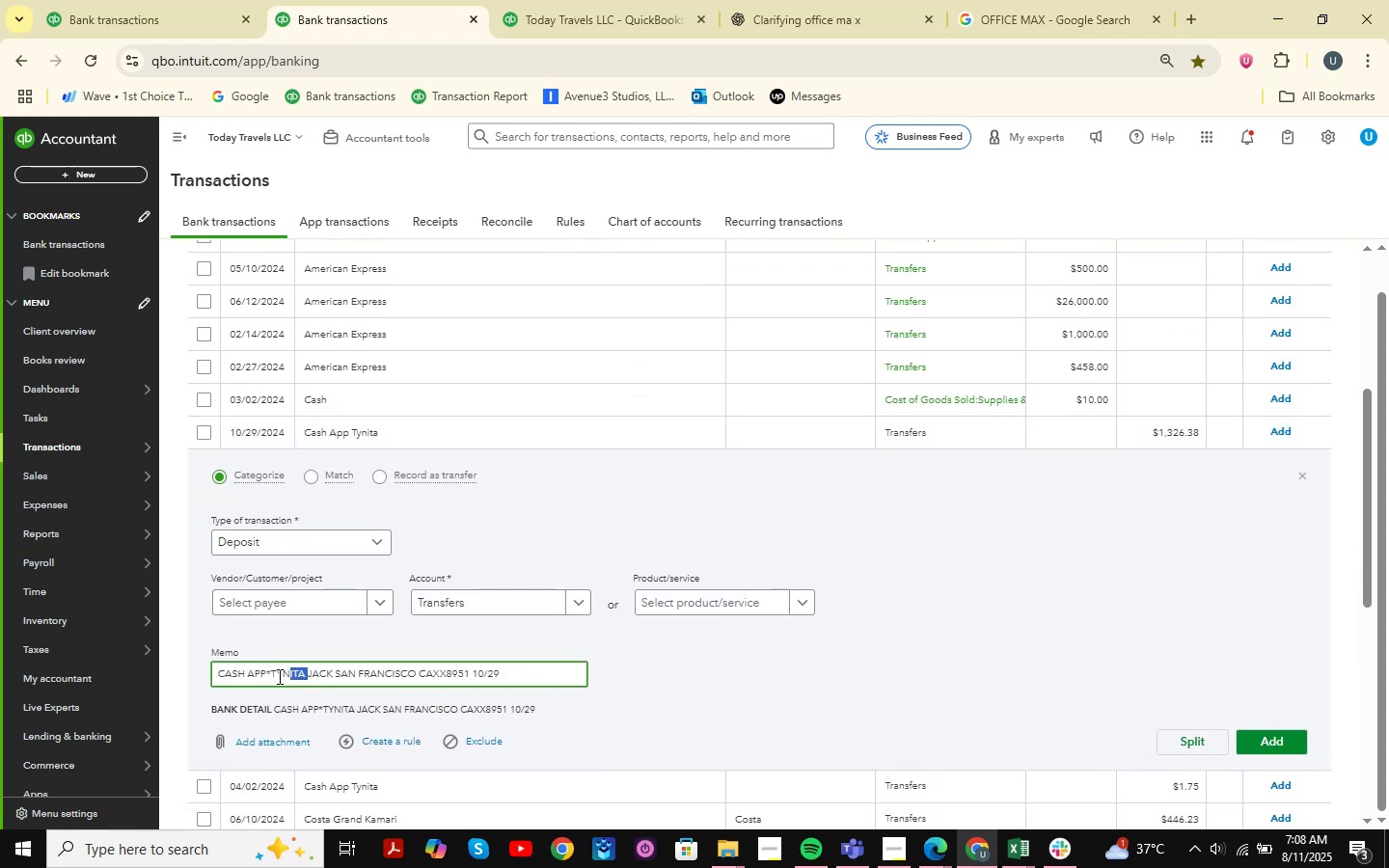 
key(Control+C)
 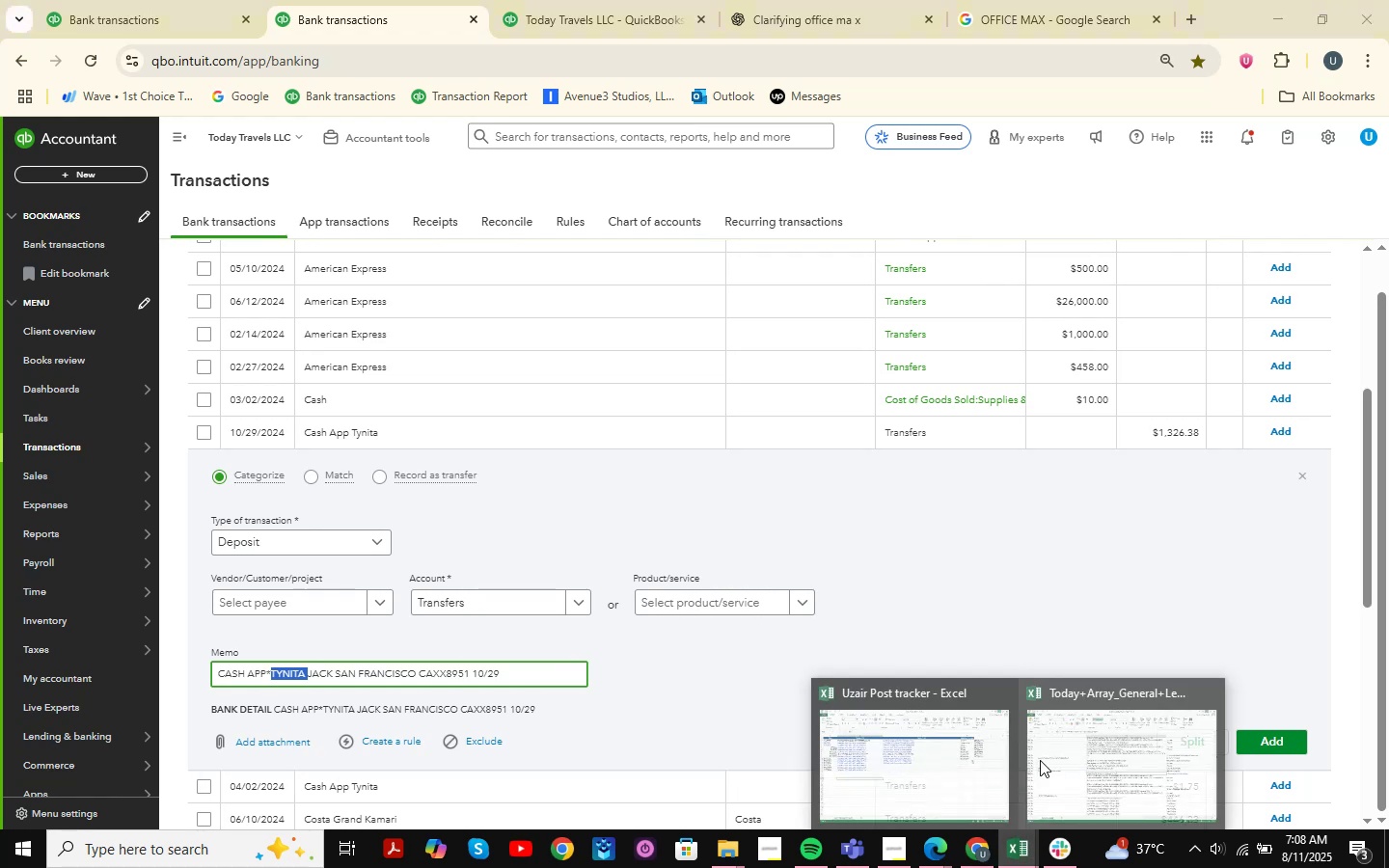 
left_click([1066, 745])
 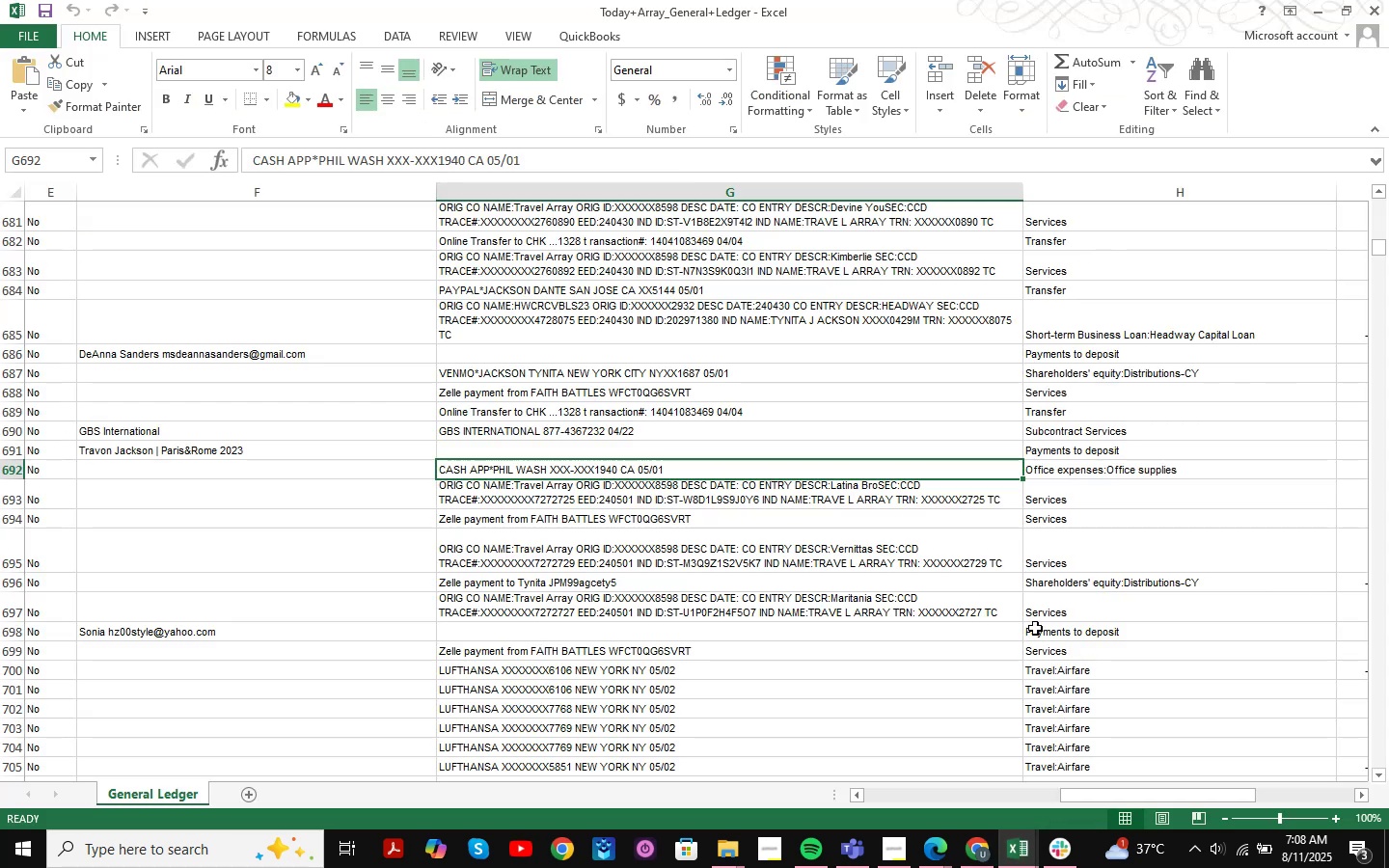 
key(Control+ControlLeft)
 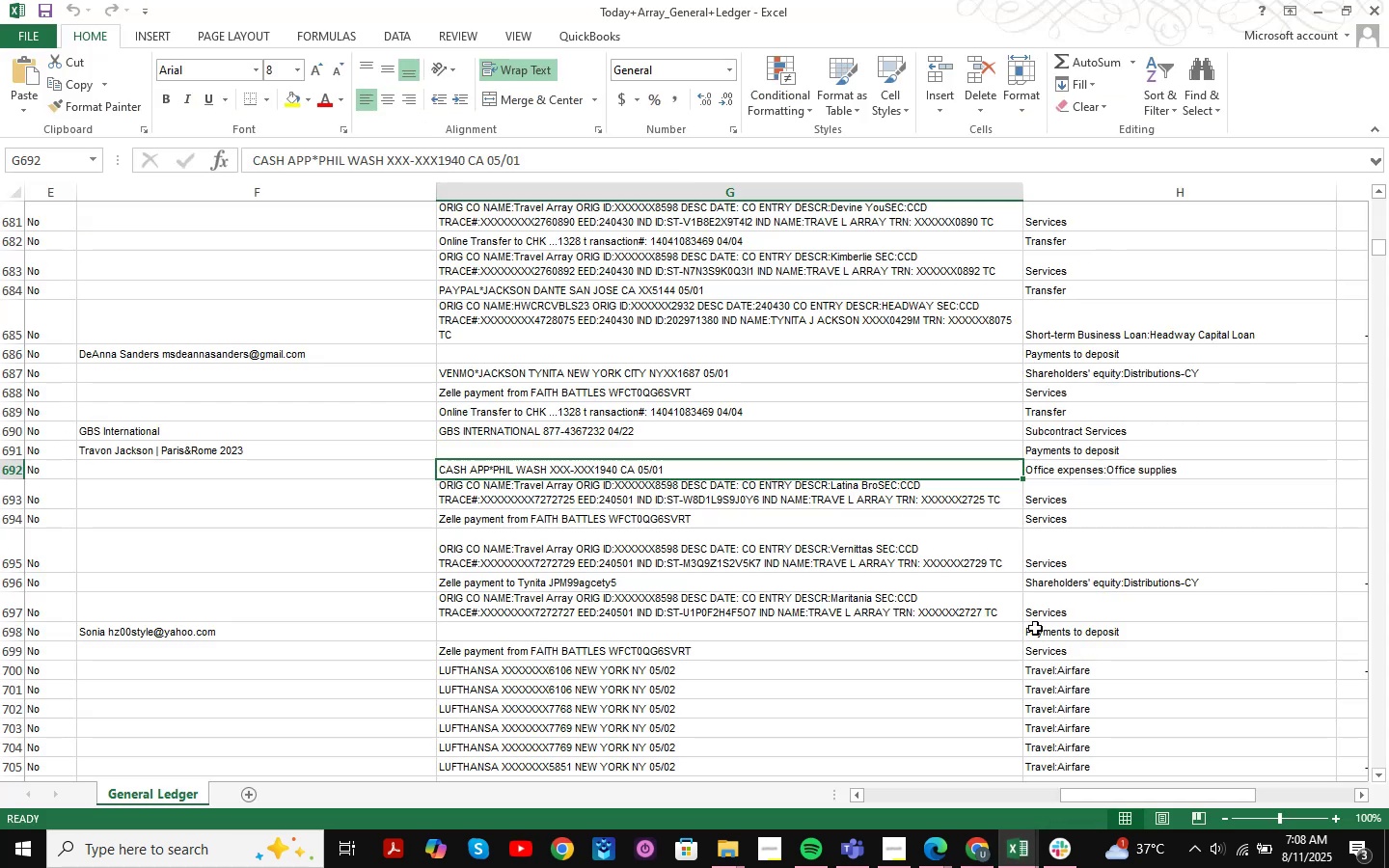 
key(Control+F)
 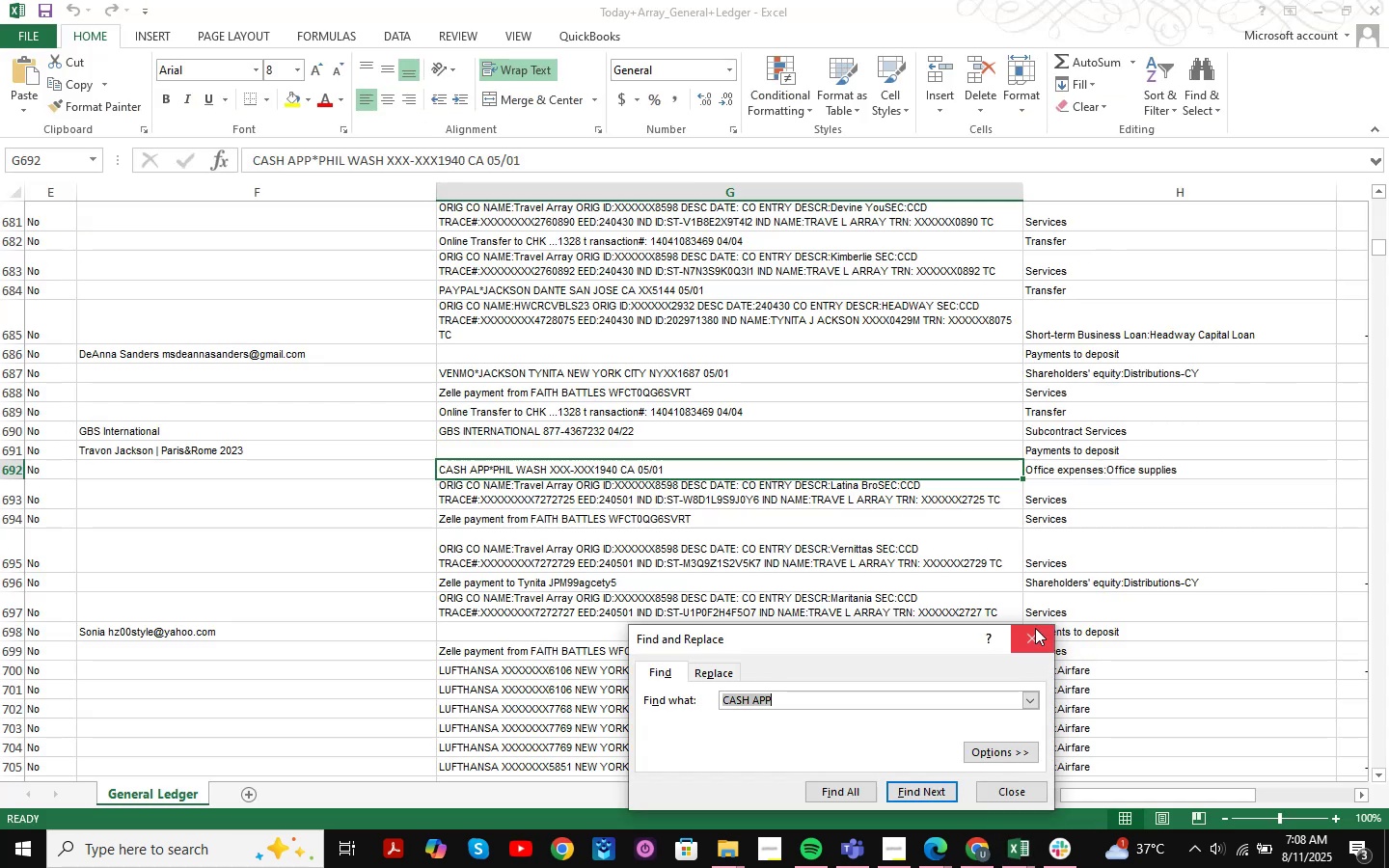 
key(Control+V)
 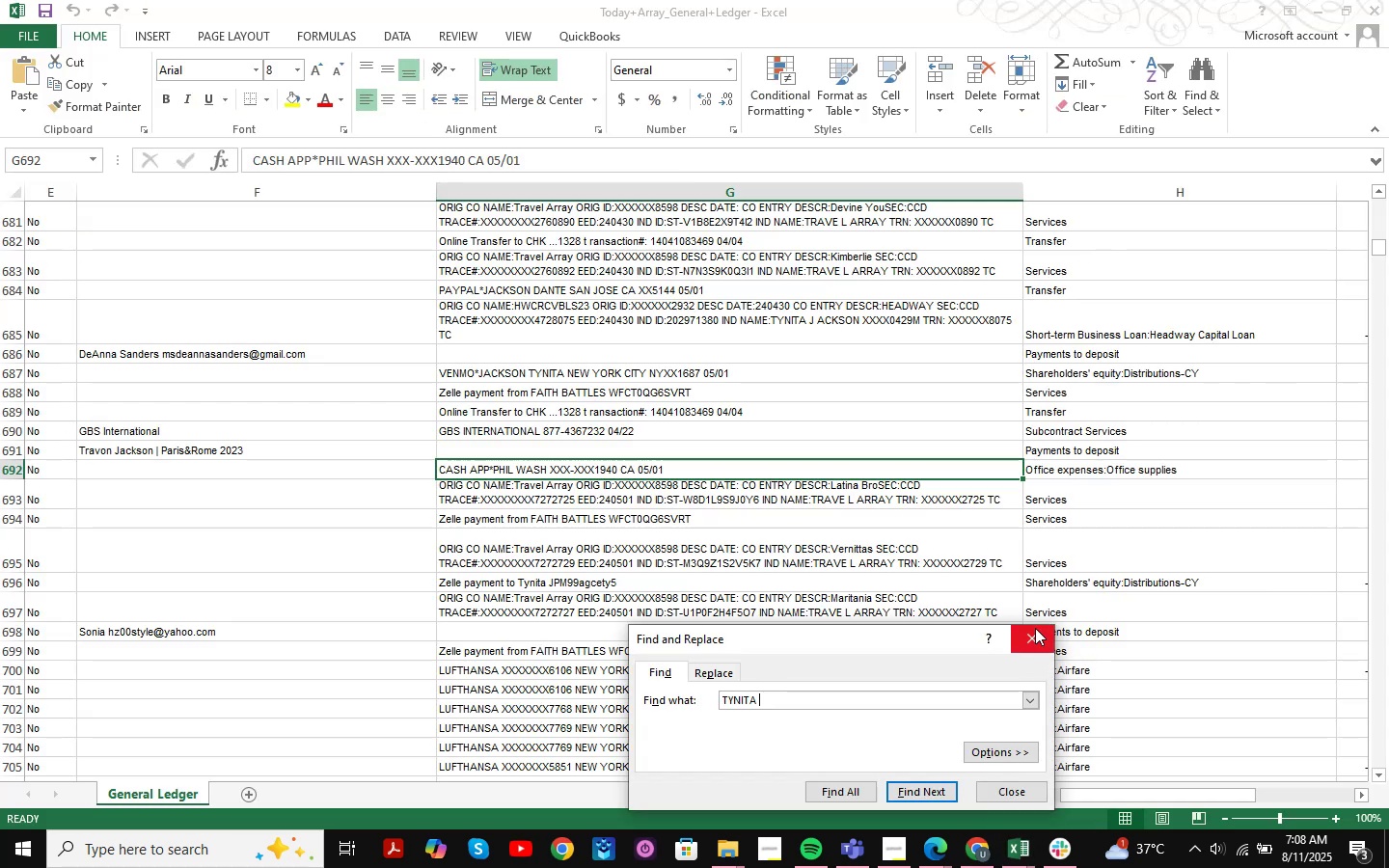 
key(NumpadEnter)
 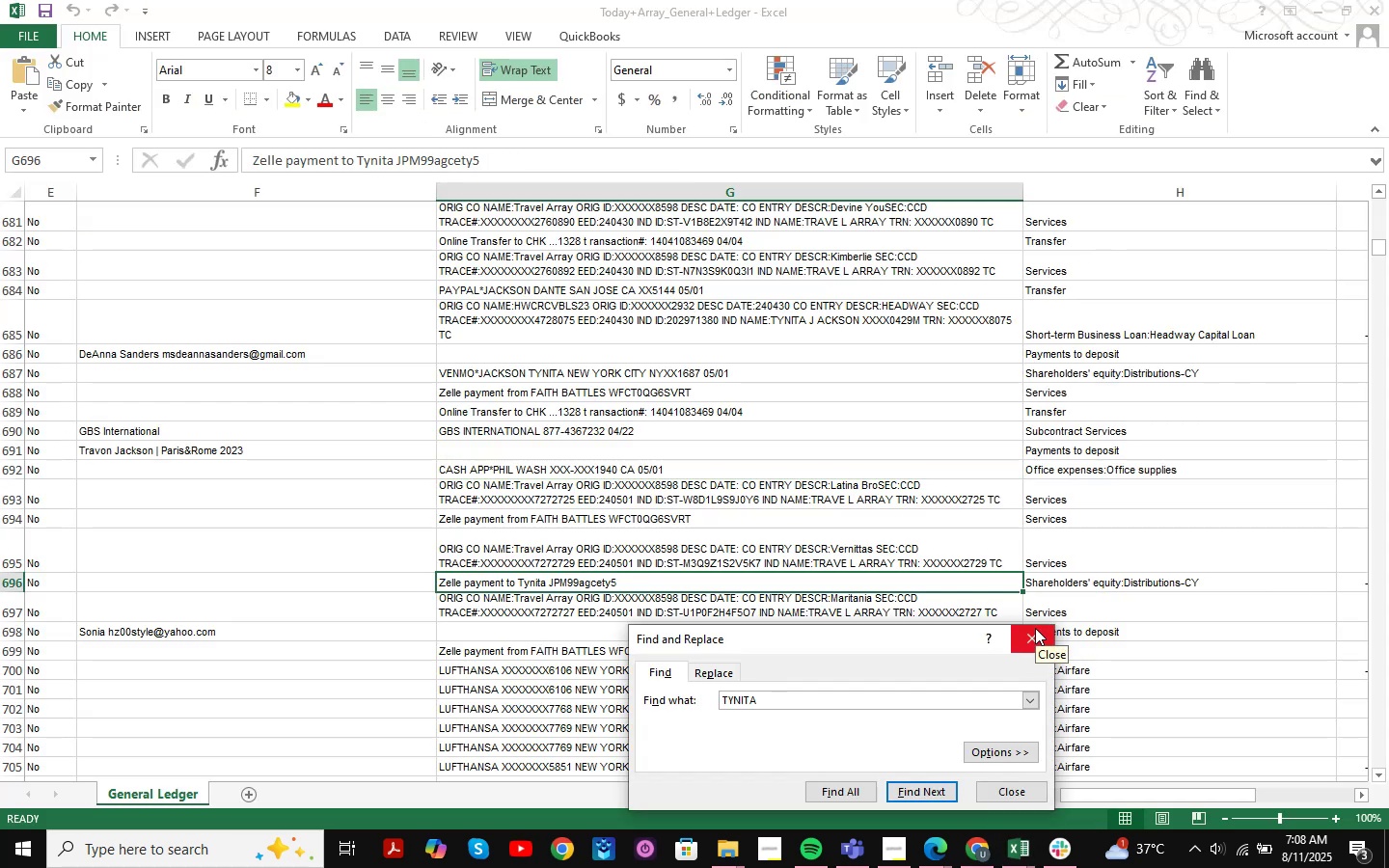 
key(NumpadEnter)
 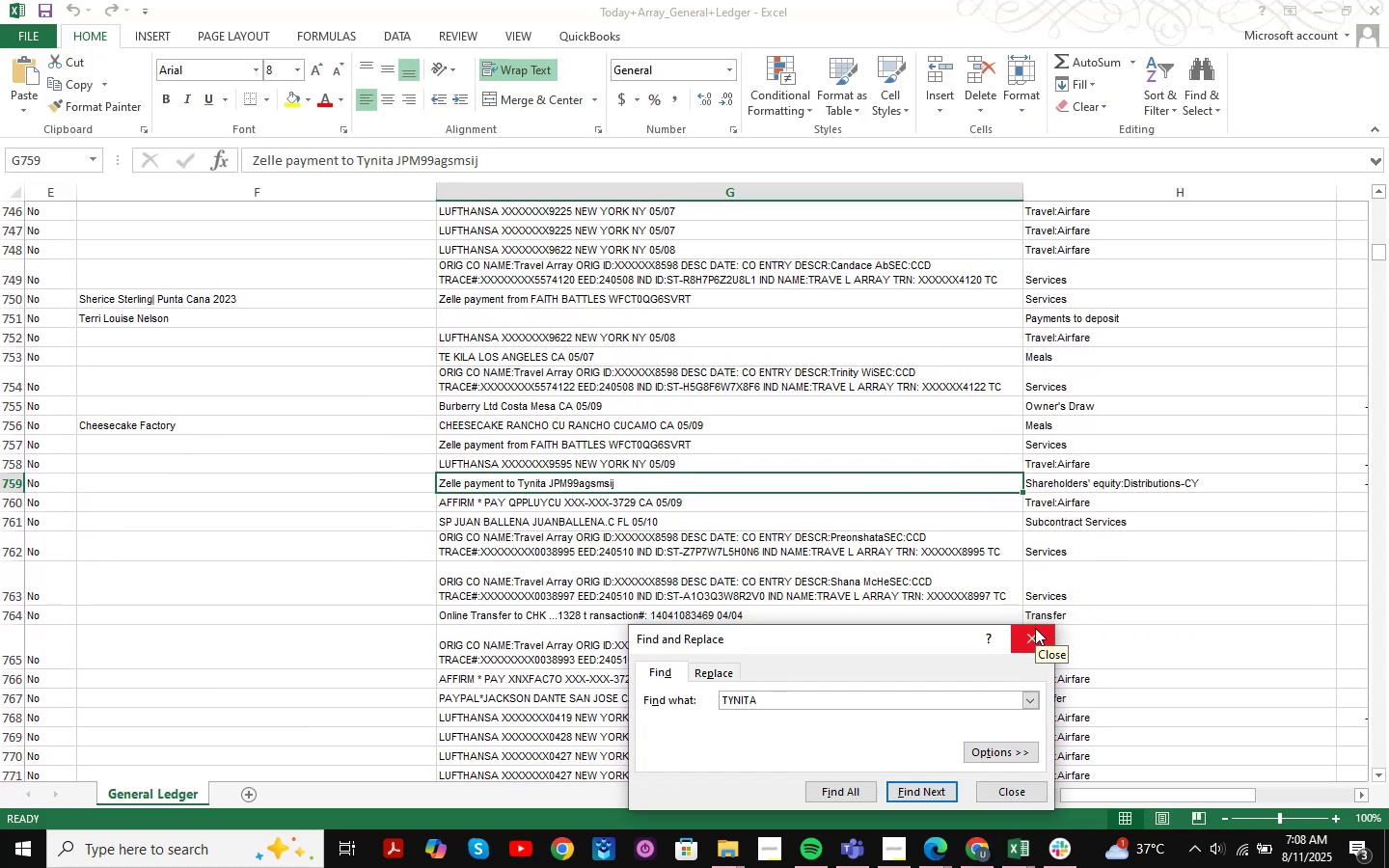 
key(NumpadEnter)
 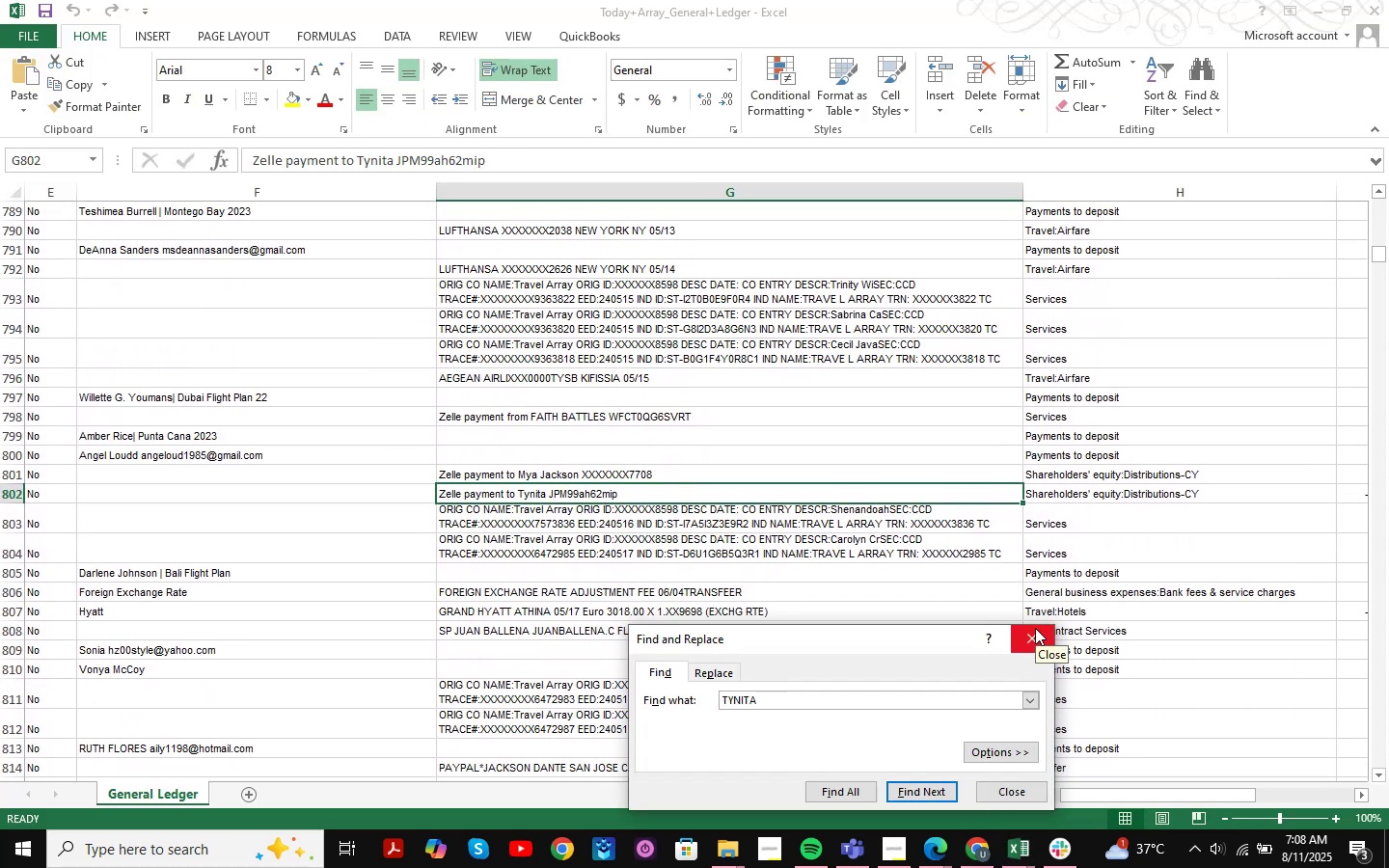 
key(NumpadEnter)
 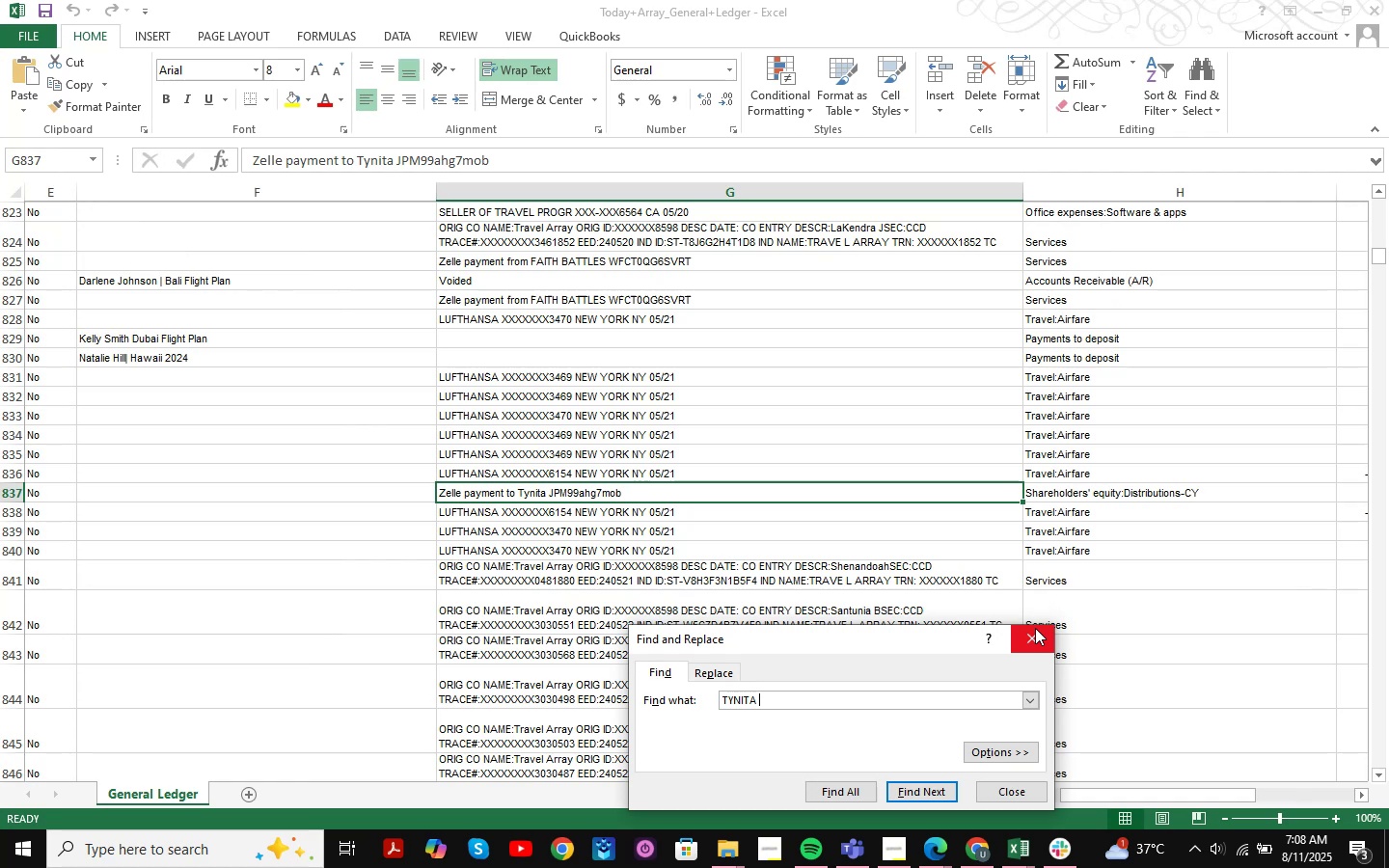 
key(NumpadEnter)
 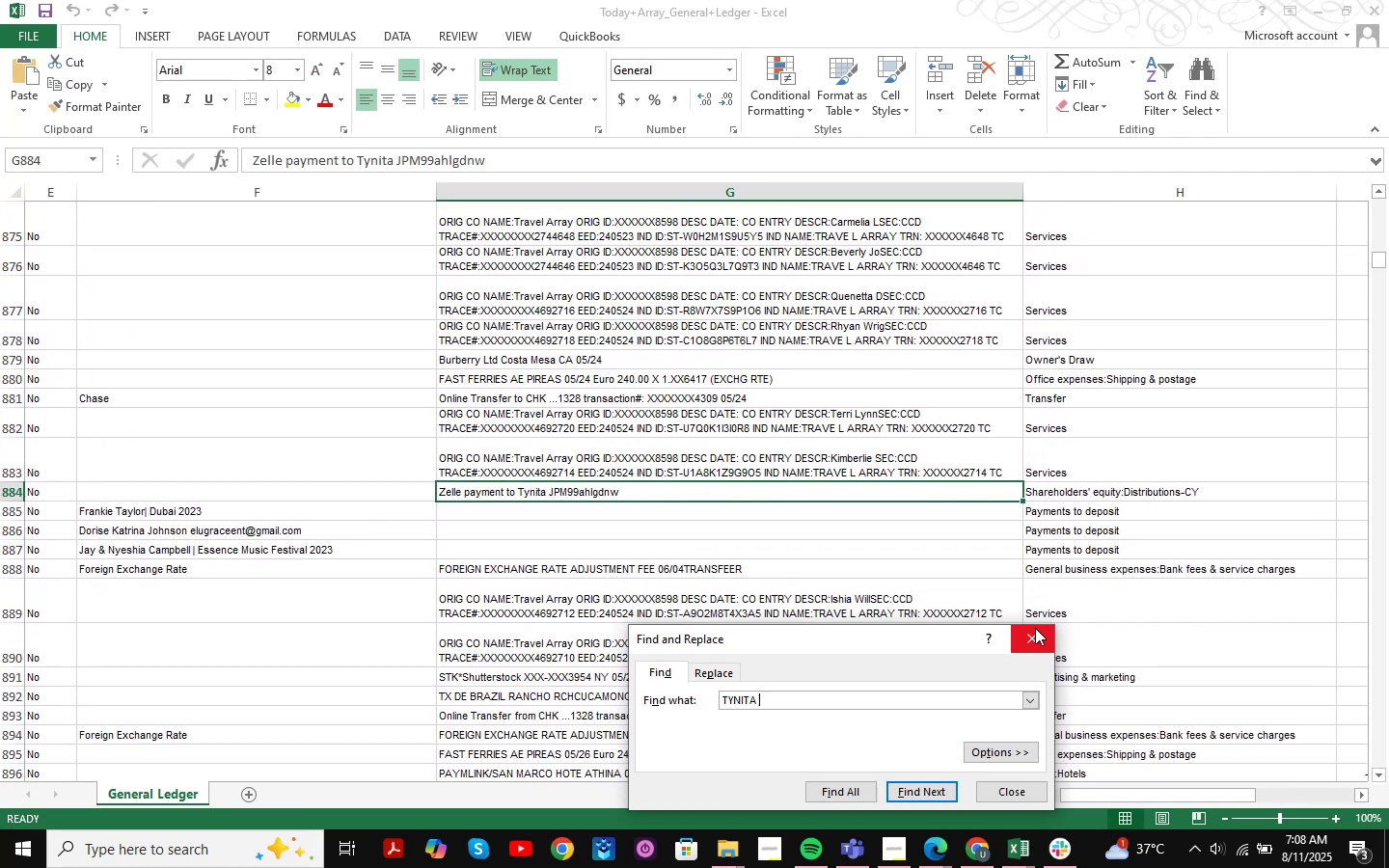 
key(NumpadEnter)
 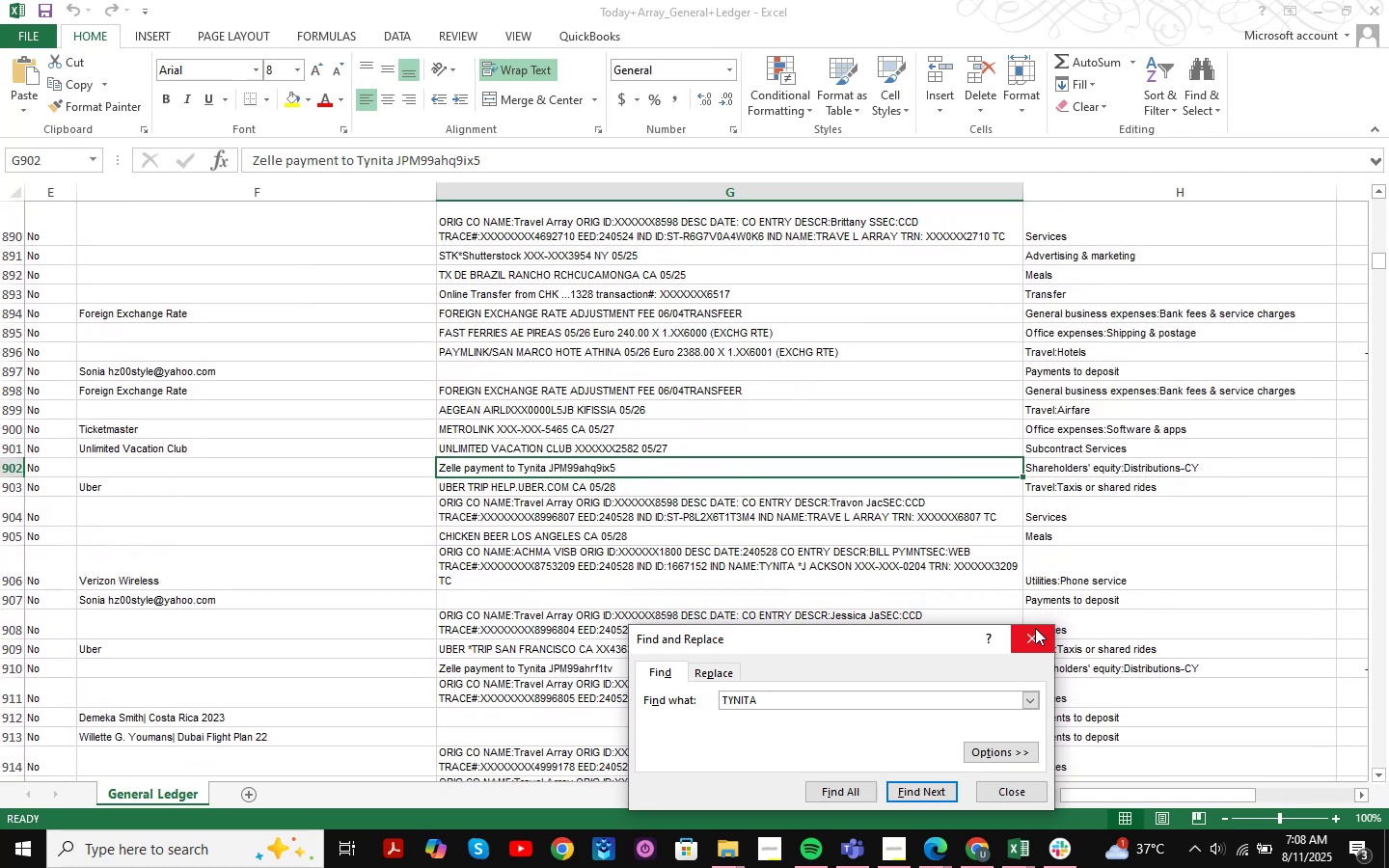 
key(NumpadEnter)
 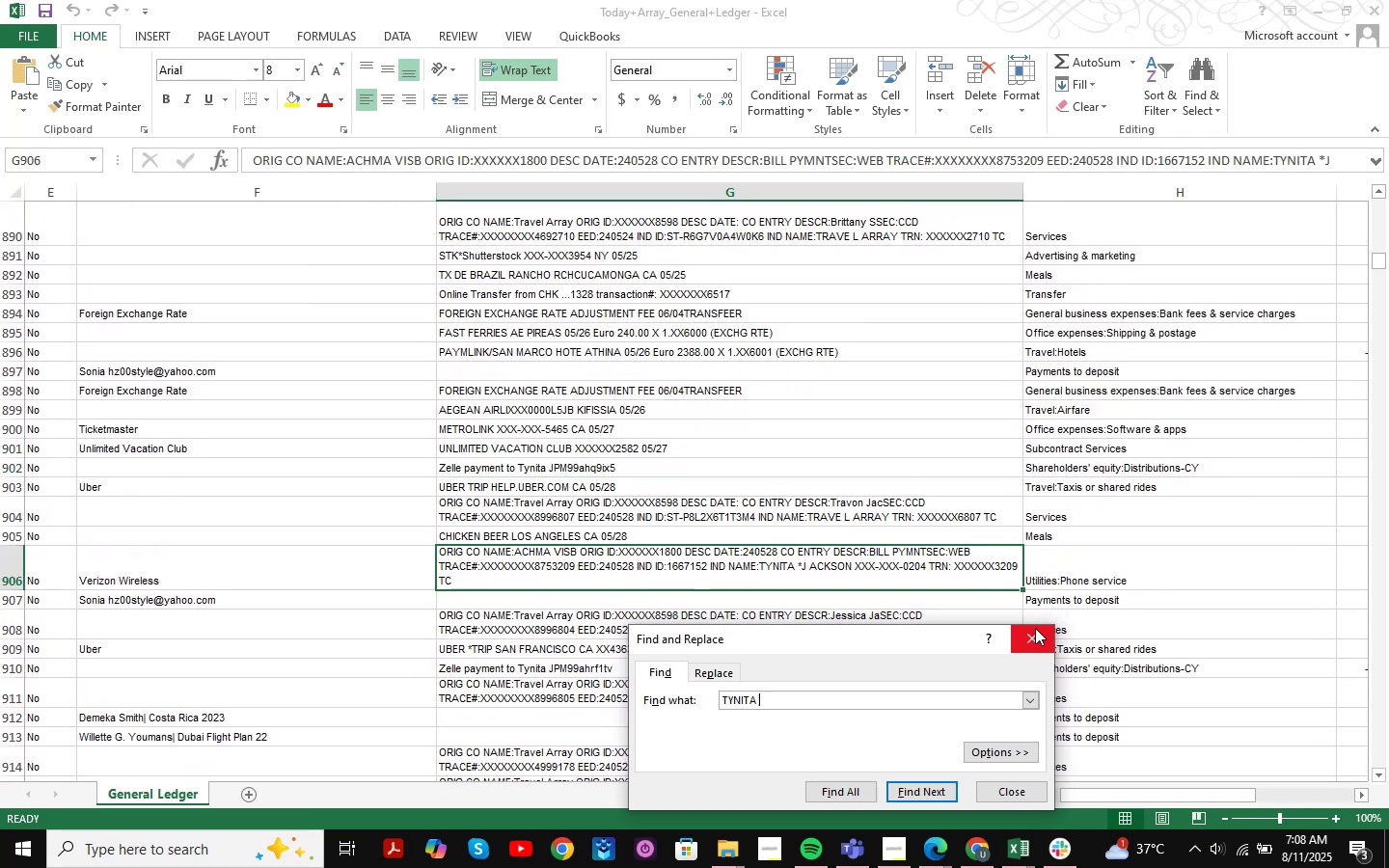 
key(NumpadEnter)
 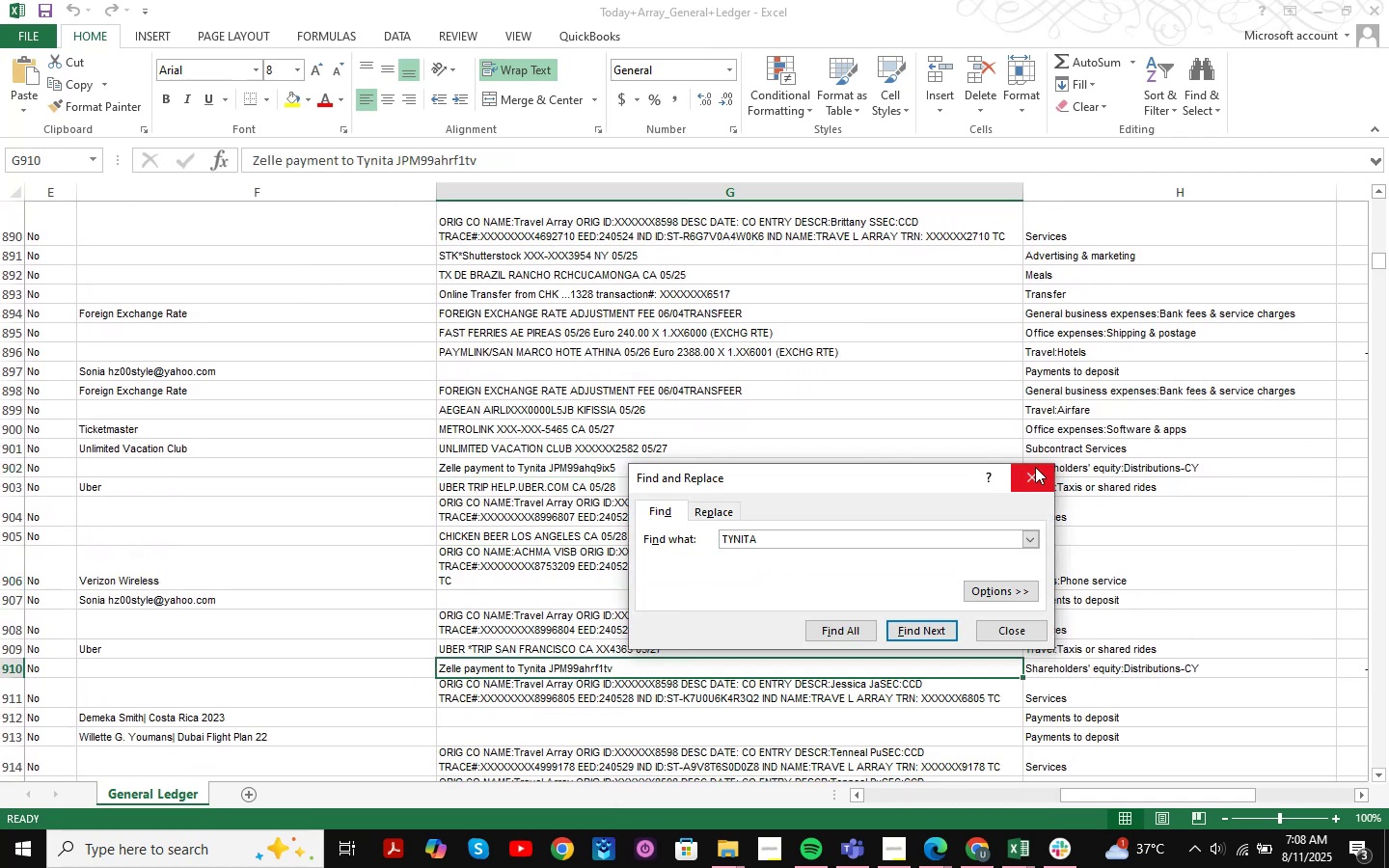 
key(NumpadEnter)
 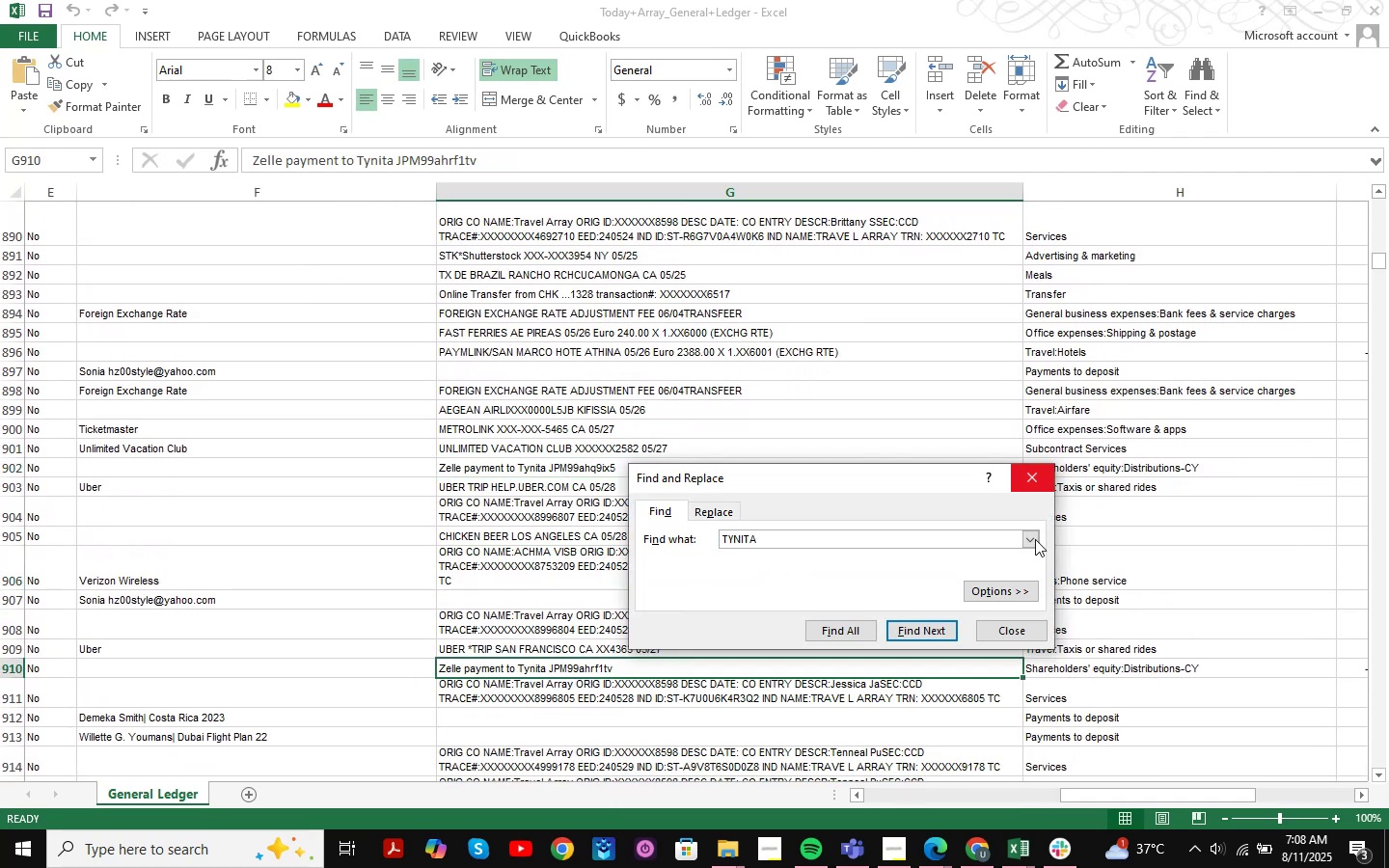 
key(NumpadEnter)
 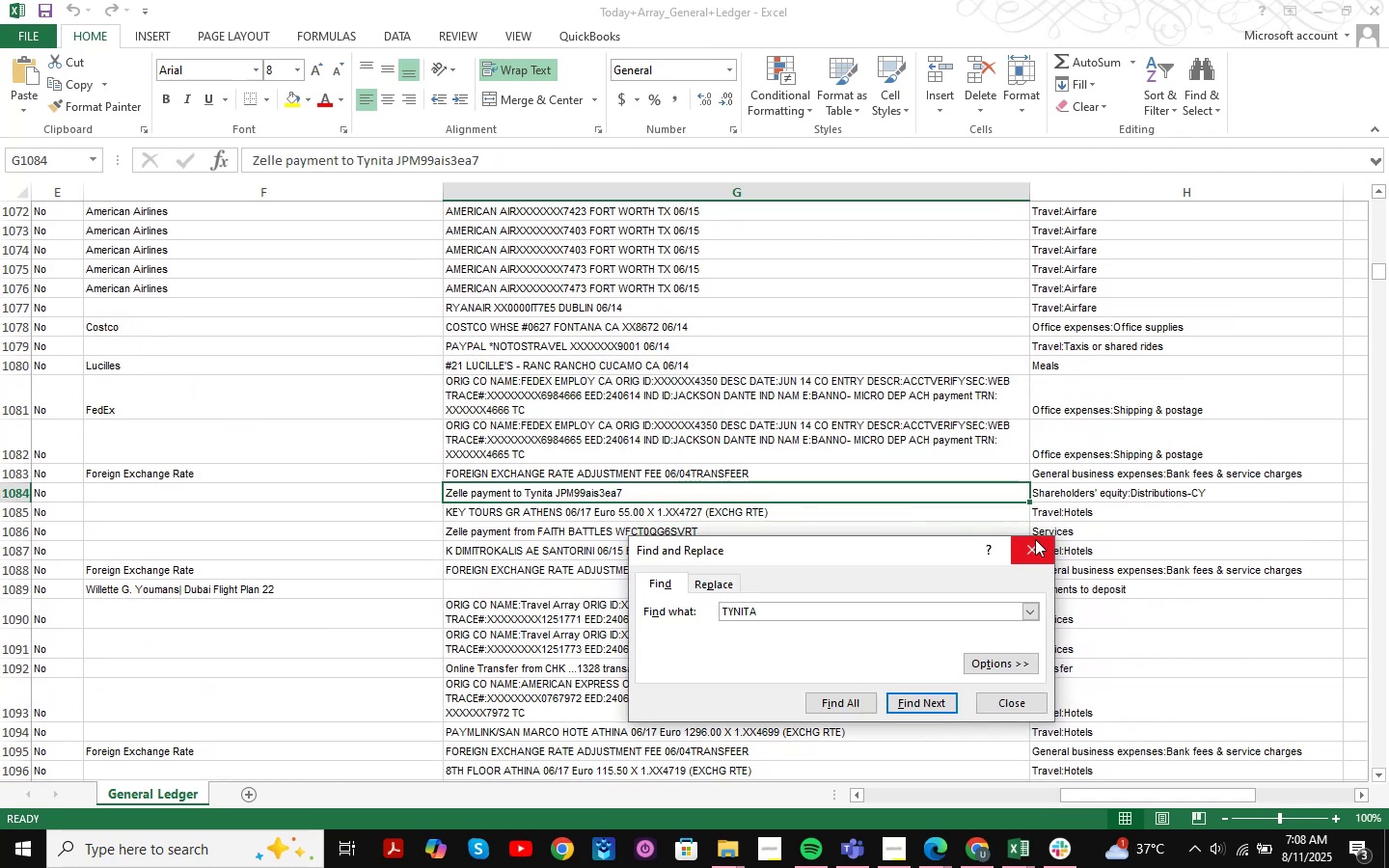 
key(NumpadEnter)
 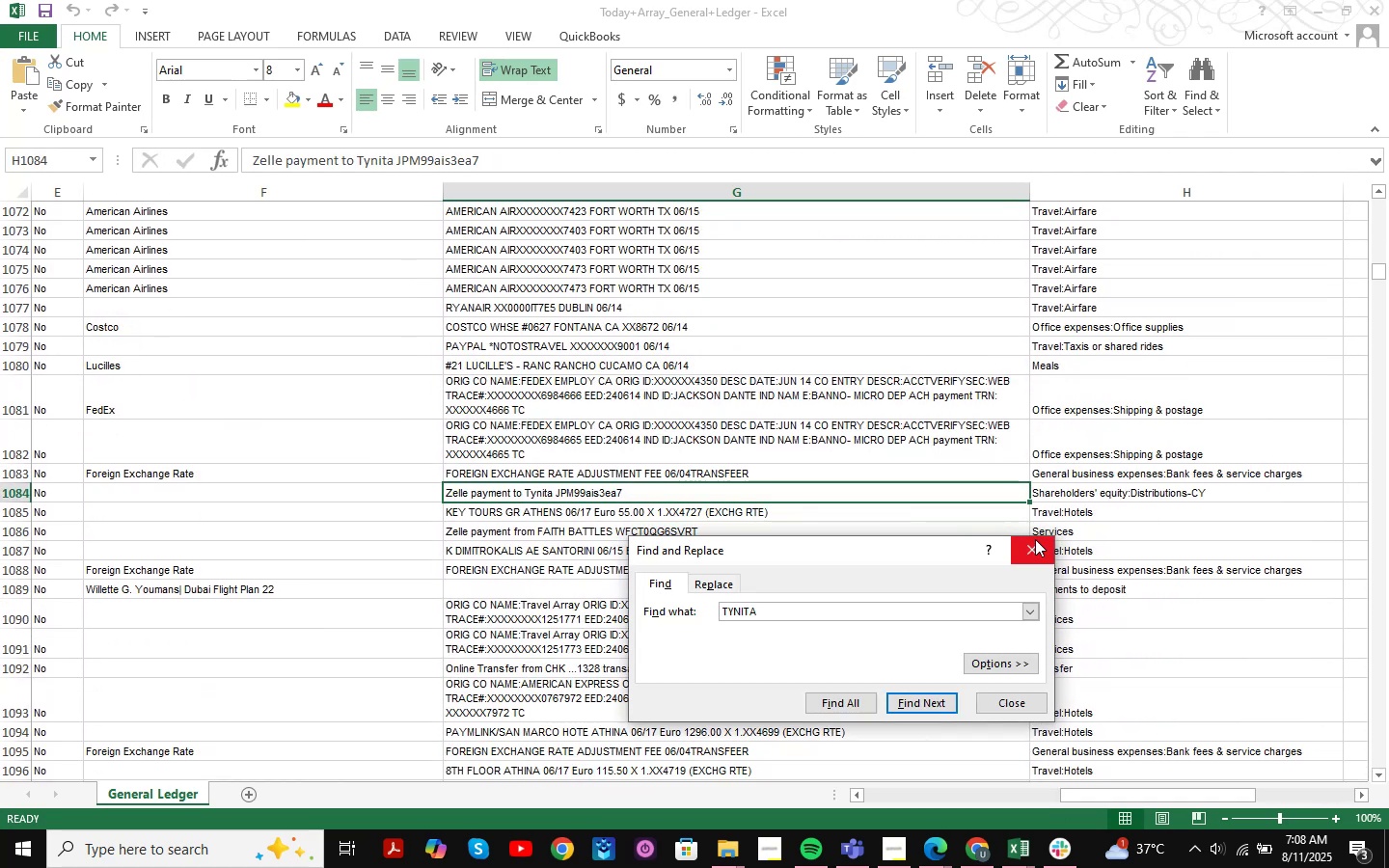 
key(NumpadEnter)
 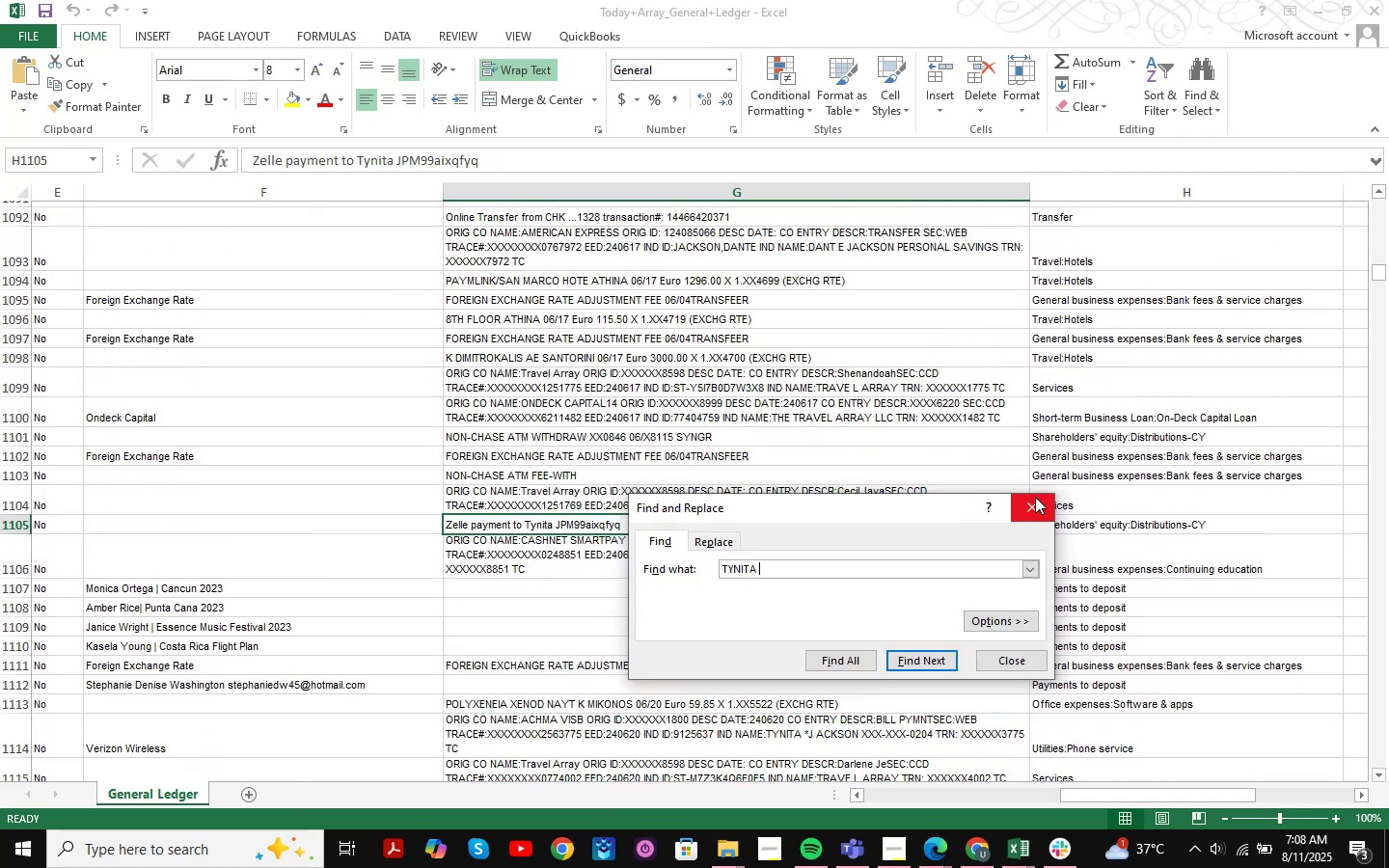 
key(NumpadEnter)
 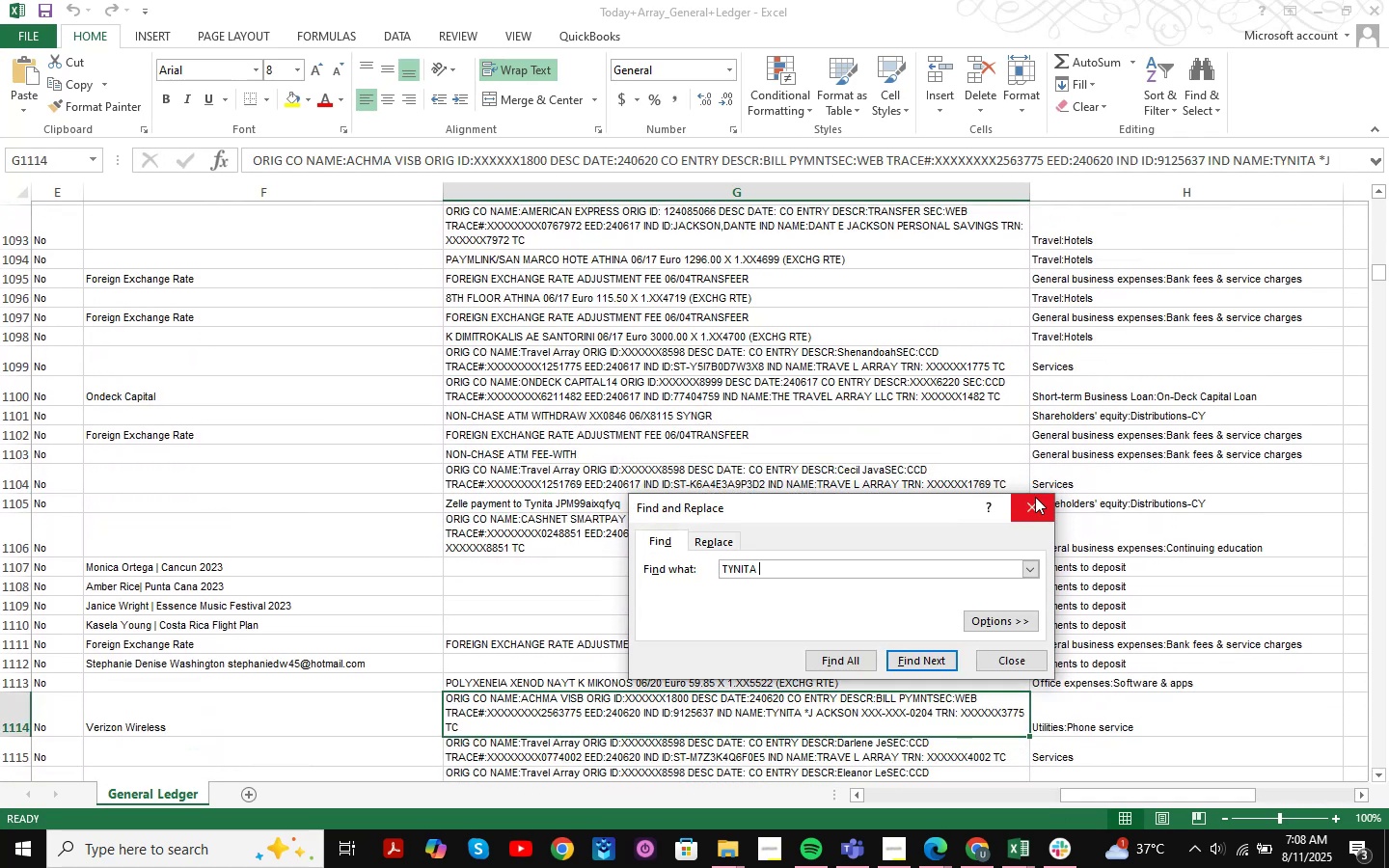 
key(NumpadEnter)
 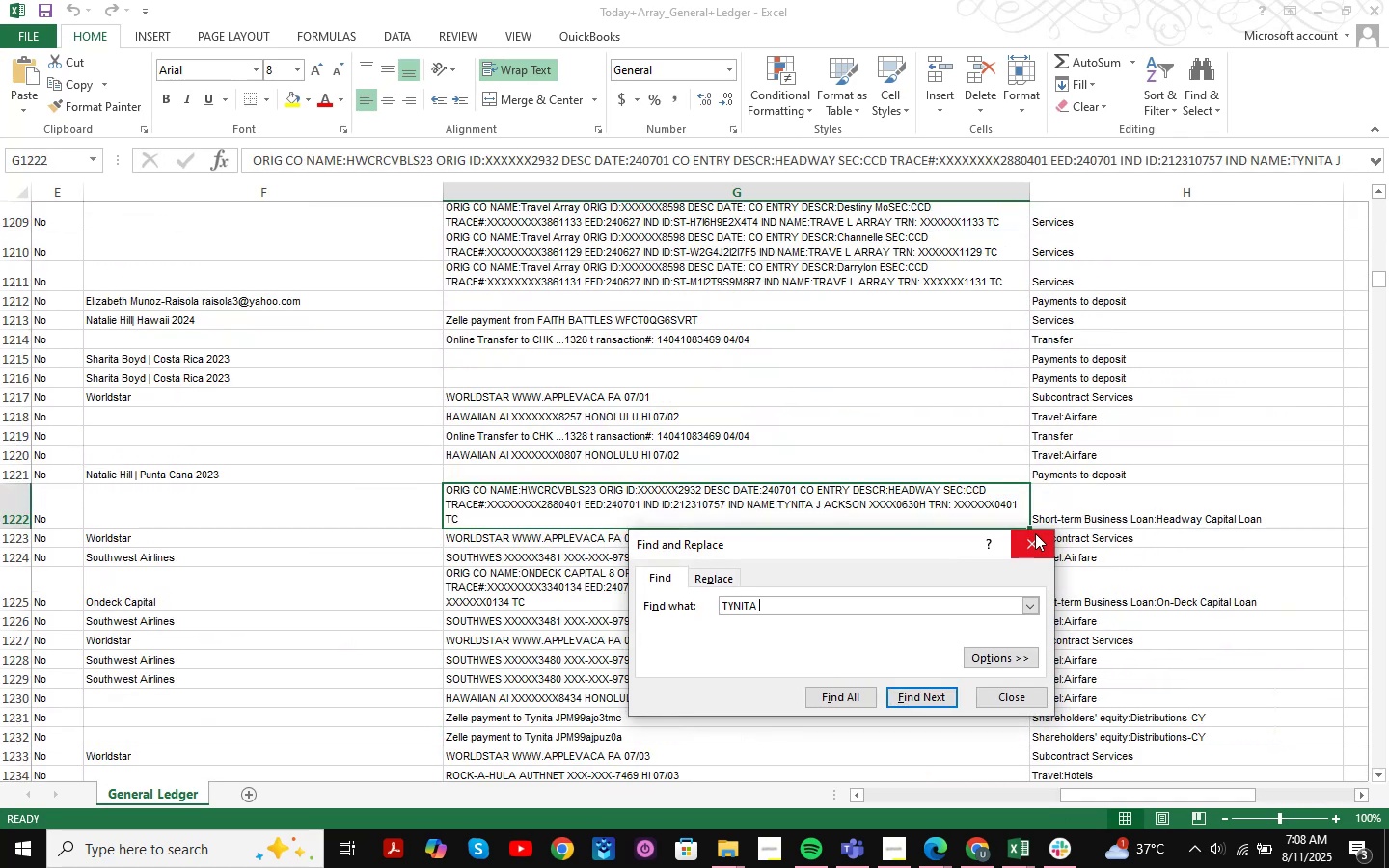 
key(NumpadEnter)
 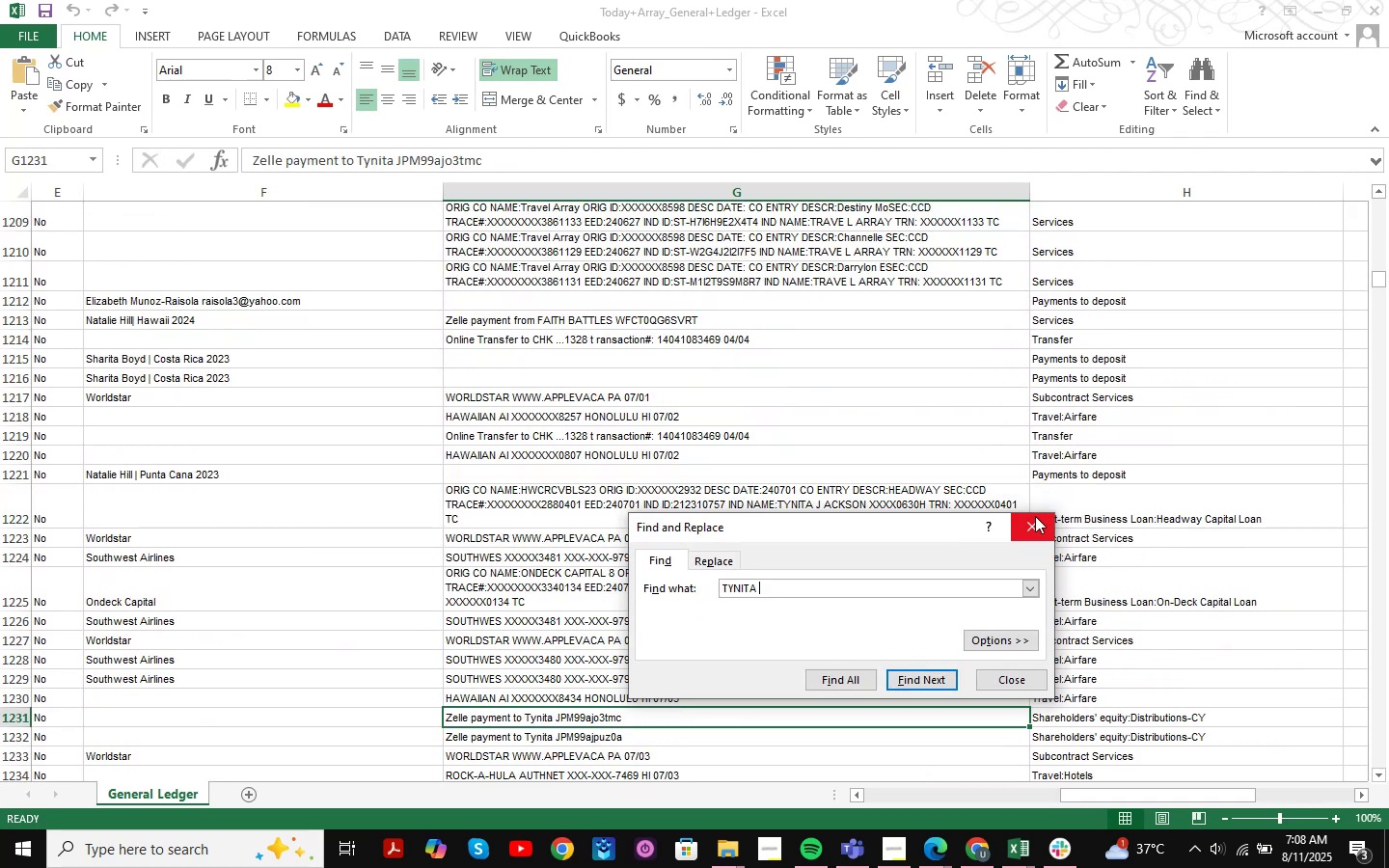 
key(NumpadEnter)
 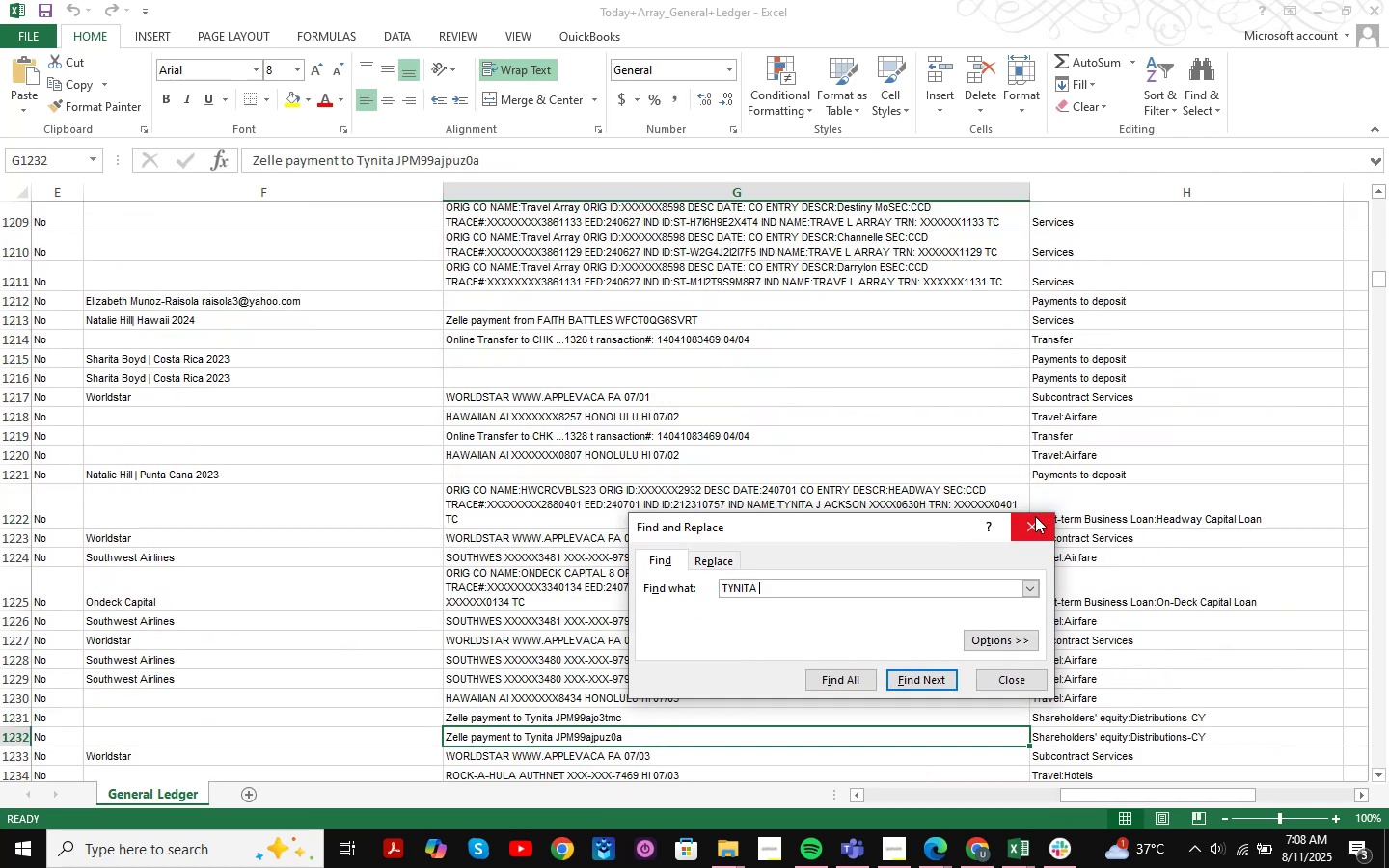 
key(NumpadEnter)
 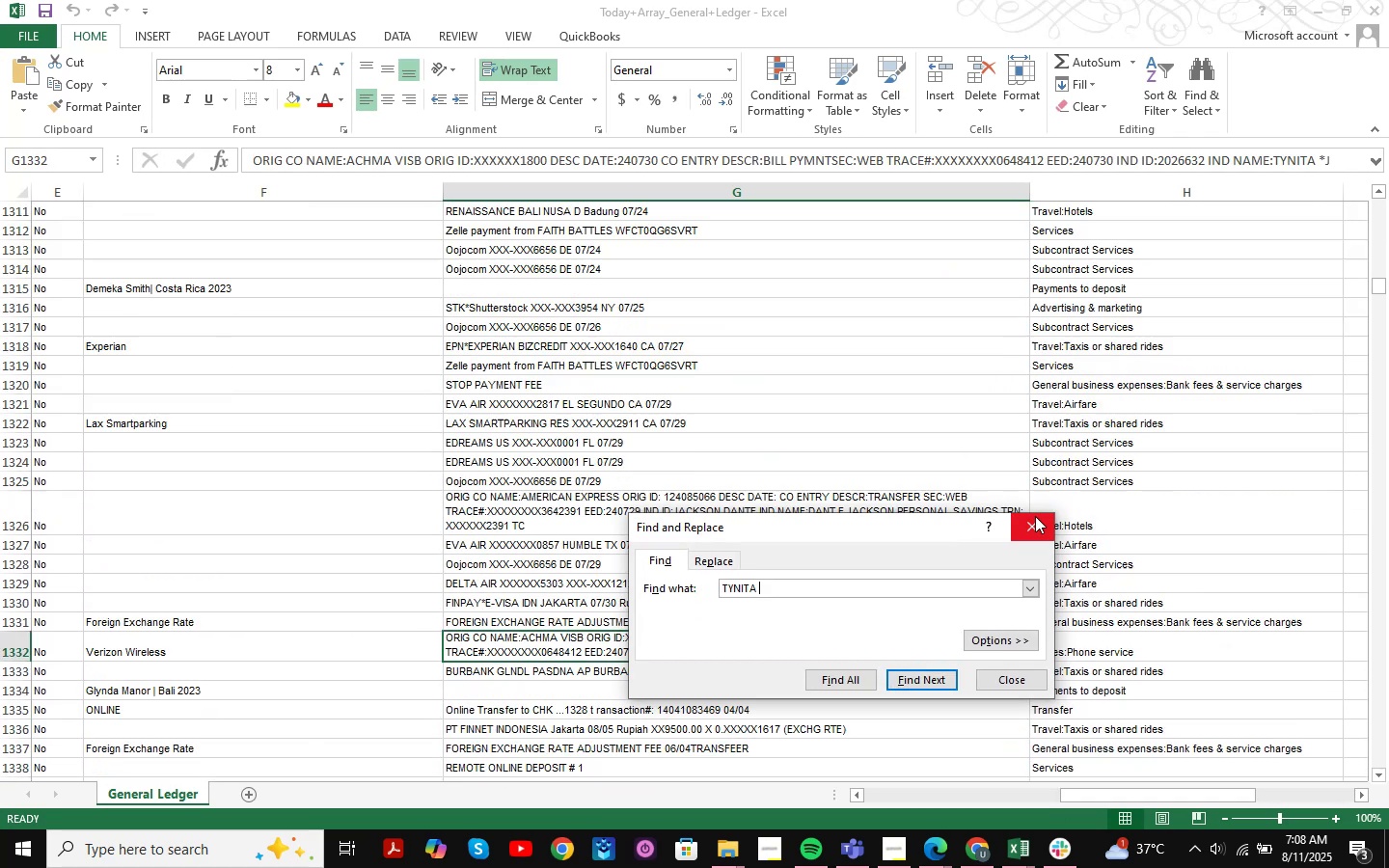 
key(NumpadEnter)
 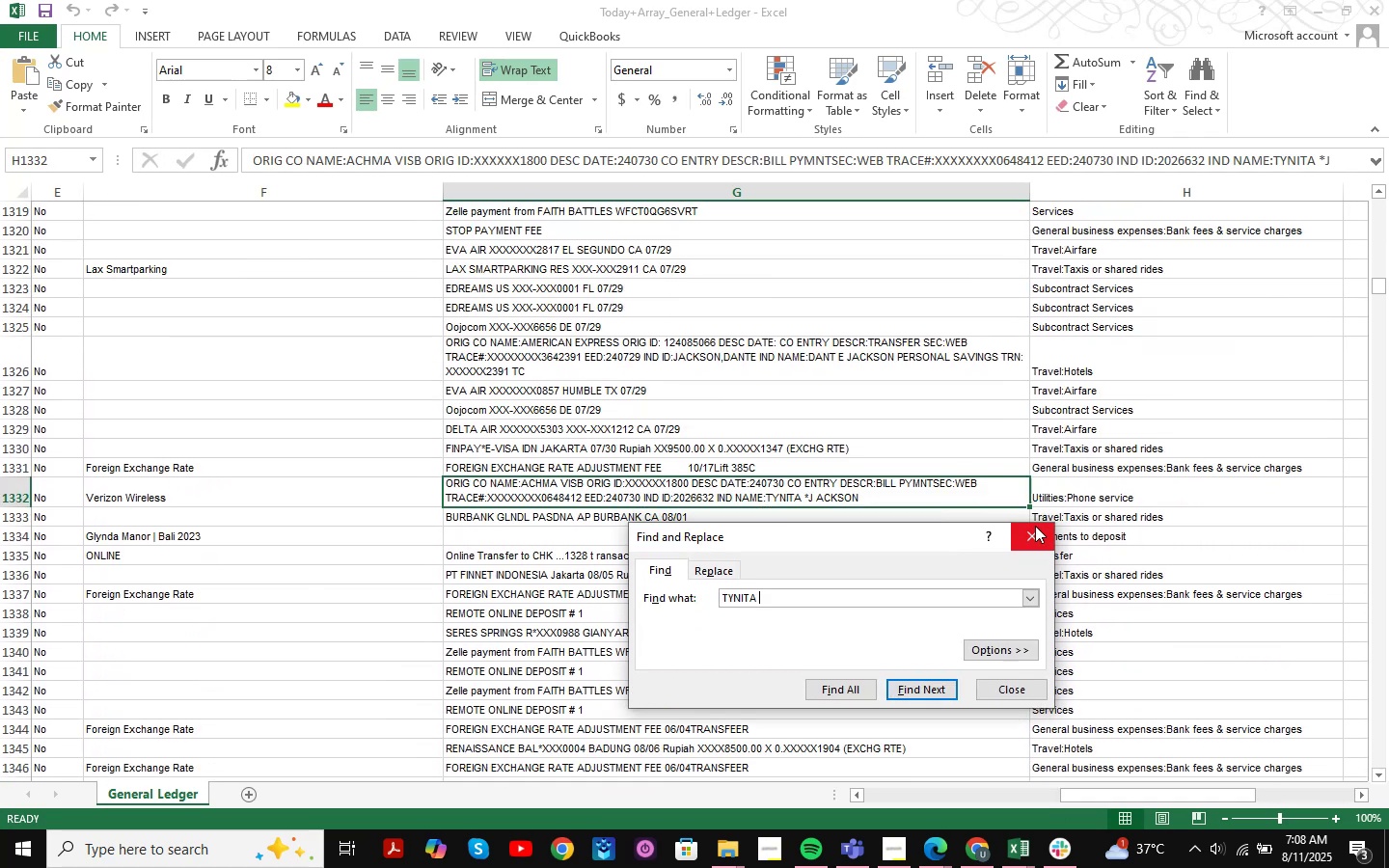 
key(NumpadEnter)
 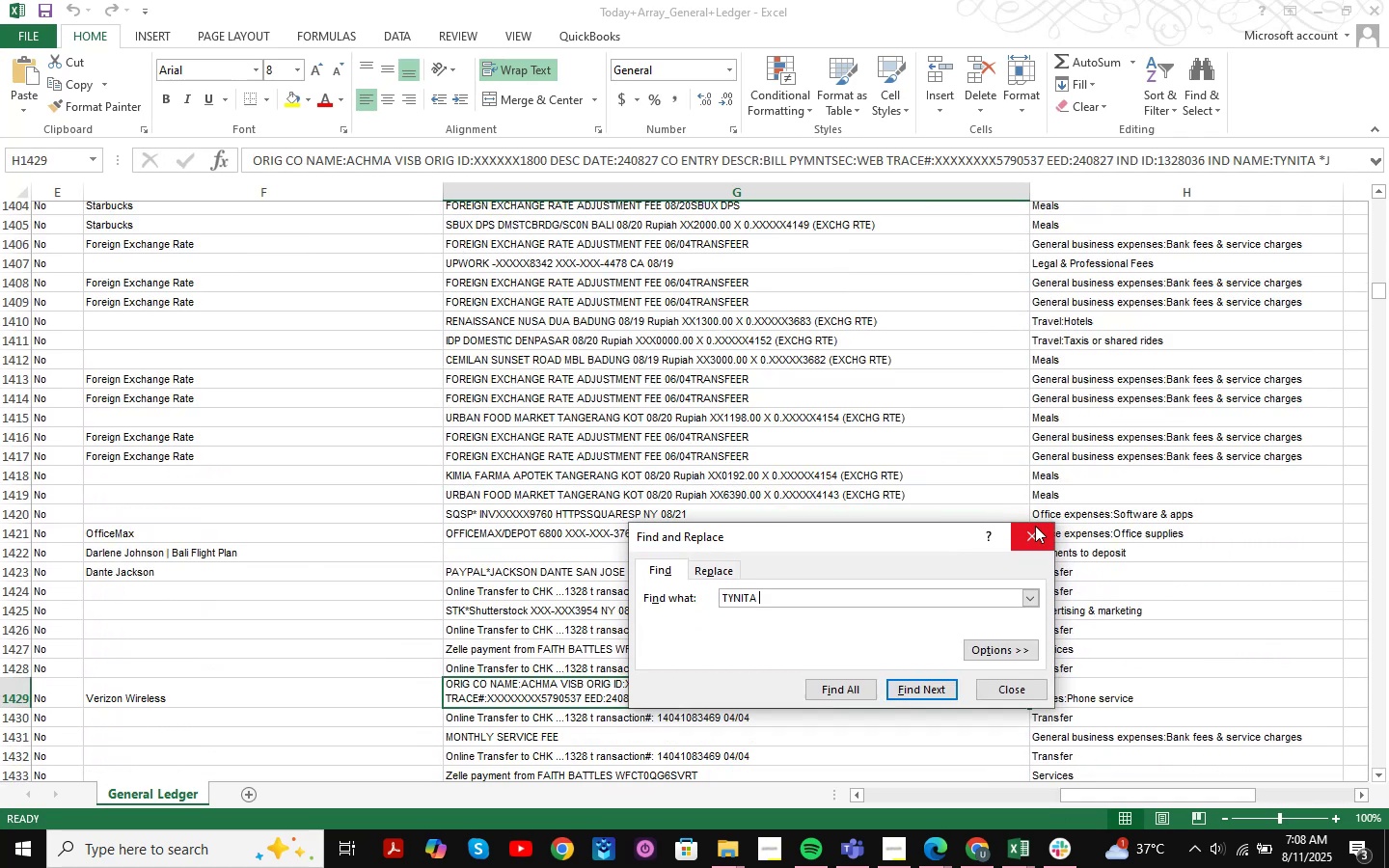 
key(NumpadEnter)
 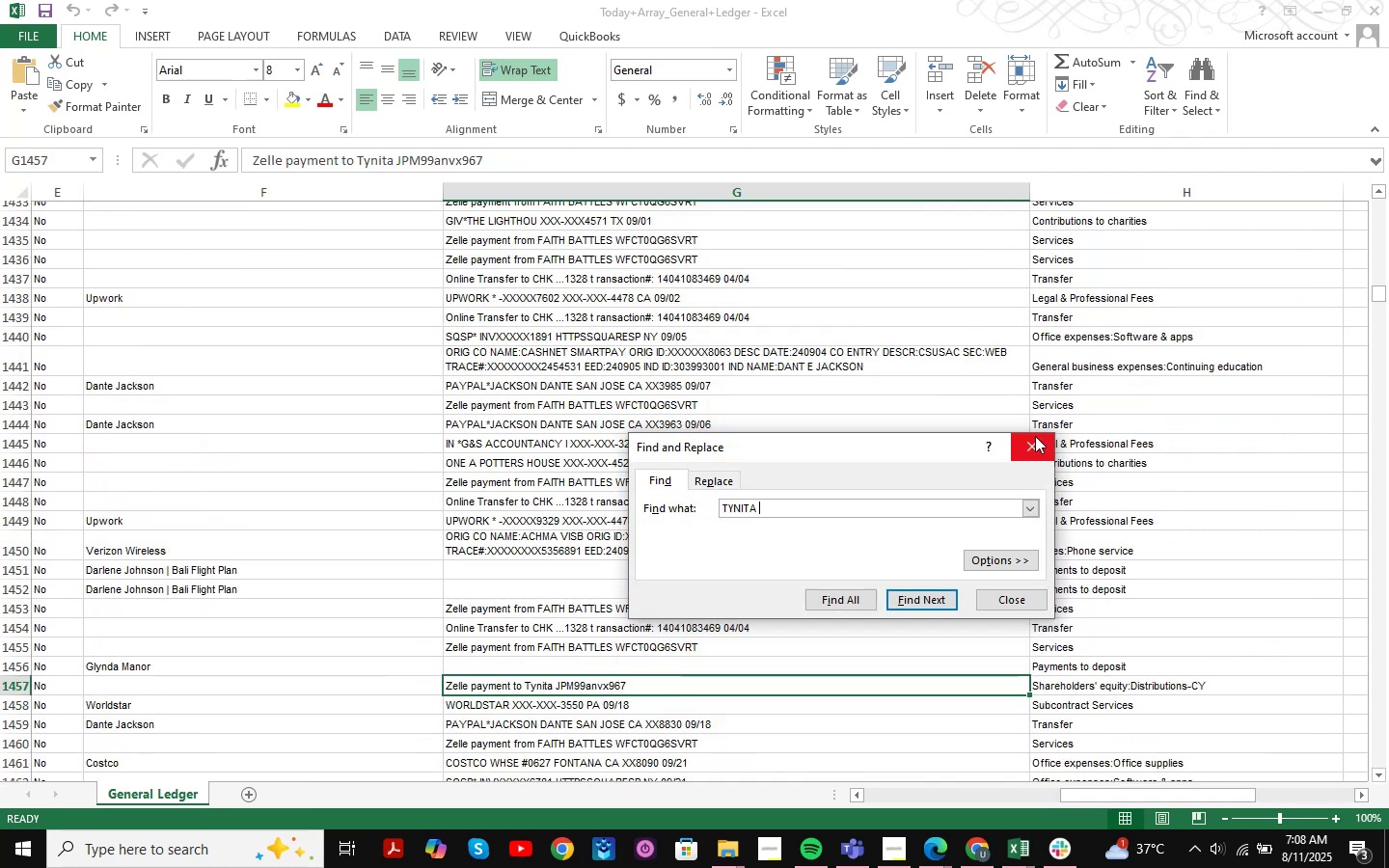 
key(NumpadEnter)
 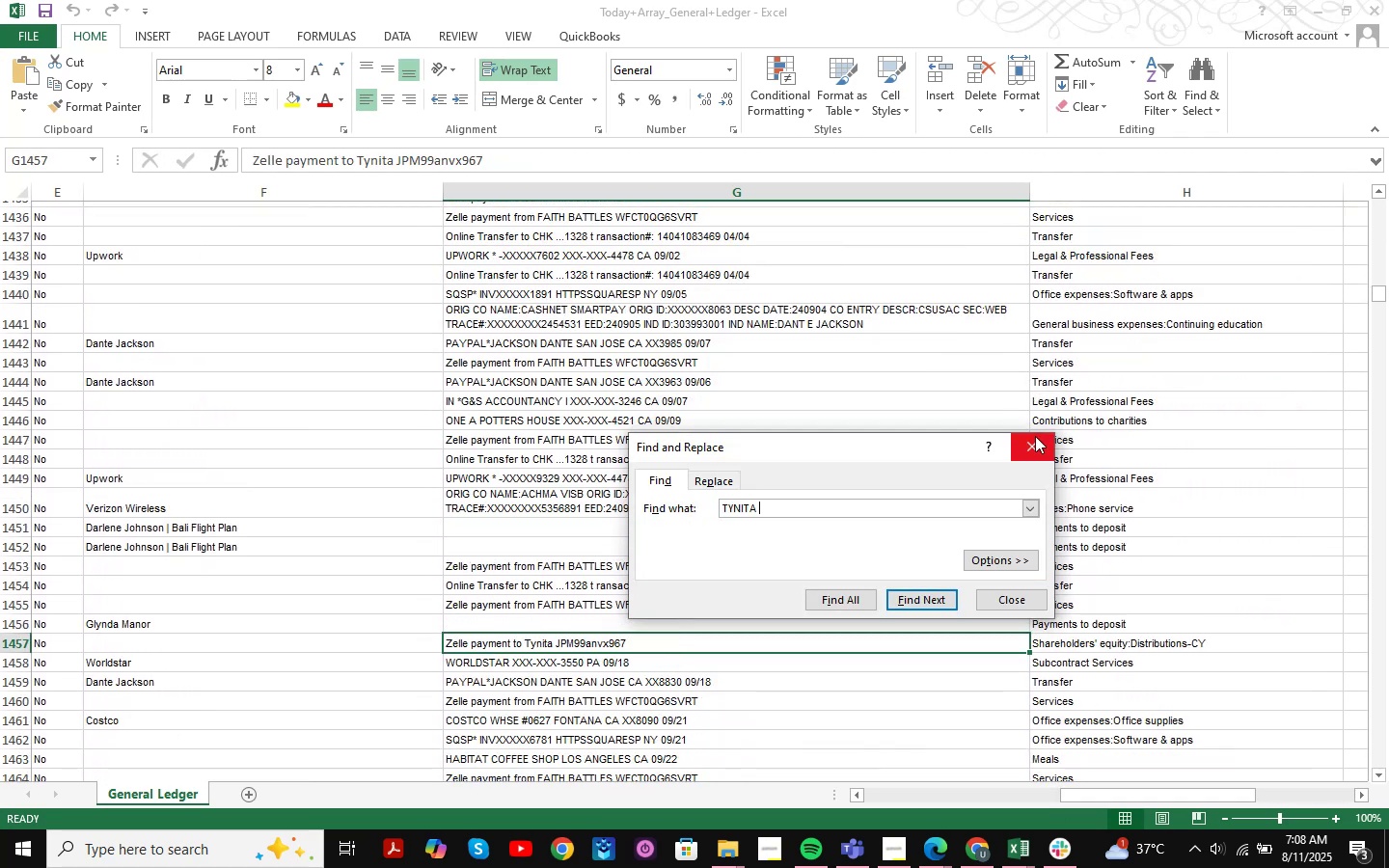 
key(NumpadEnter)
 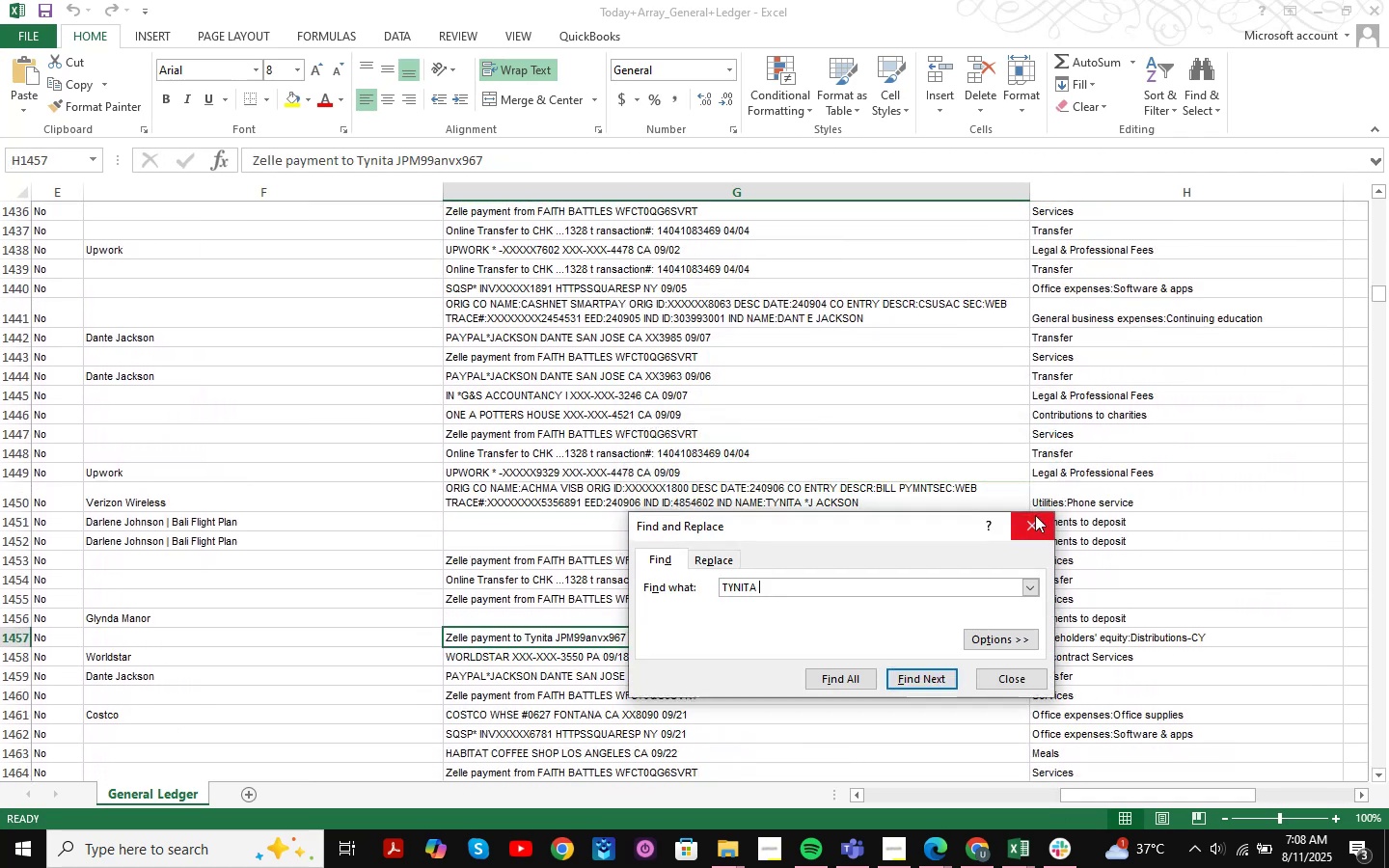 
key(NumpadEnter)
 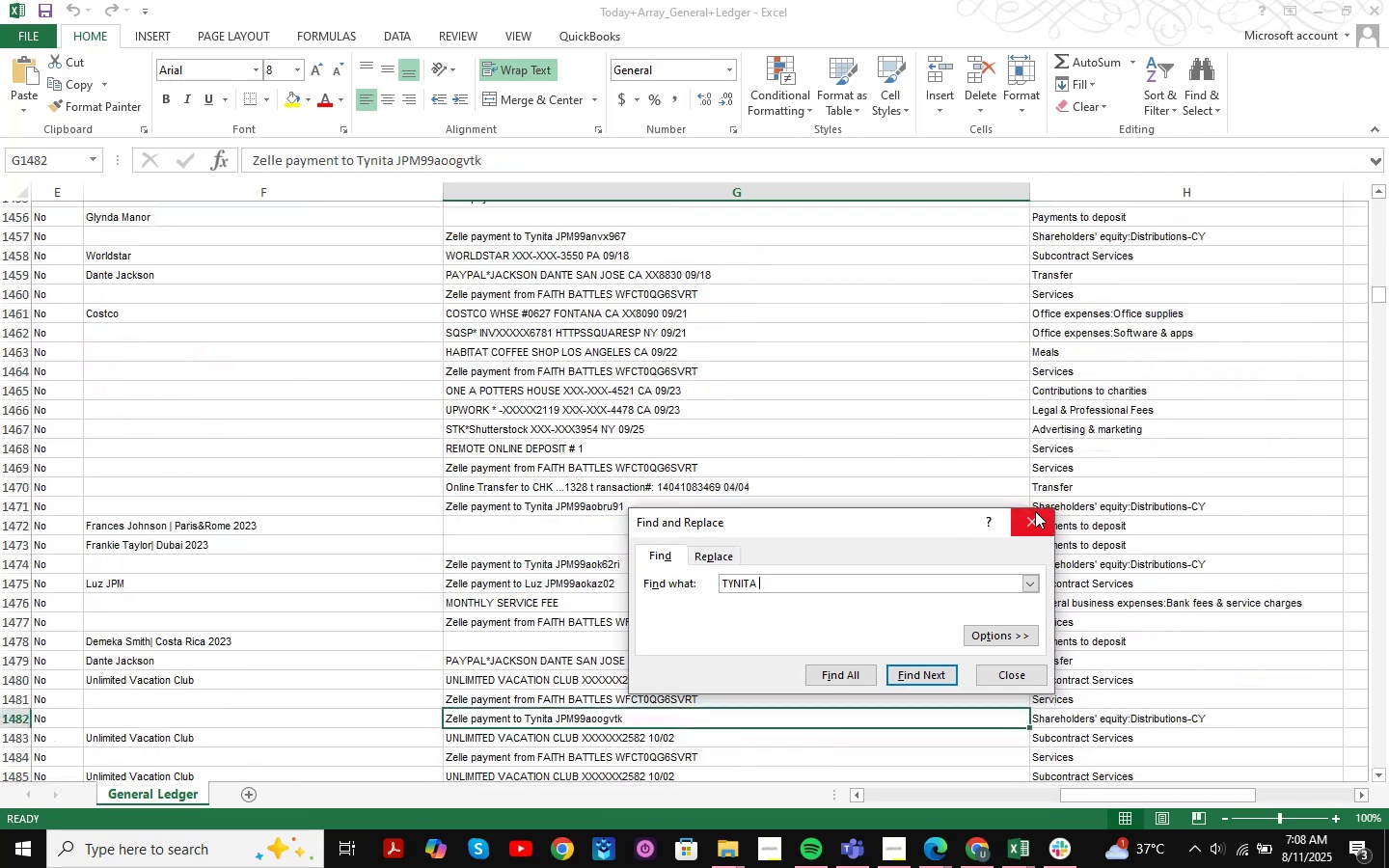 
key(NumpadEnter)
 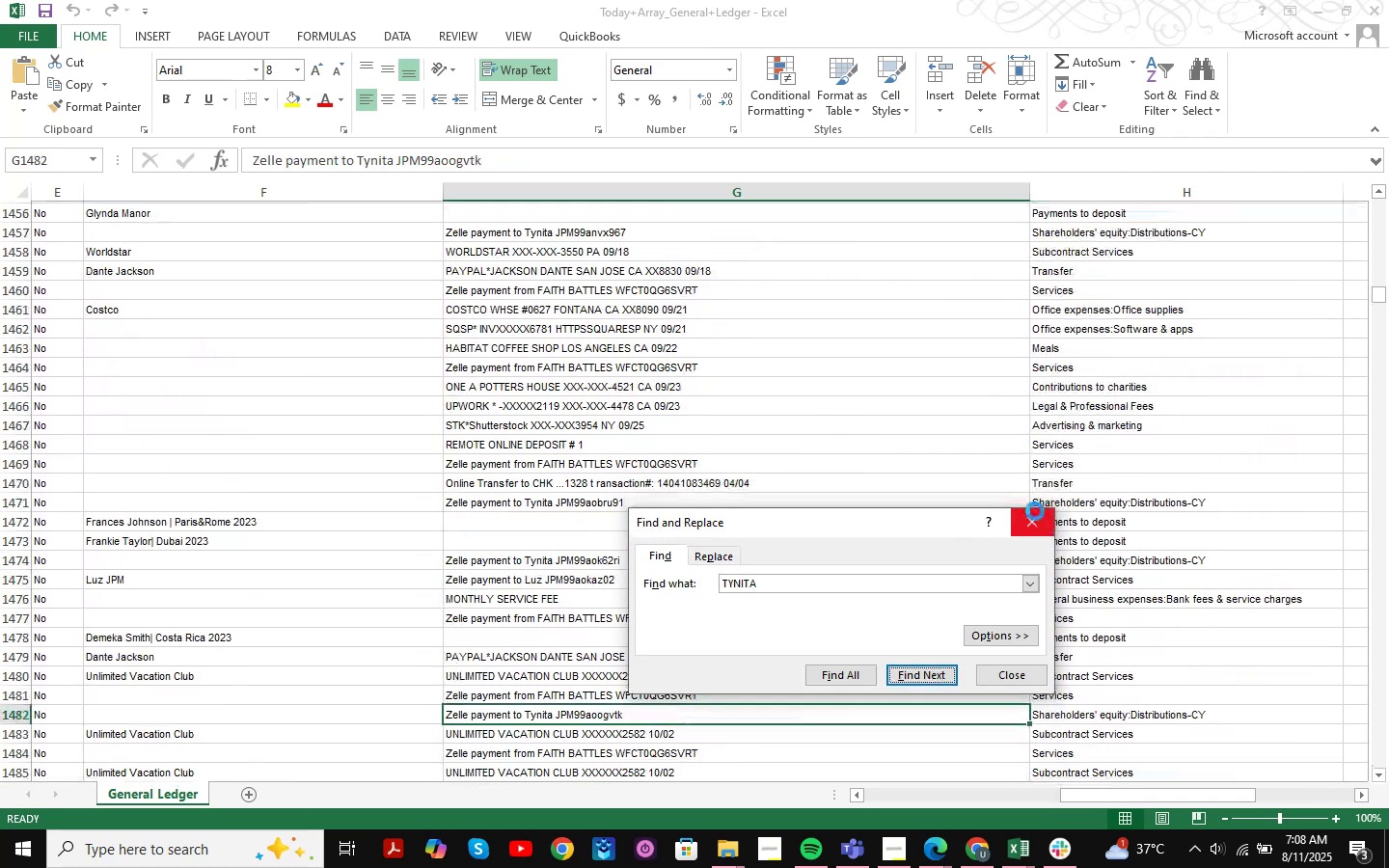 
key(NumpadEnter)
 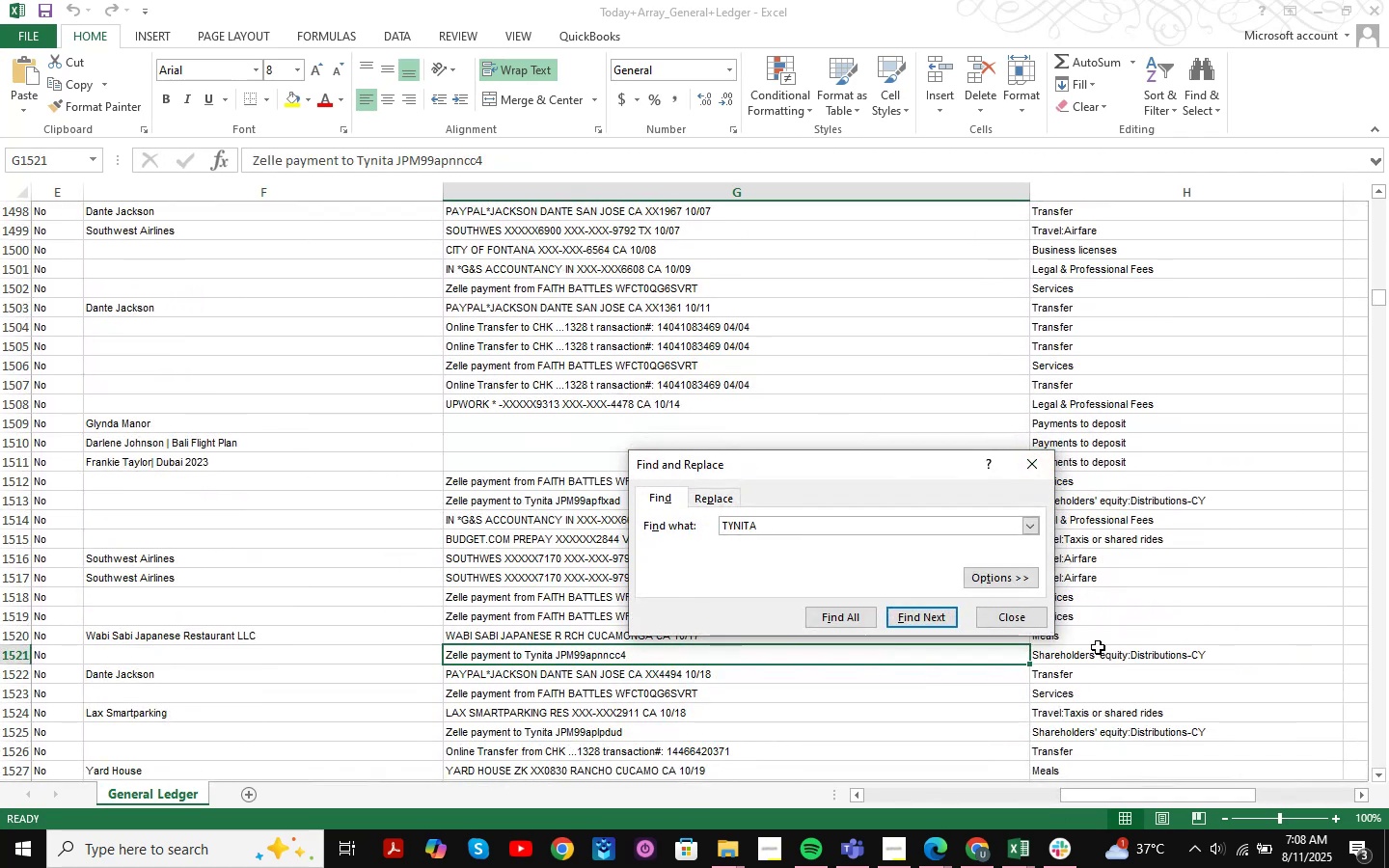 
left_click([1022, 618])
 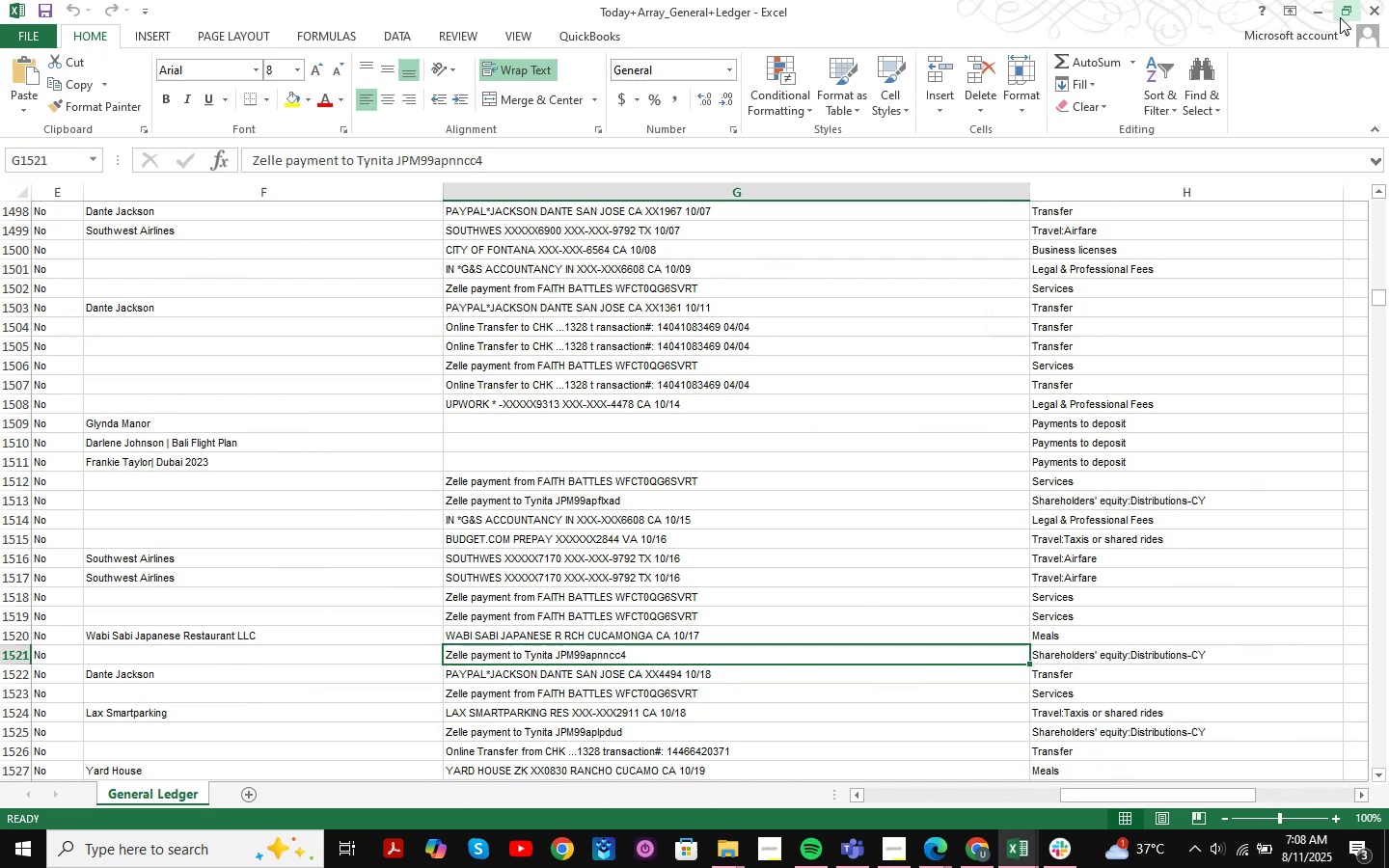 
left_click([1318, 15])
 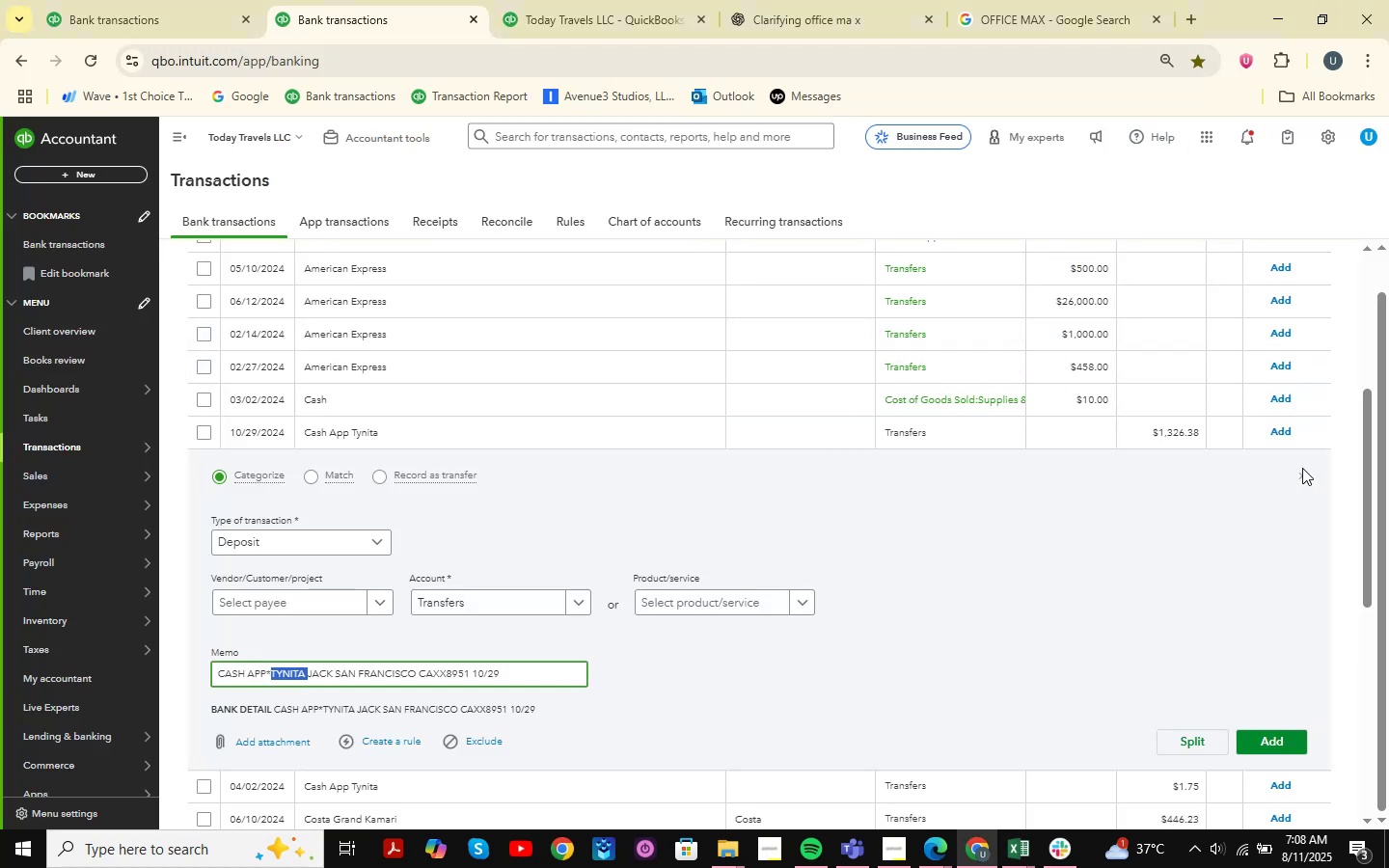 
double_click([1305, 476])
 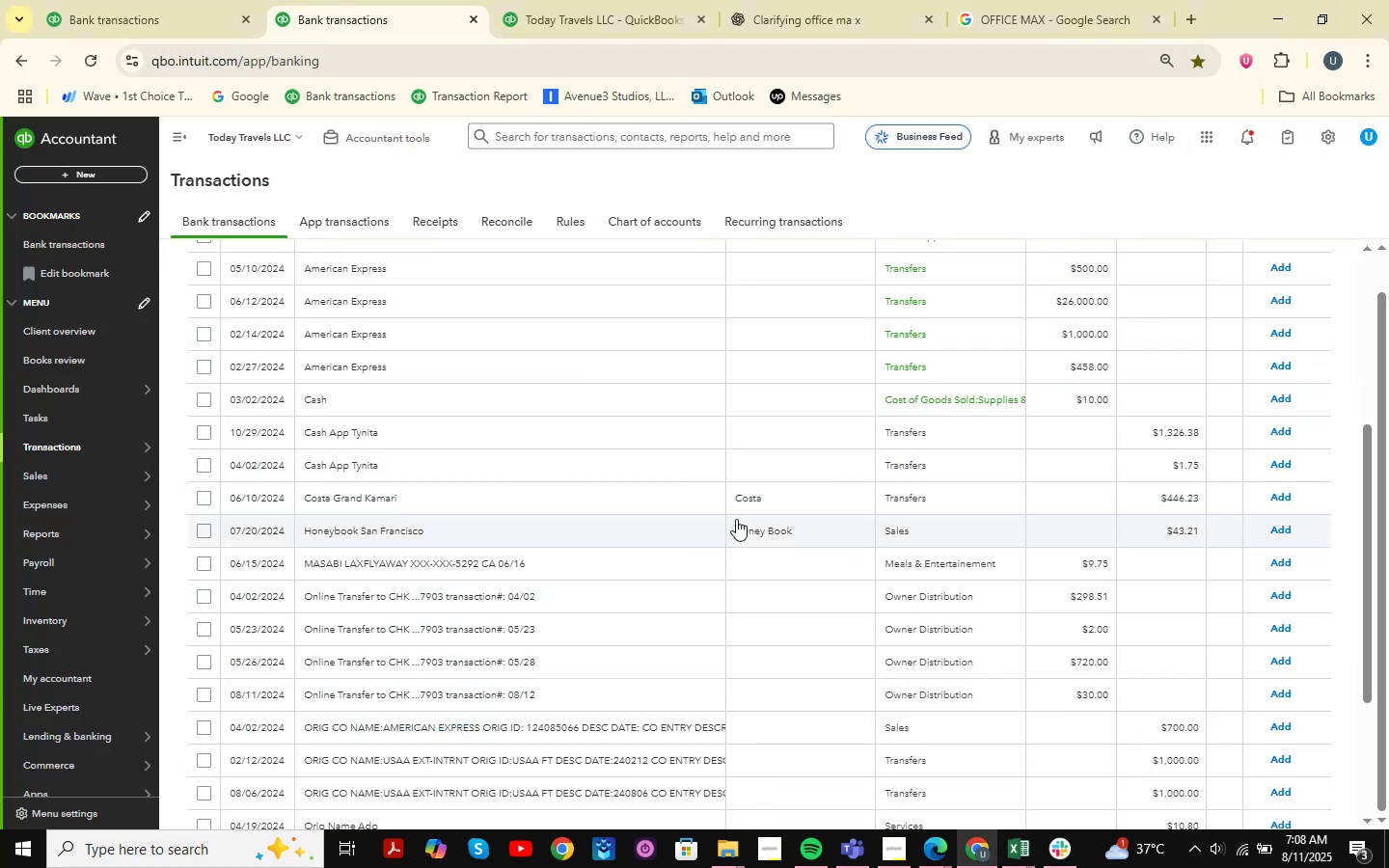 
wait(5.02)
 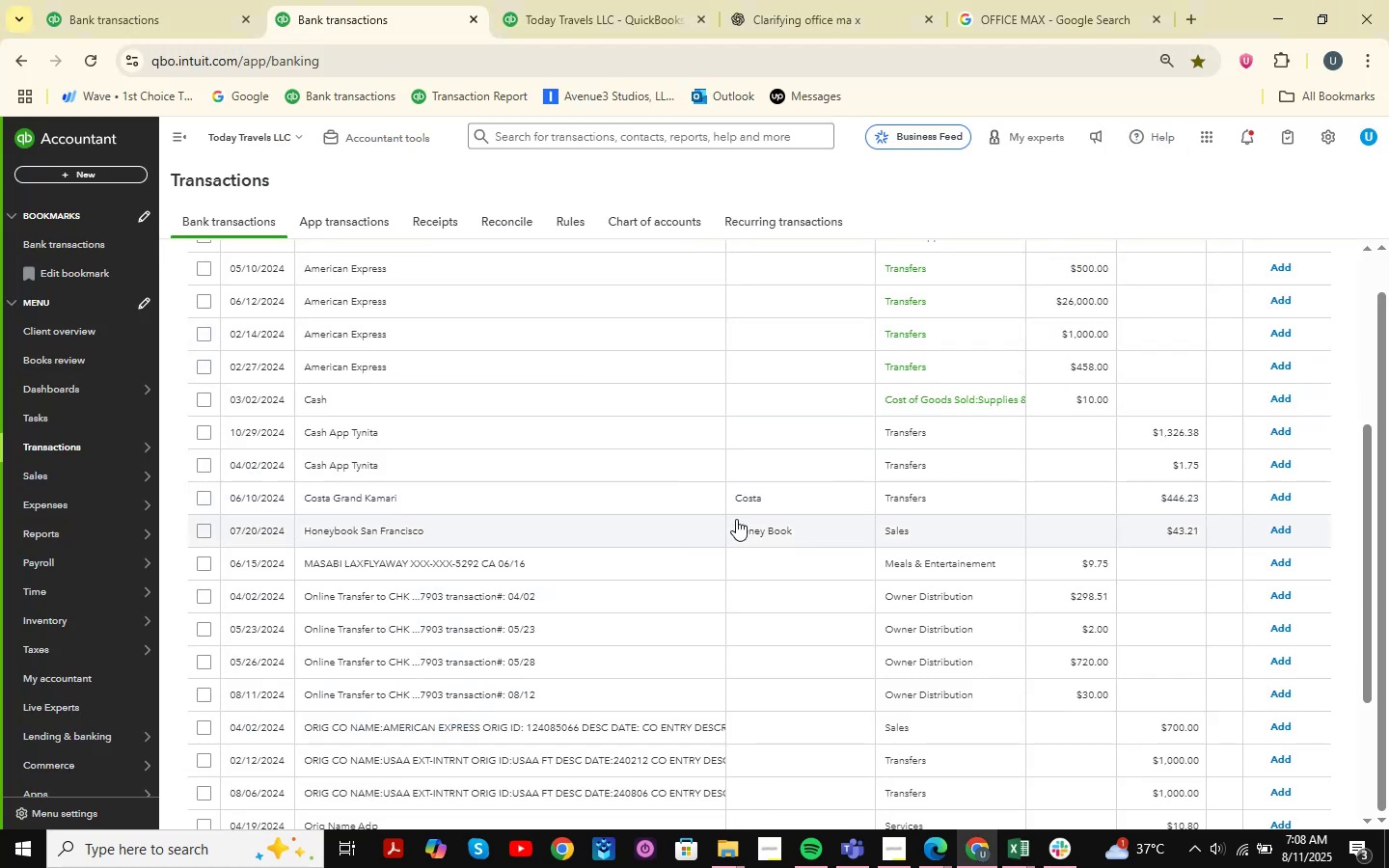 
scroll: coordinate [736, 519], scroll_direction: down, amount: 2.0
 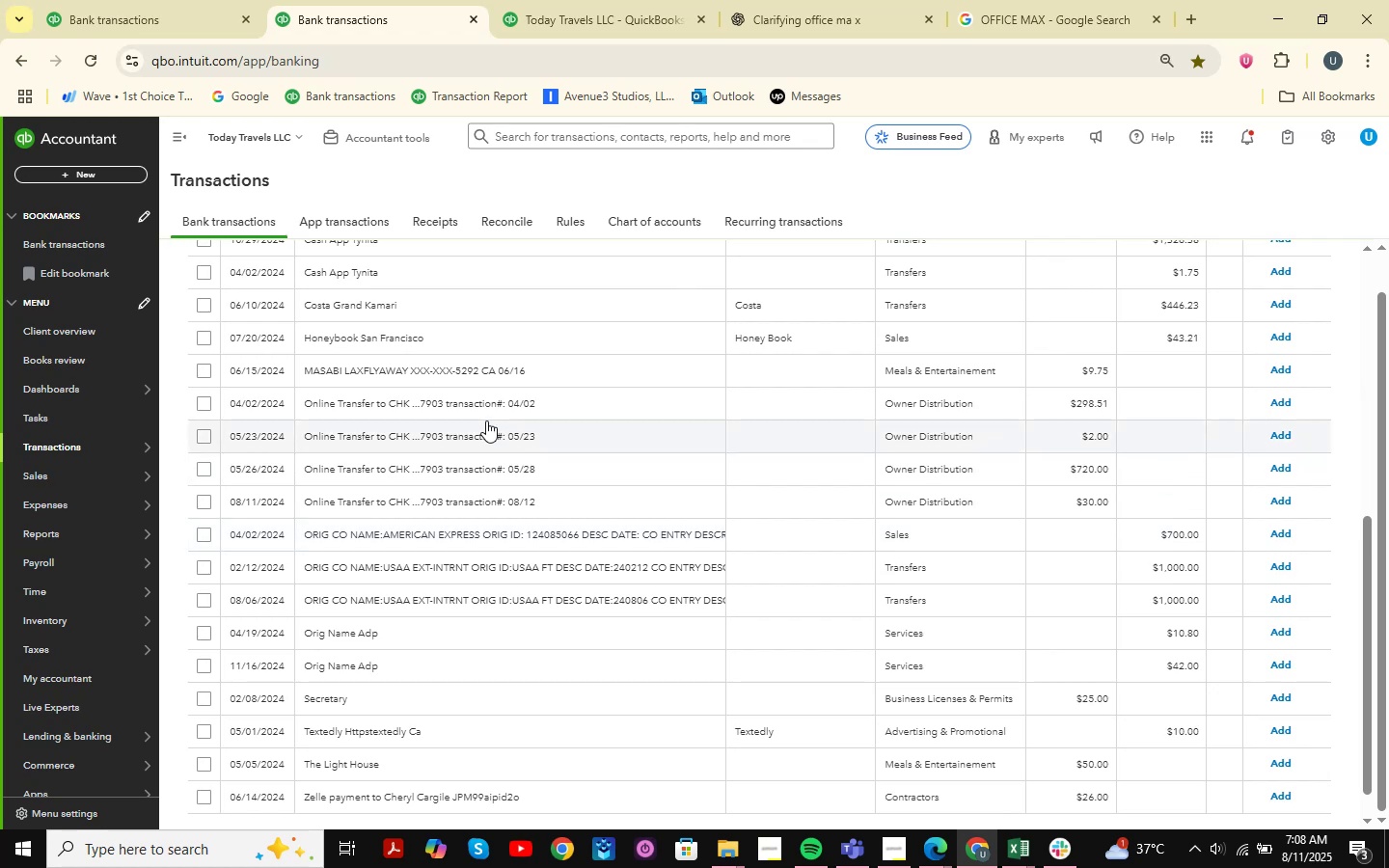 
left_click([199, 400])
 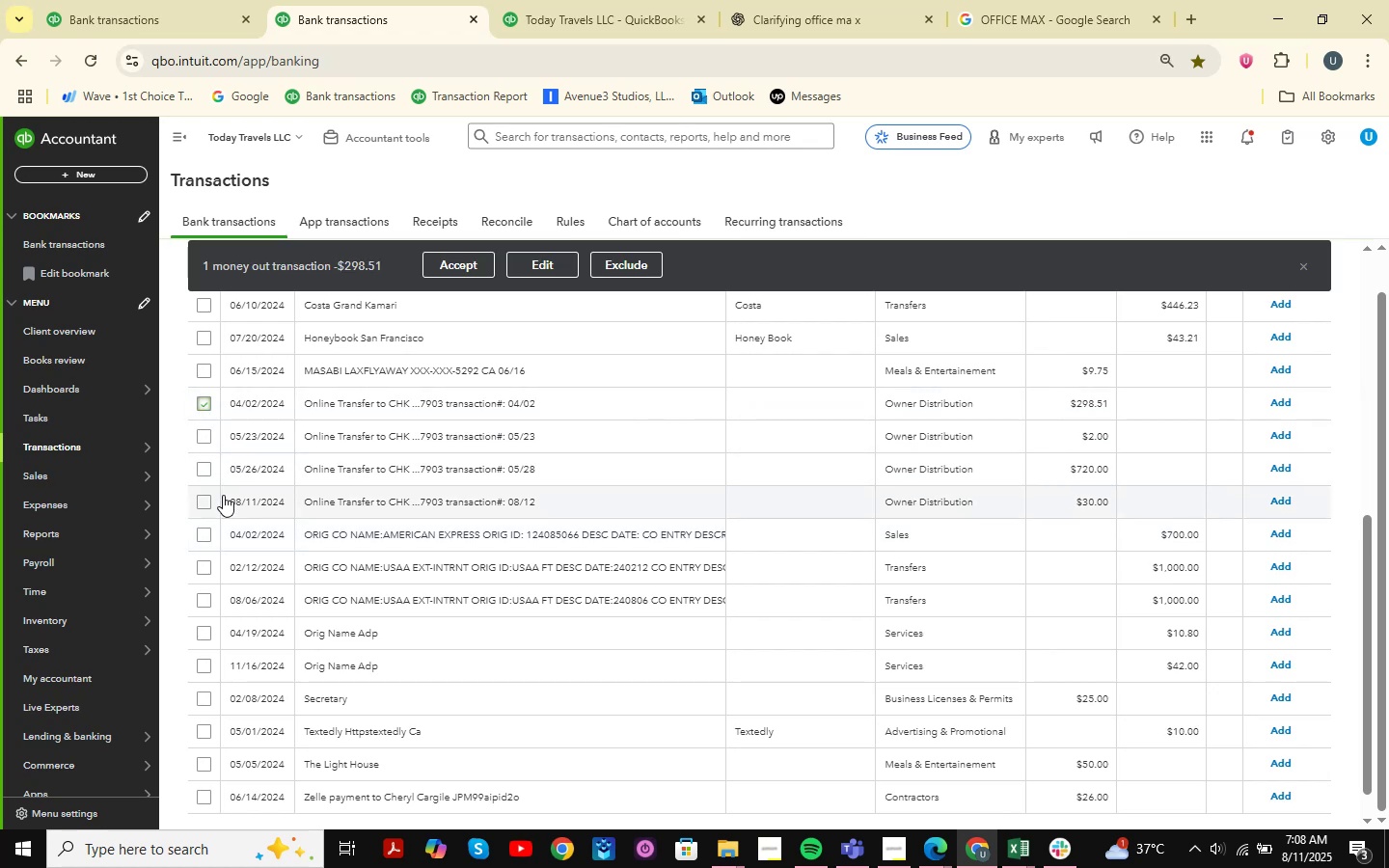 
hold_key(key=ShiftLeft, duration=0.45)
left_click([202, 507])
 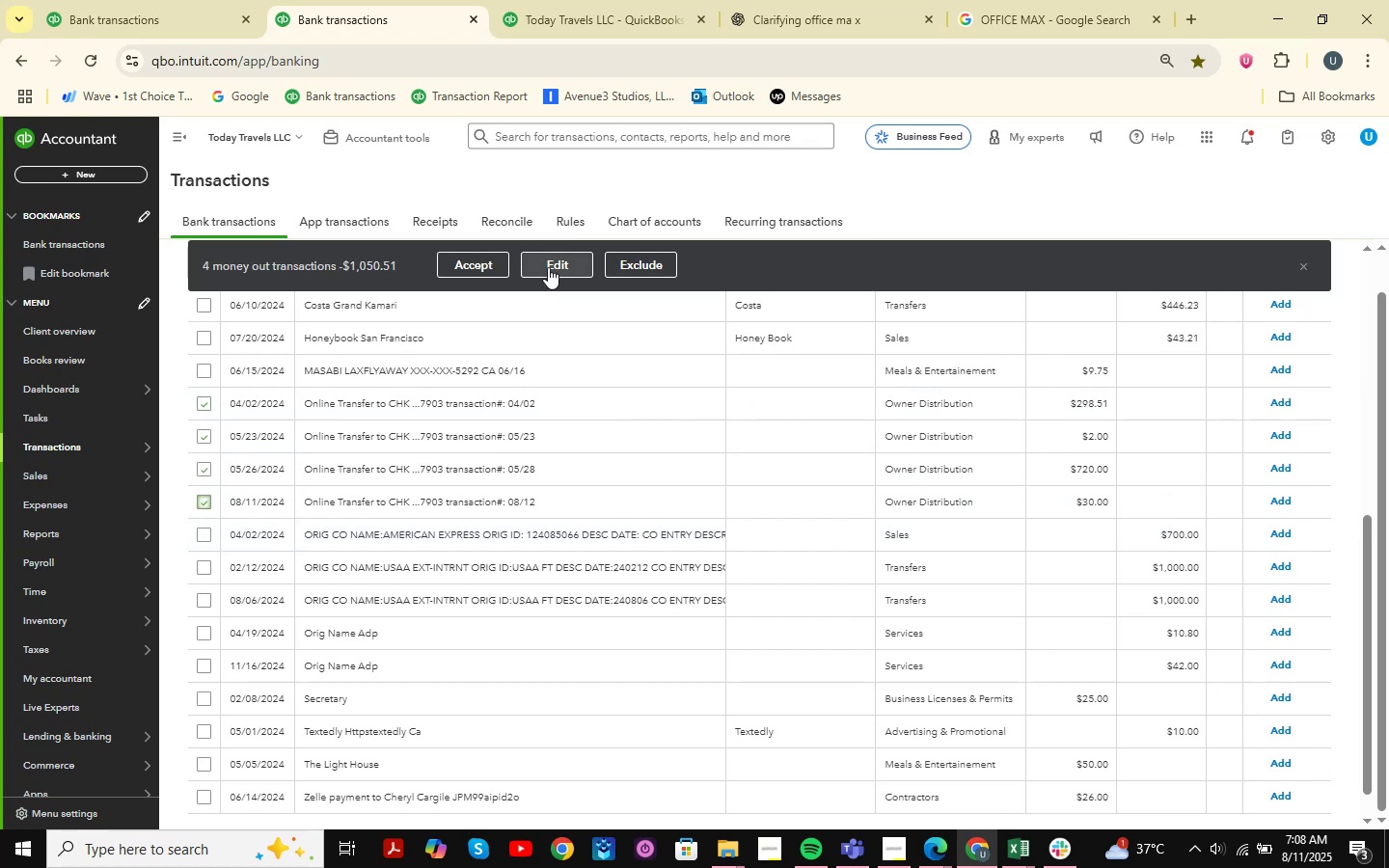 
left_click([551, 266])
 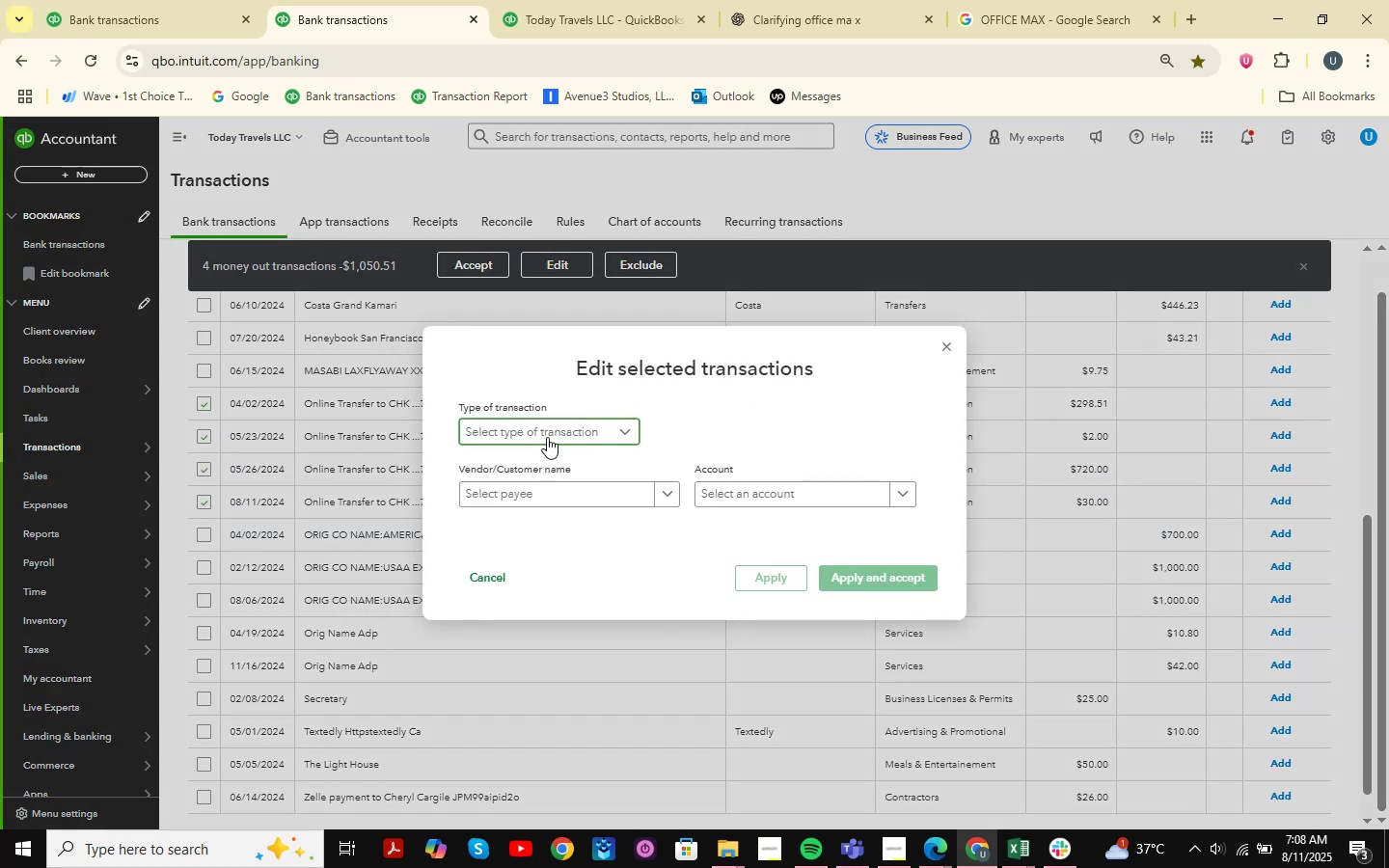 
double_click([524, 467])
 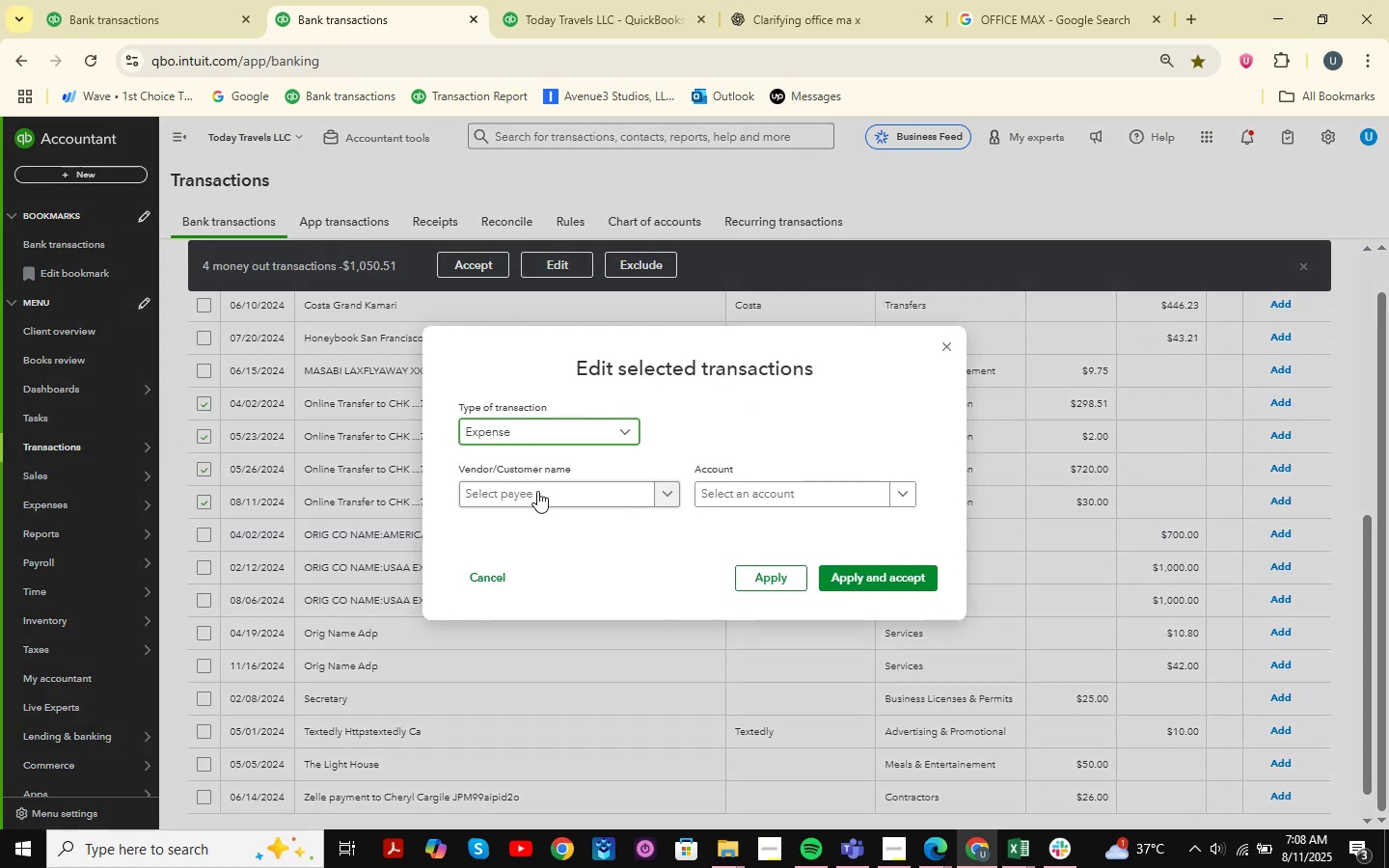 
triple_click([536, 492])
 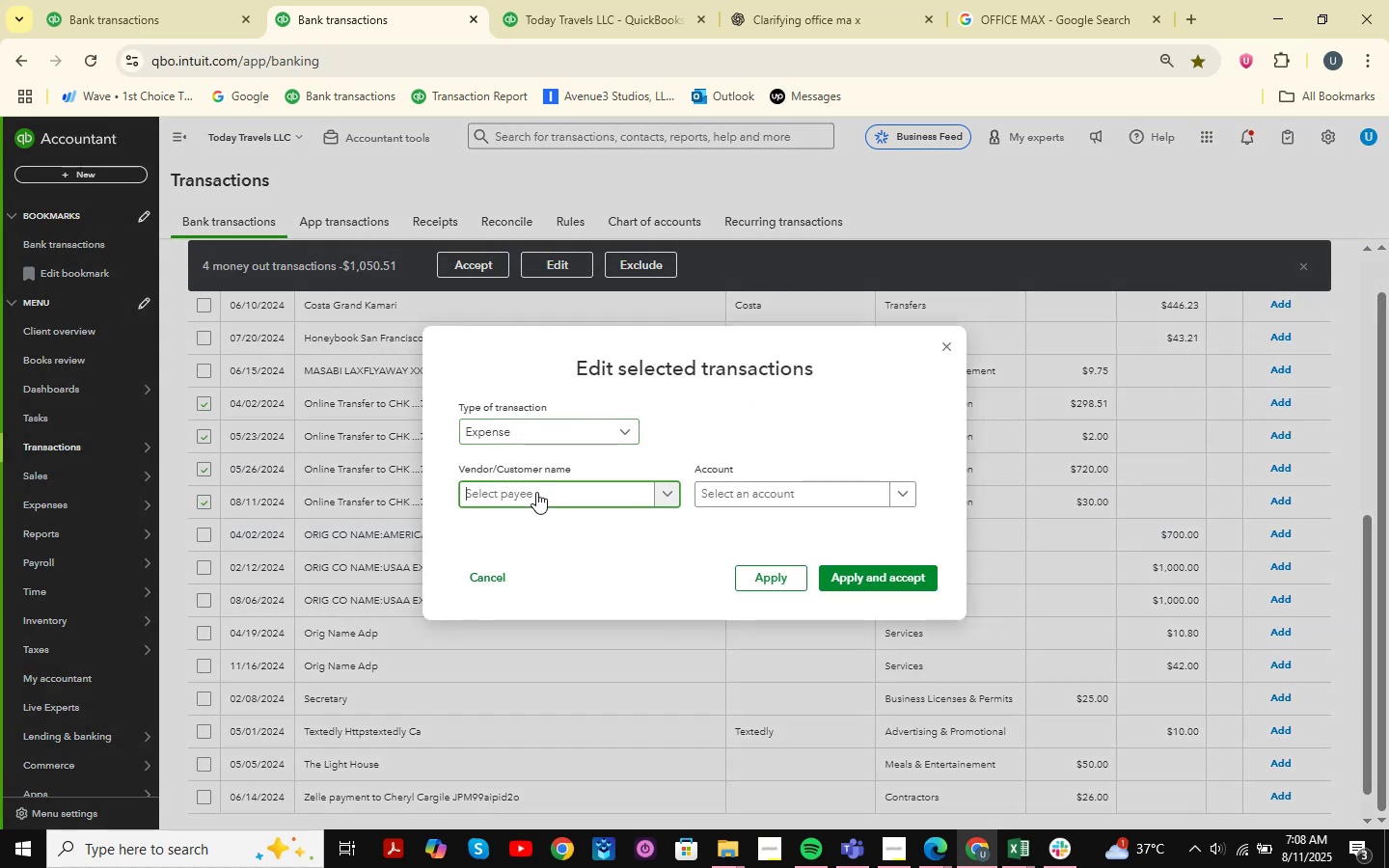 
type(Online Transfer )
 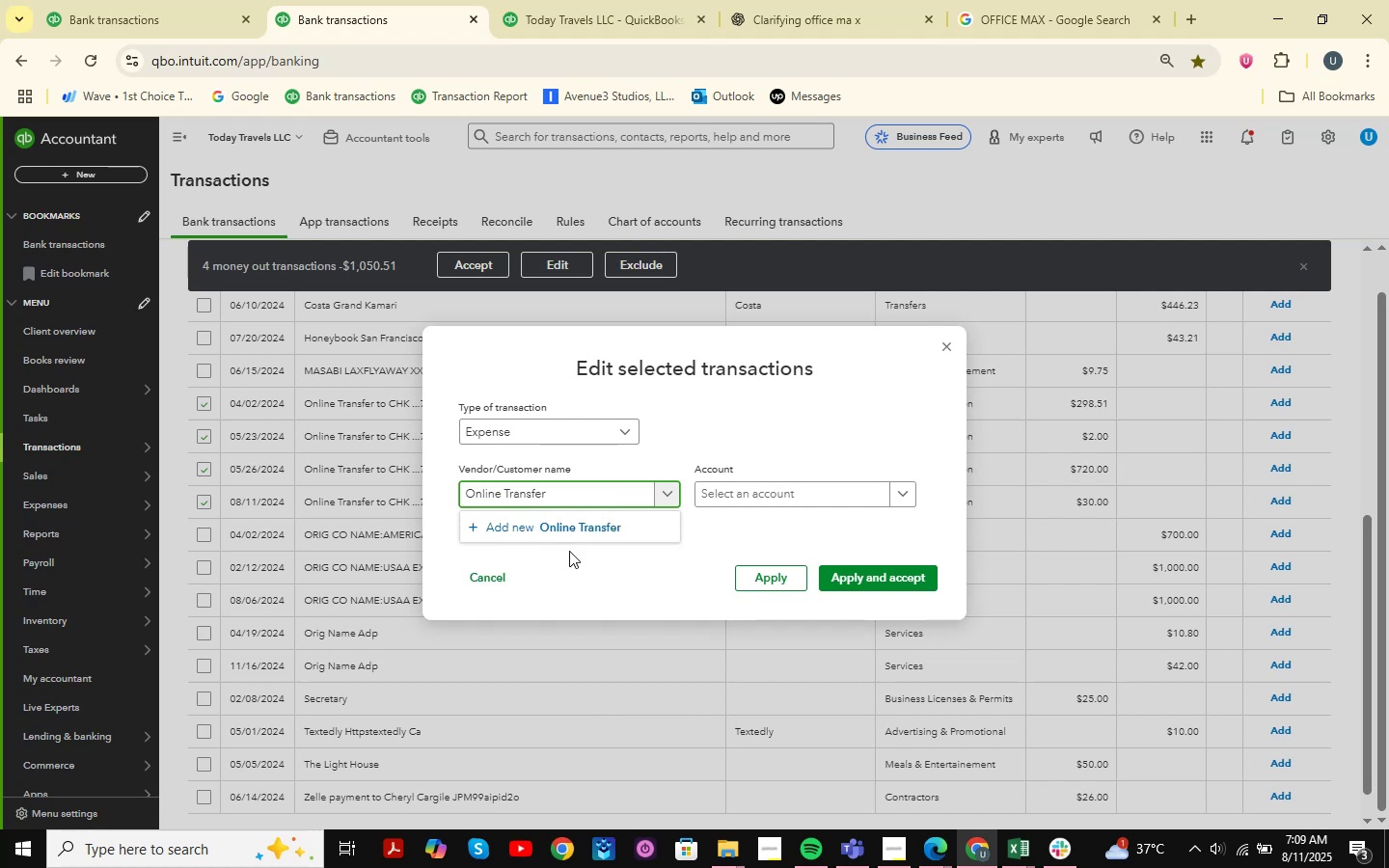 
double_click([585, 530])
 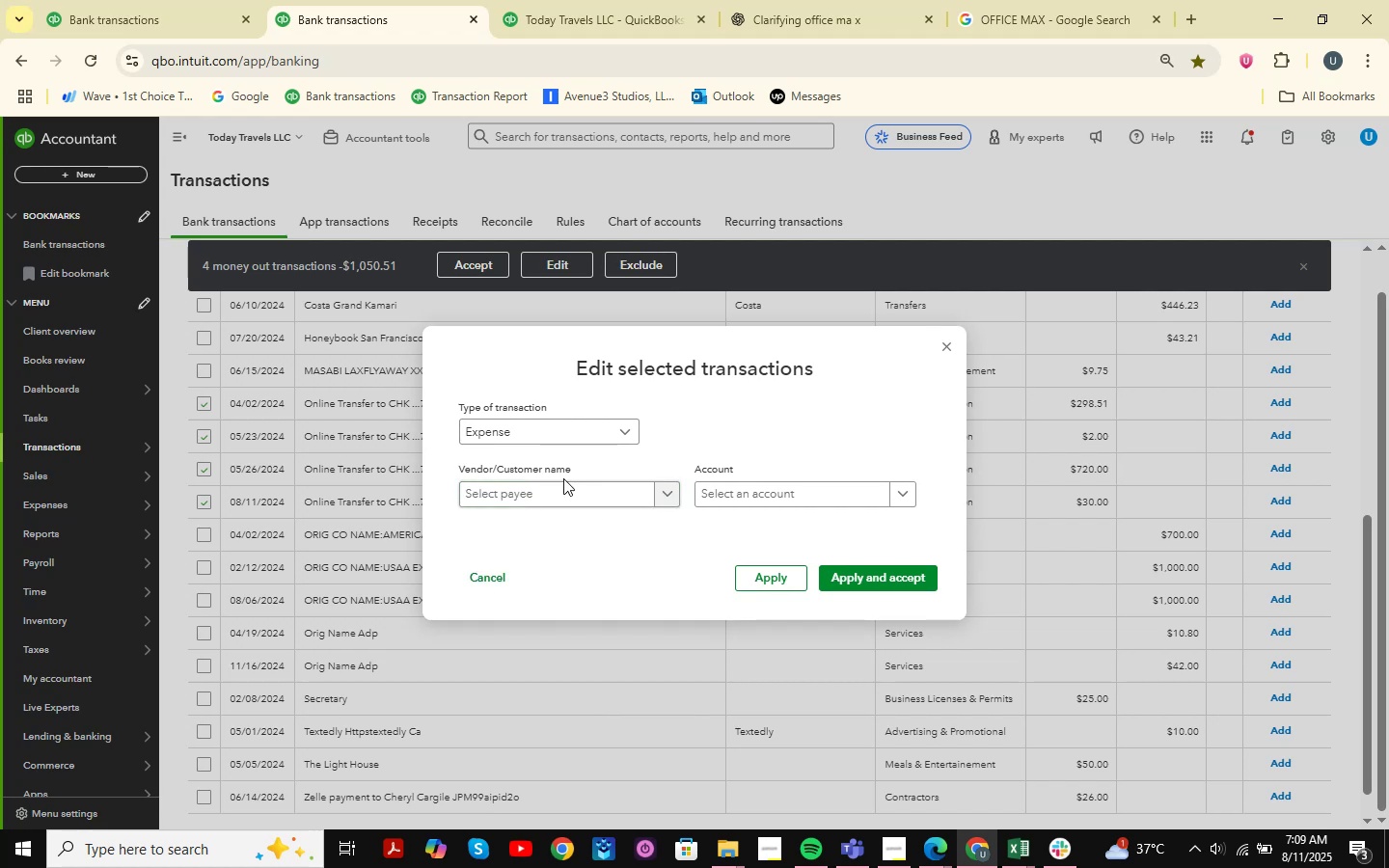 
triple_click([563, 478])
 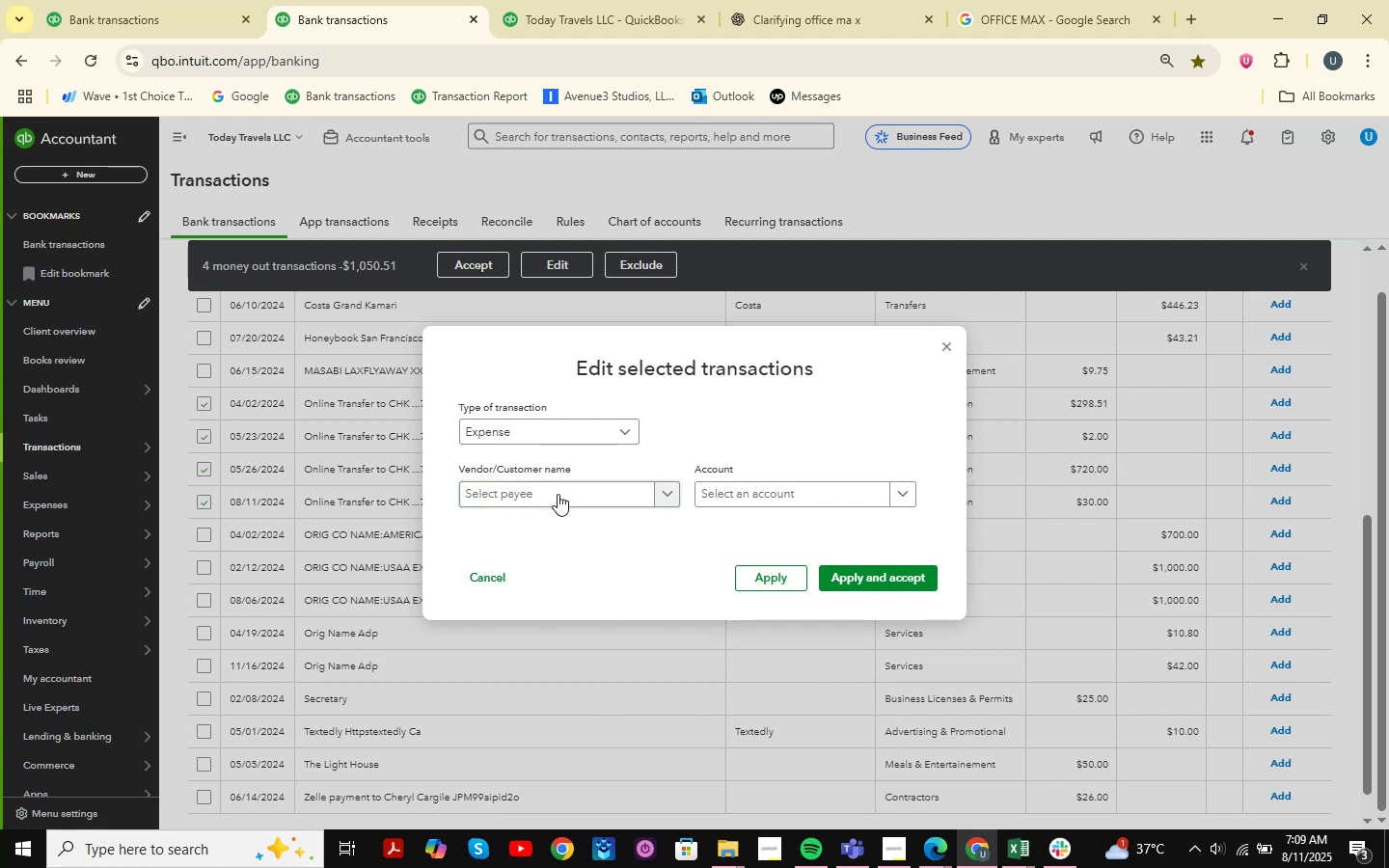 
triple_click([558, 494])
 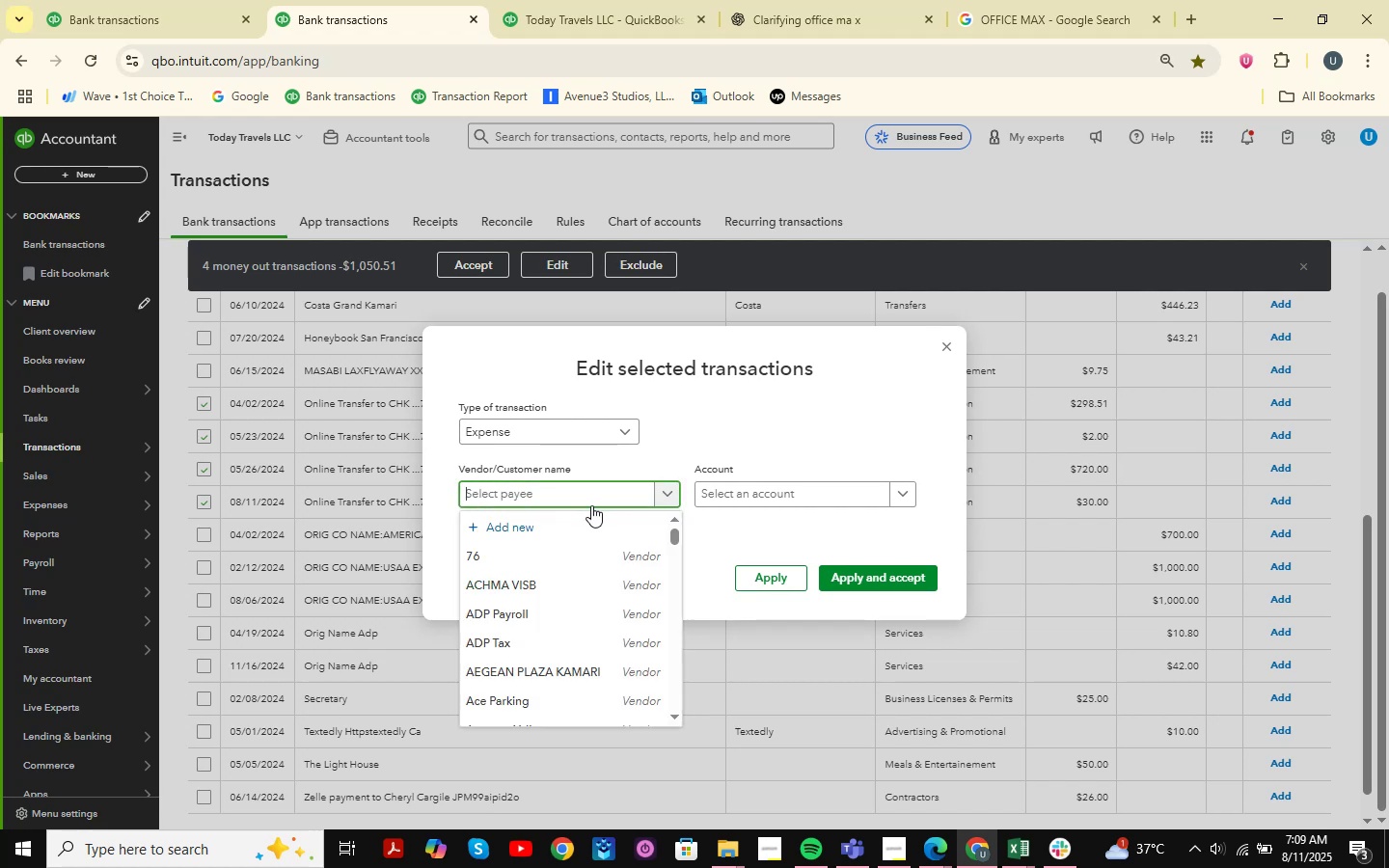 
type(Online Transfer )
 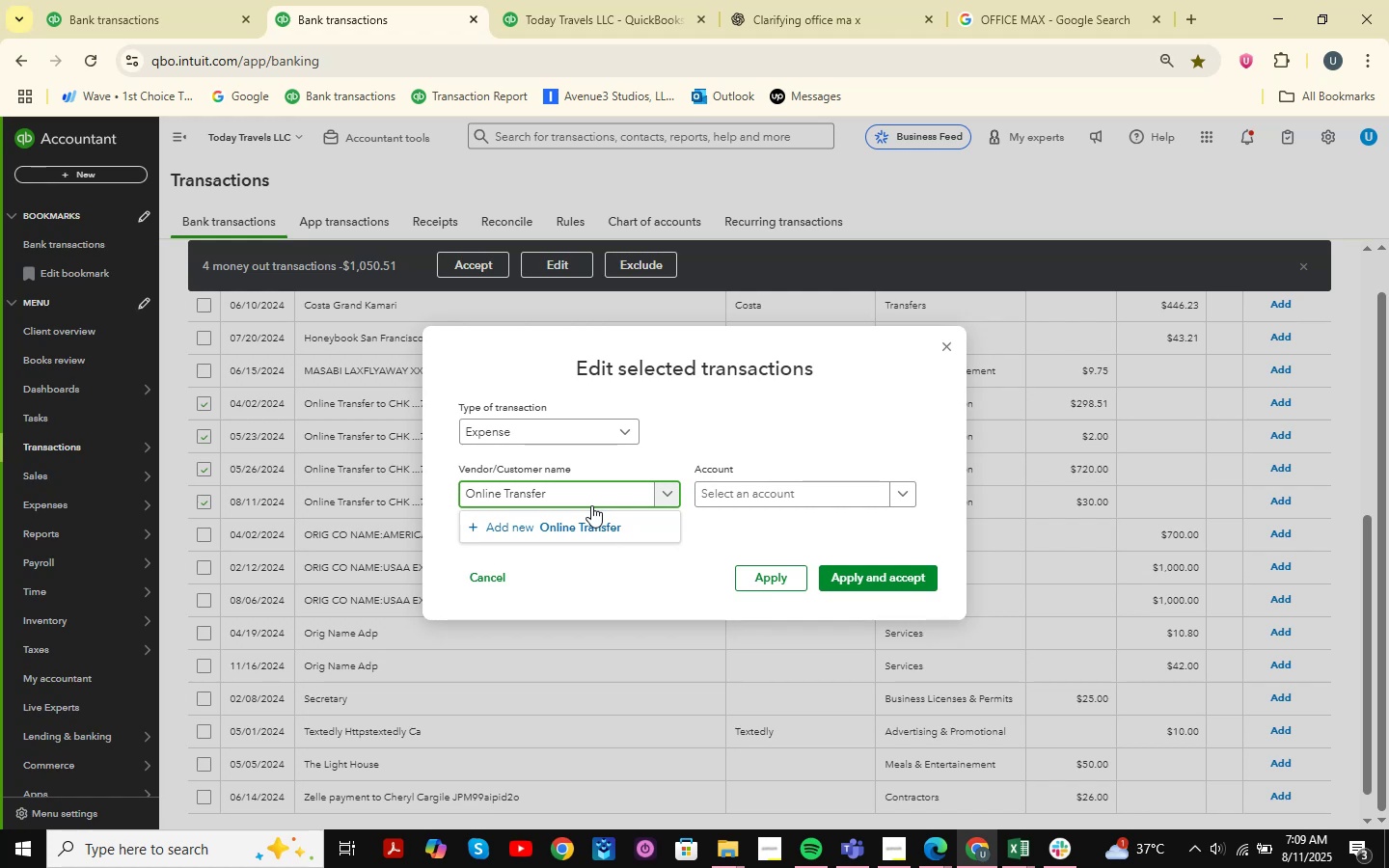 
left_click([560, 529])
 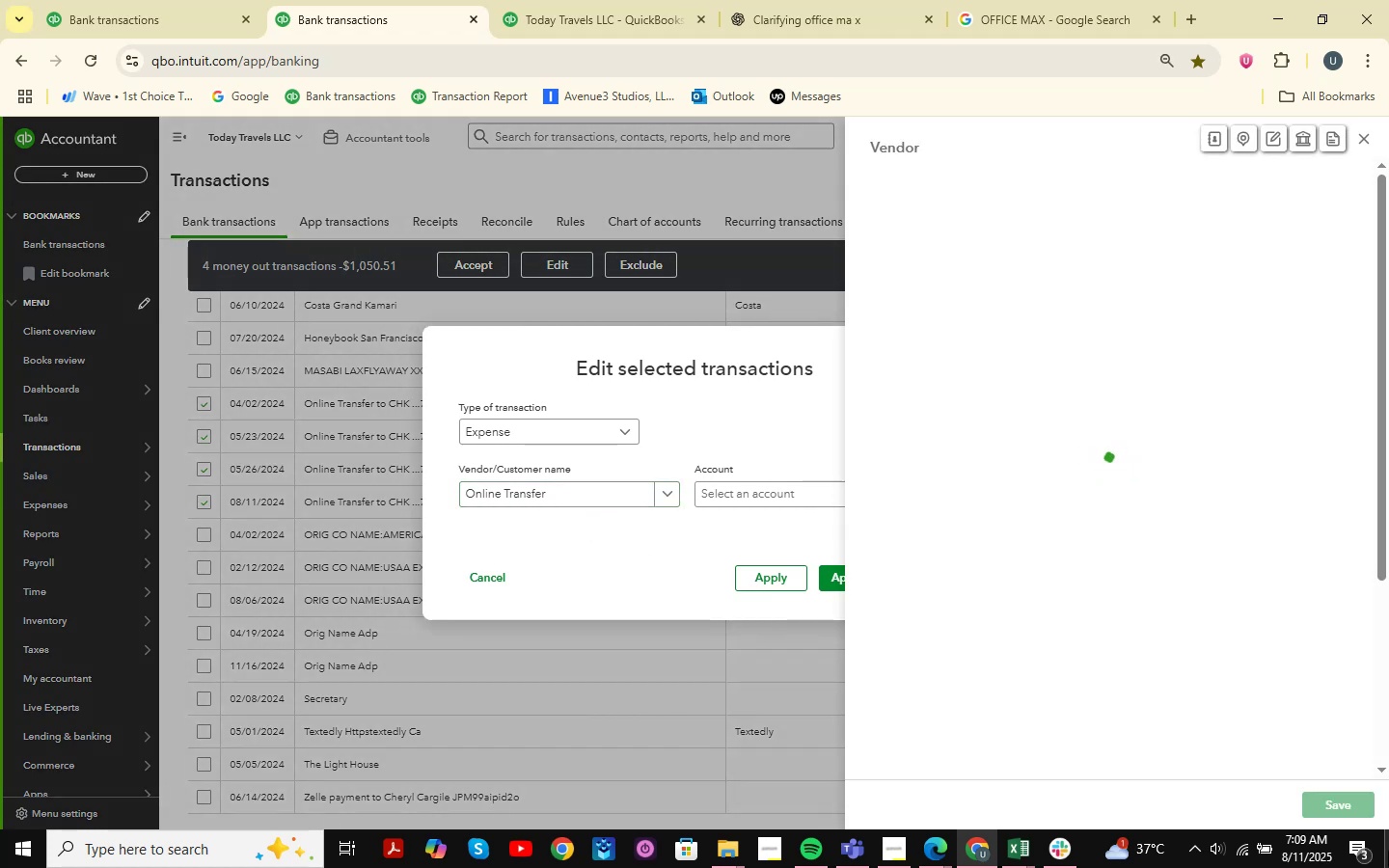 
left_click([1362, 806])
 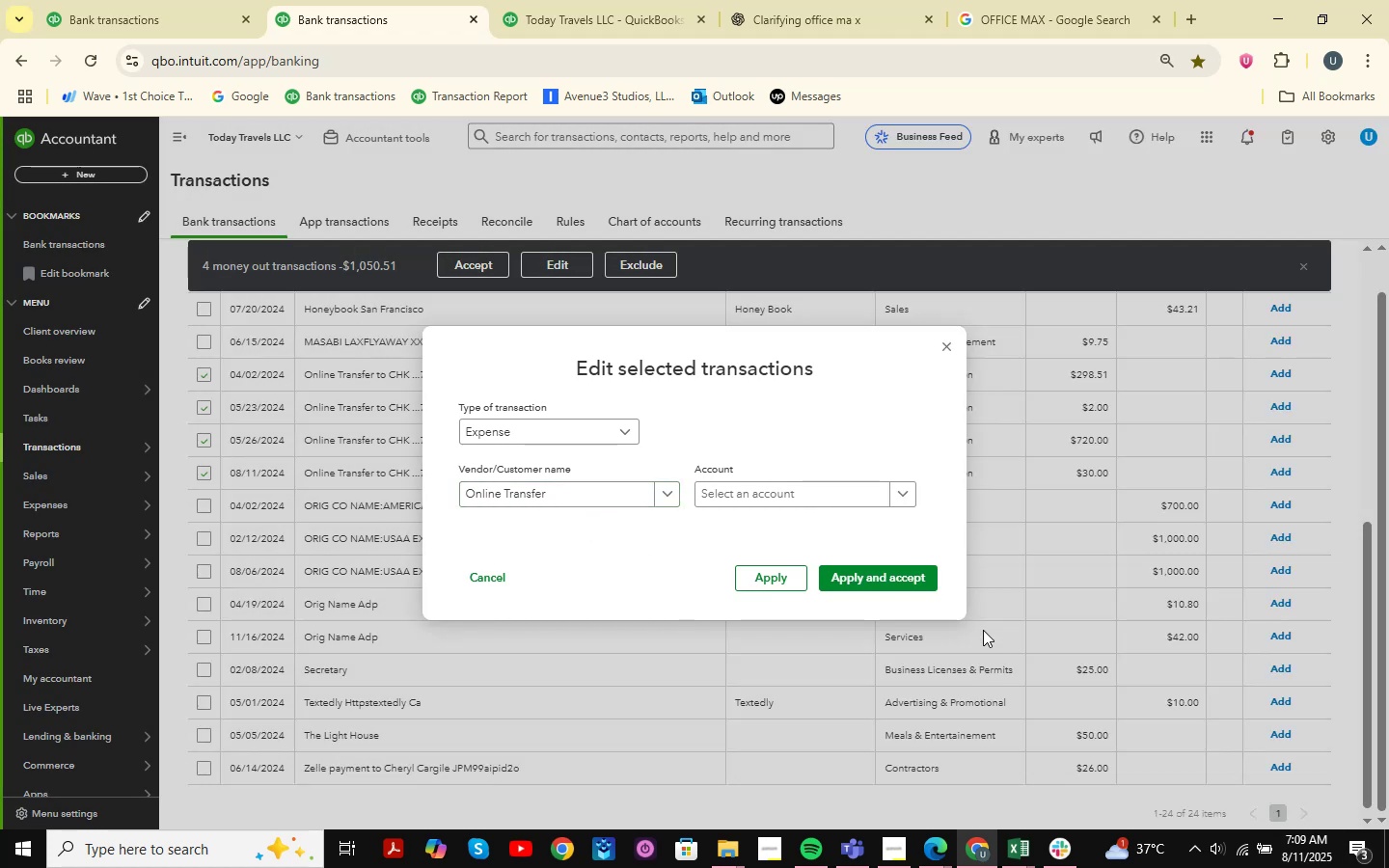 
left_click([835, 490])
 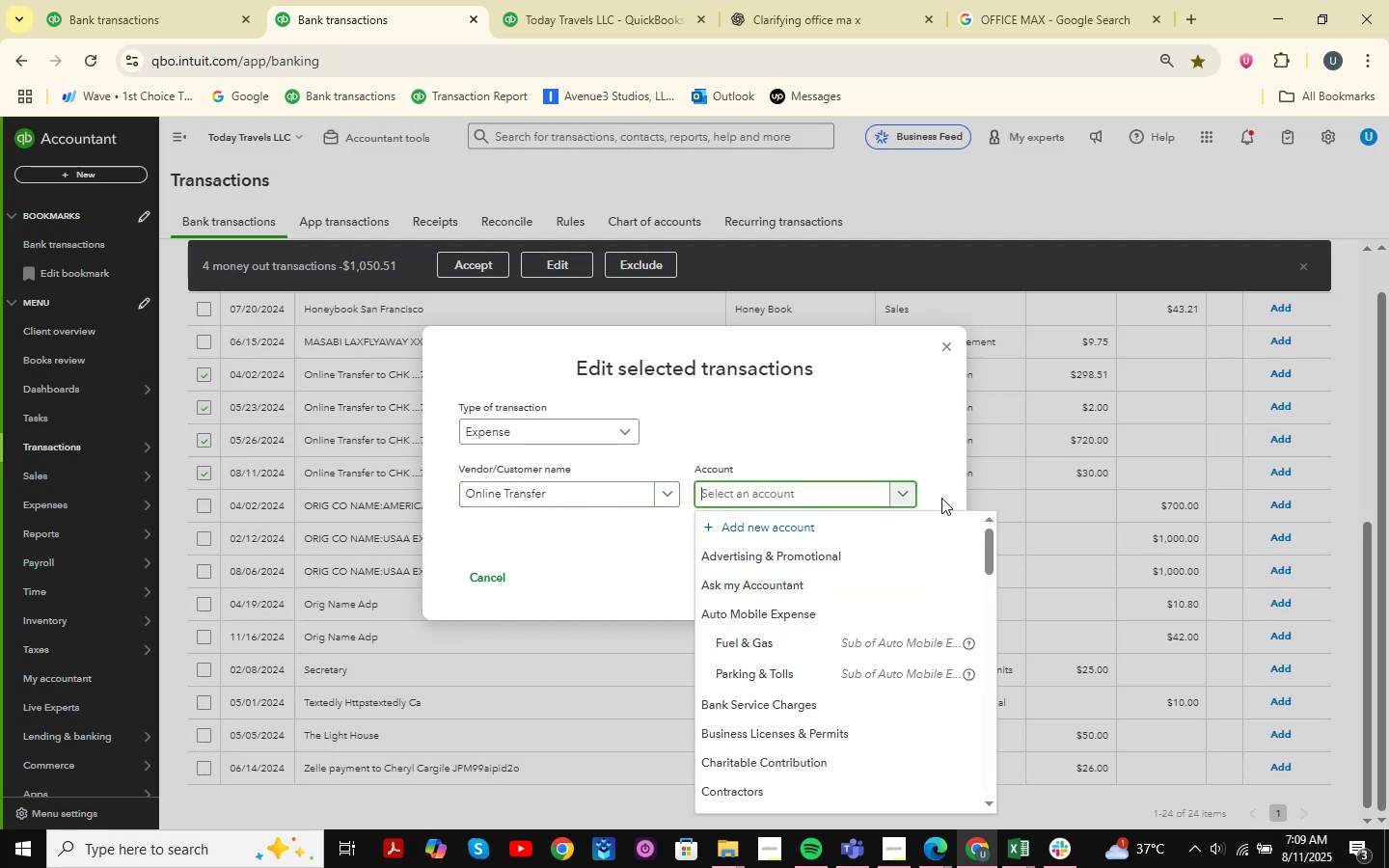 
type(owner )
 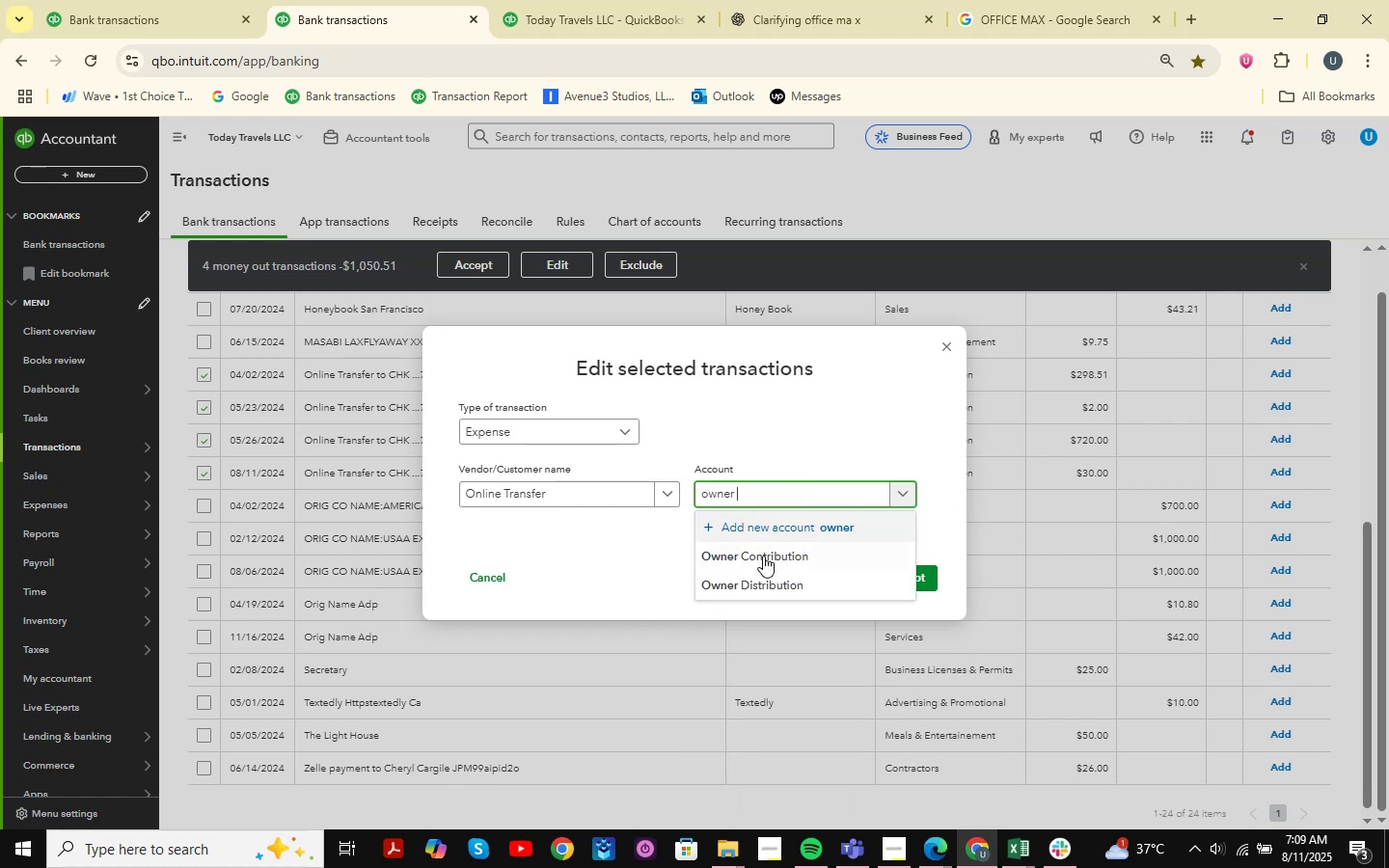 
left_click([736, 581])
 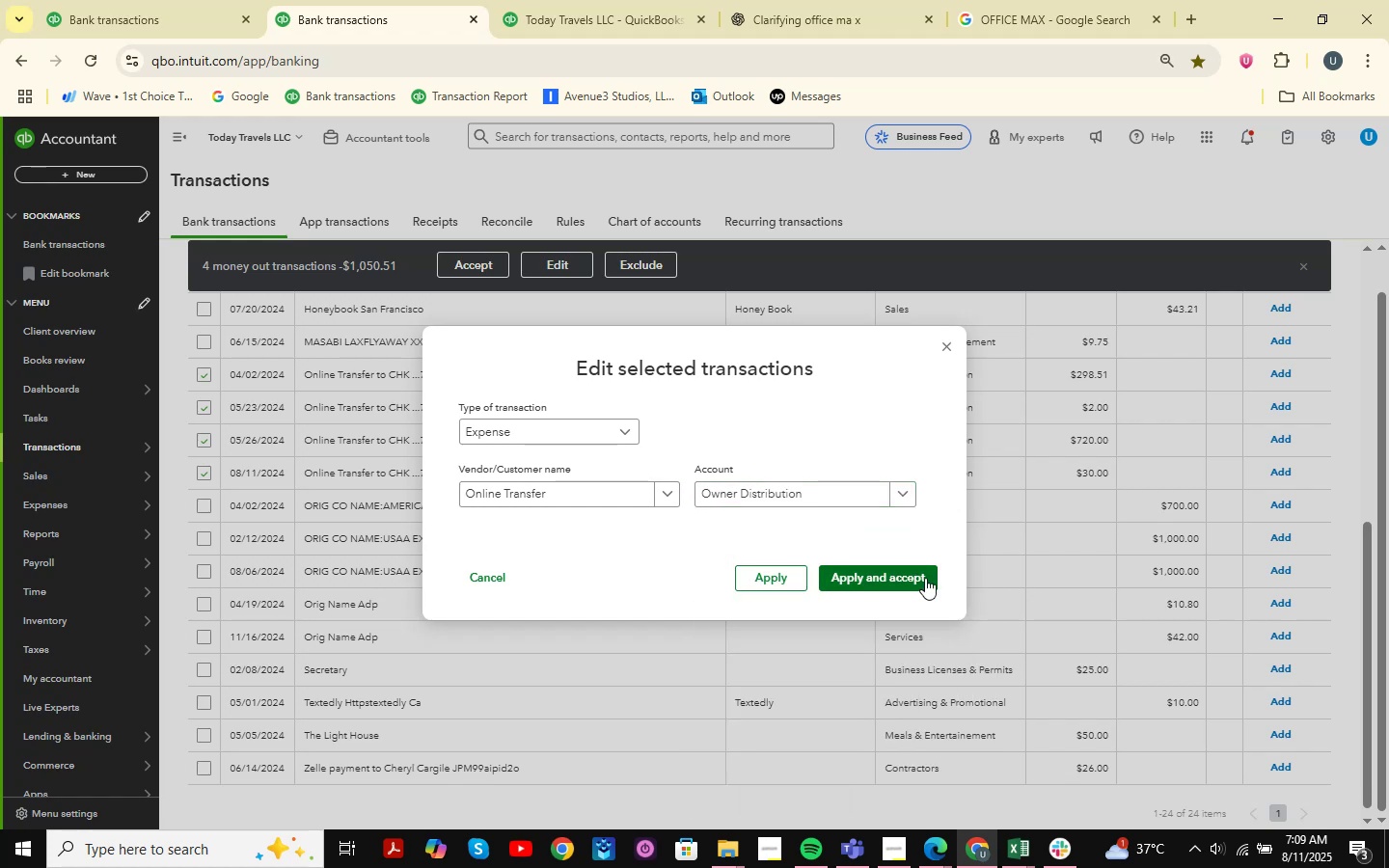 
left_click([925, 578])
 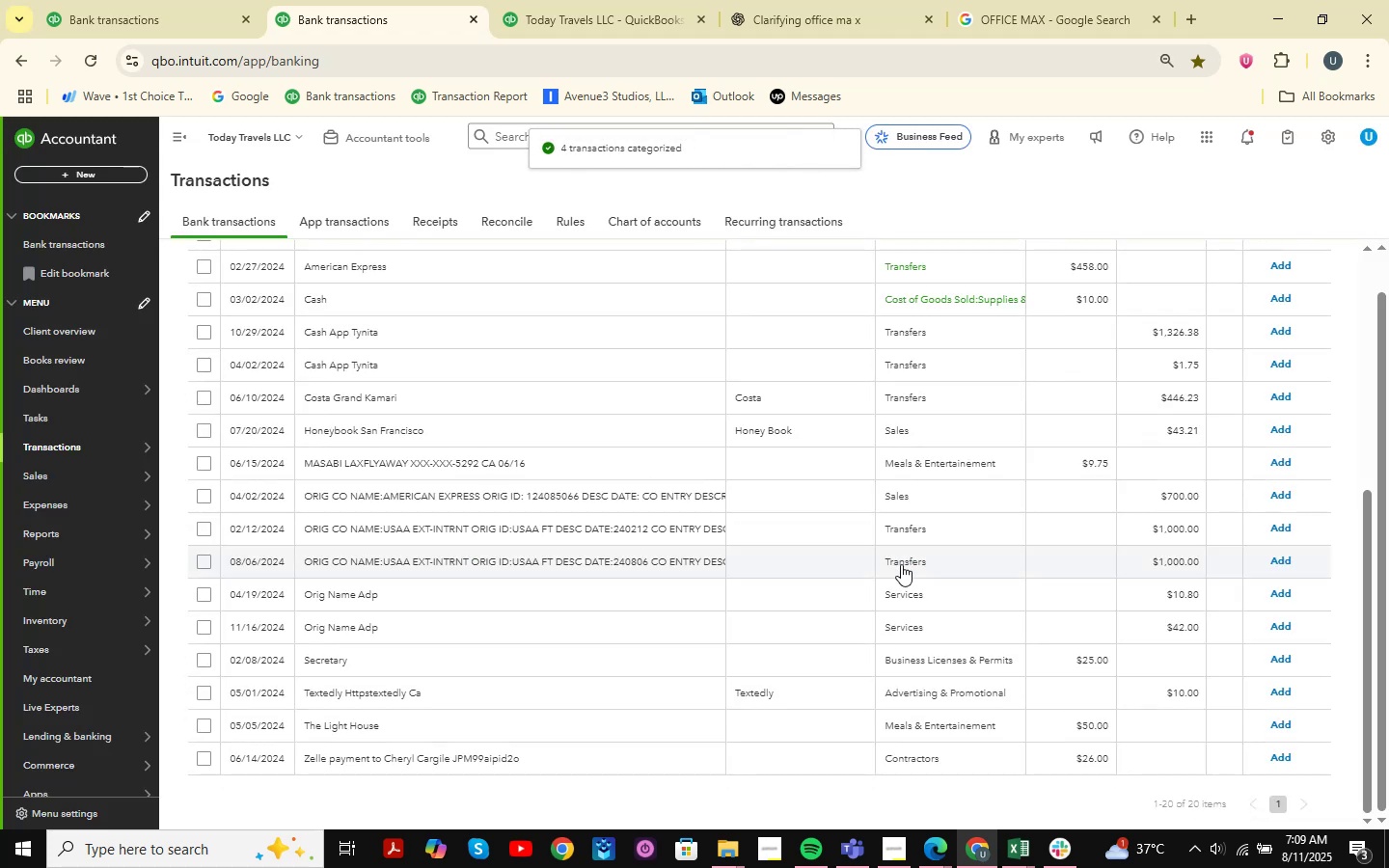 
wait(5.5)
 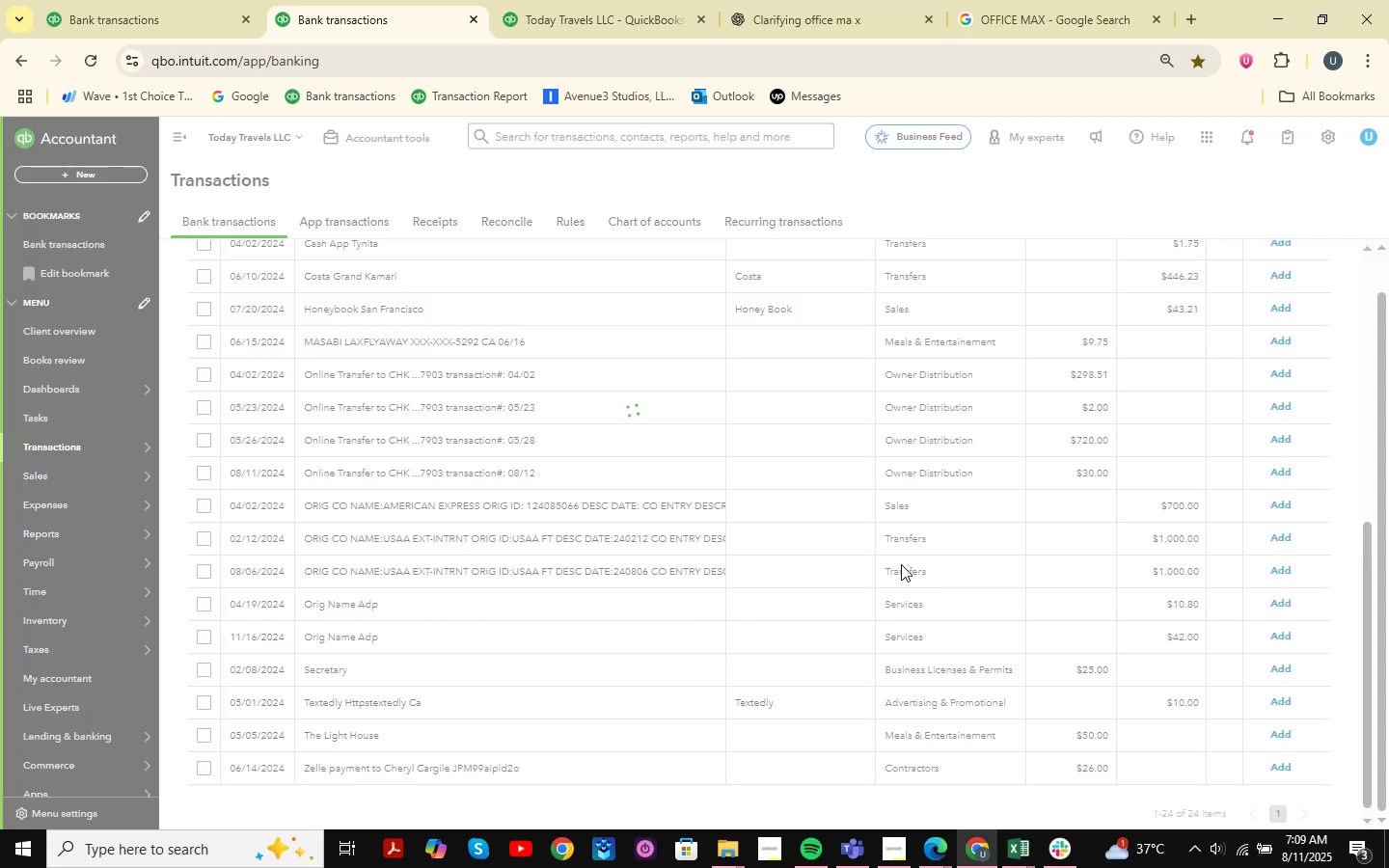 
scroll: coordinate [790, 537], scroll_direction: down, amount: 4.0
 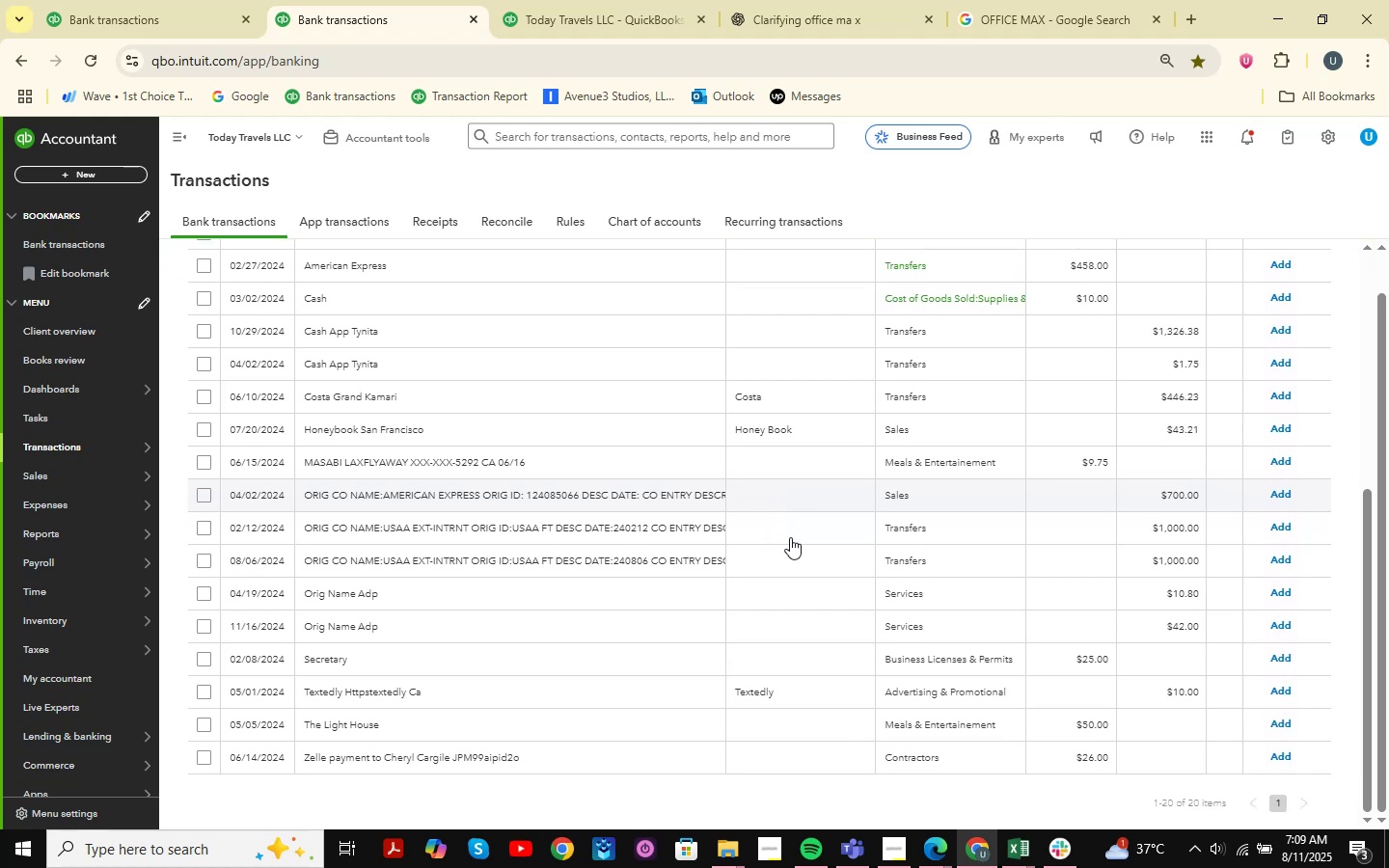 
scroll: coordinate [790, 537], scroll_direction: up, amount: 5.0
 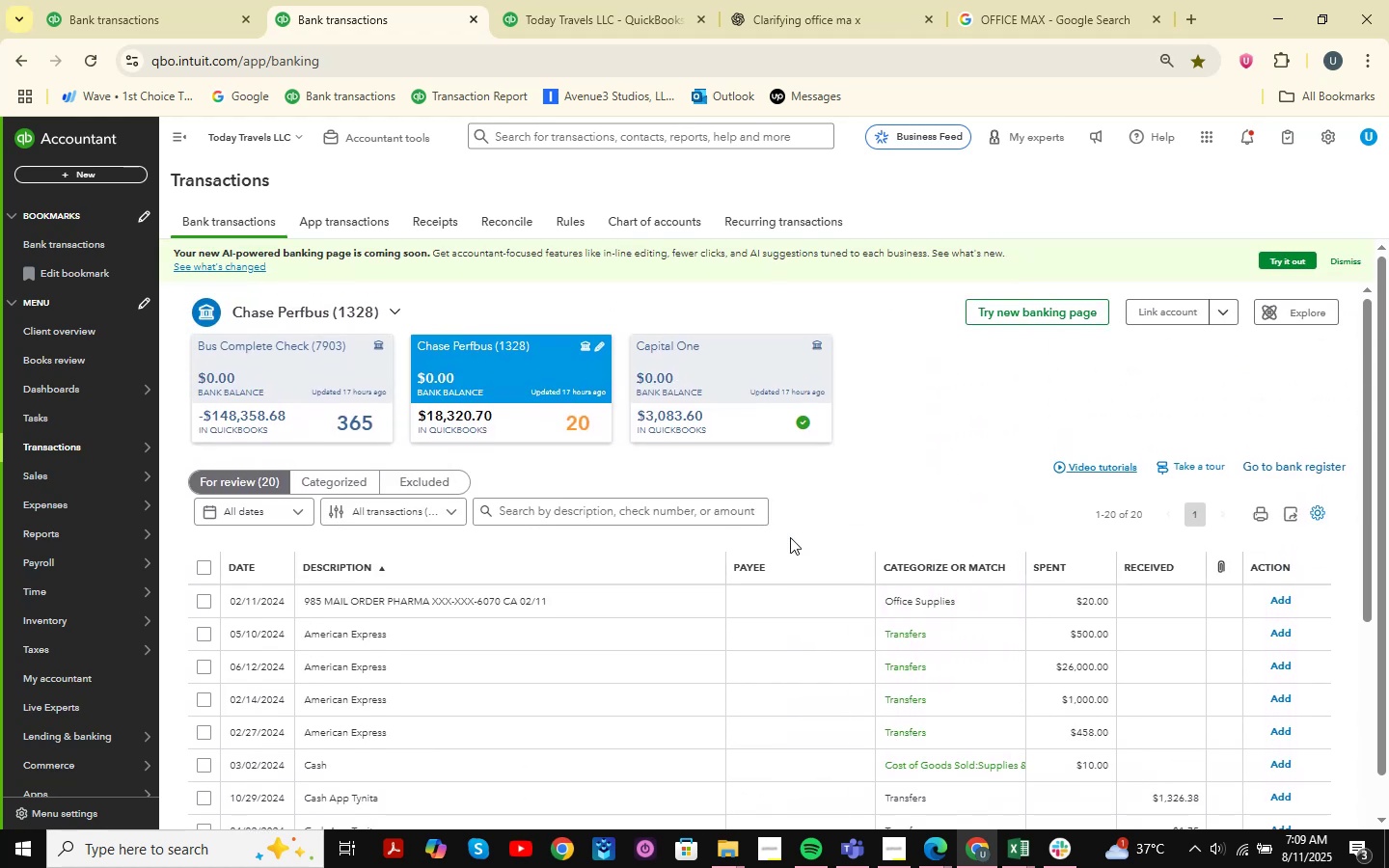 
scroll: coordinate [790, 537], scroll_direction: down, amount: 2.0
 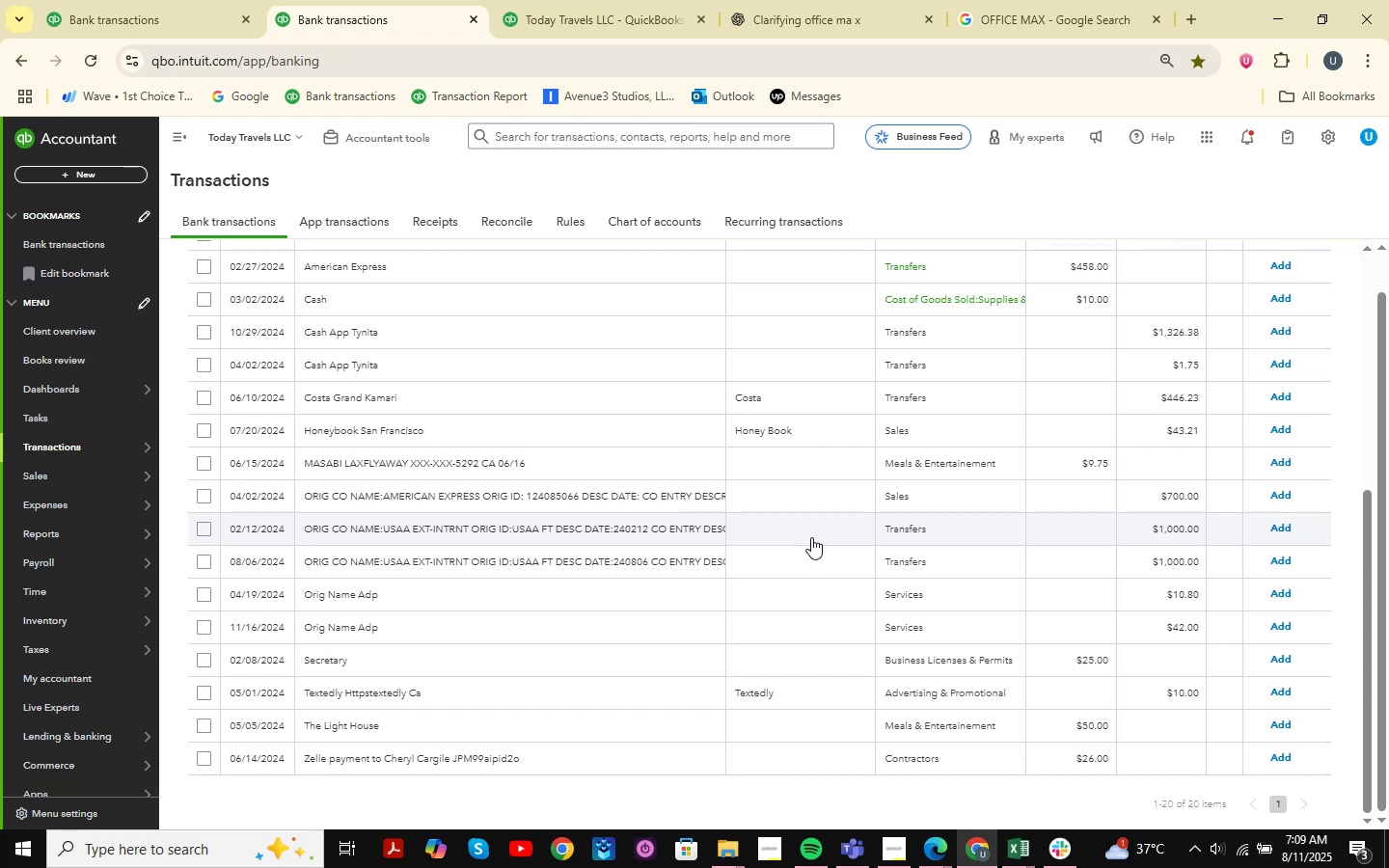 
scroll: coordinate [811, 537], scroll_direction: up, amount: 6.0
 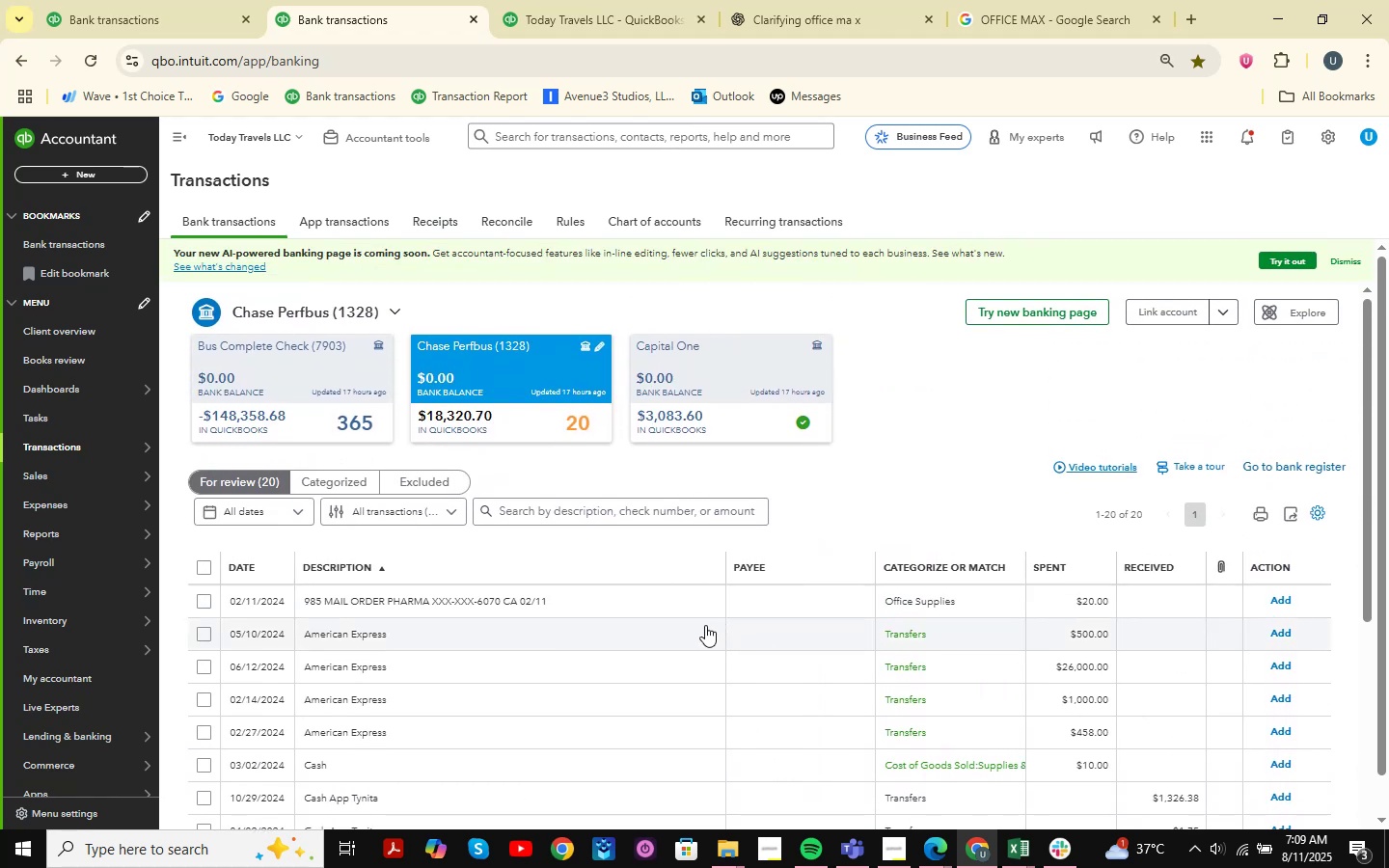 
scroll: coordinate [727, 599], scroll_direction: none, amount: 0.0
 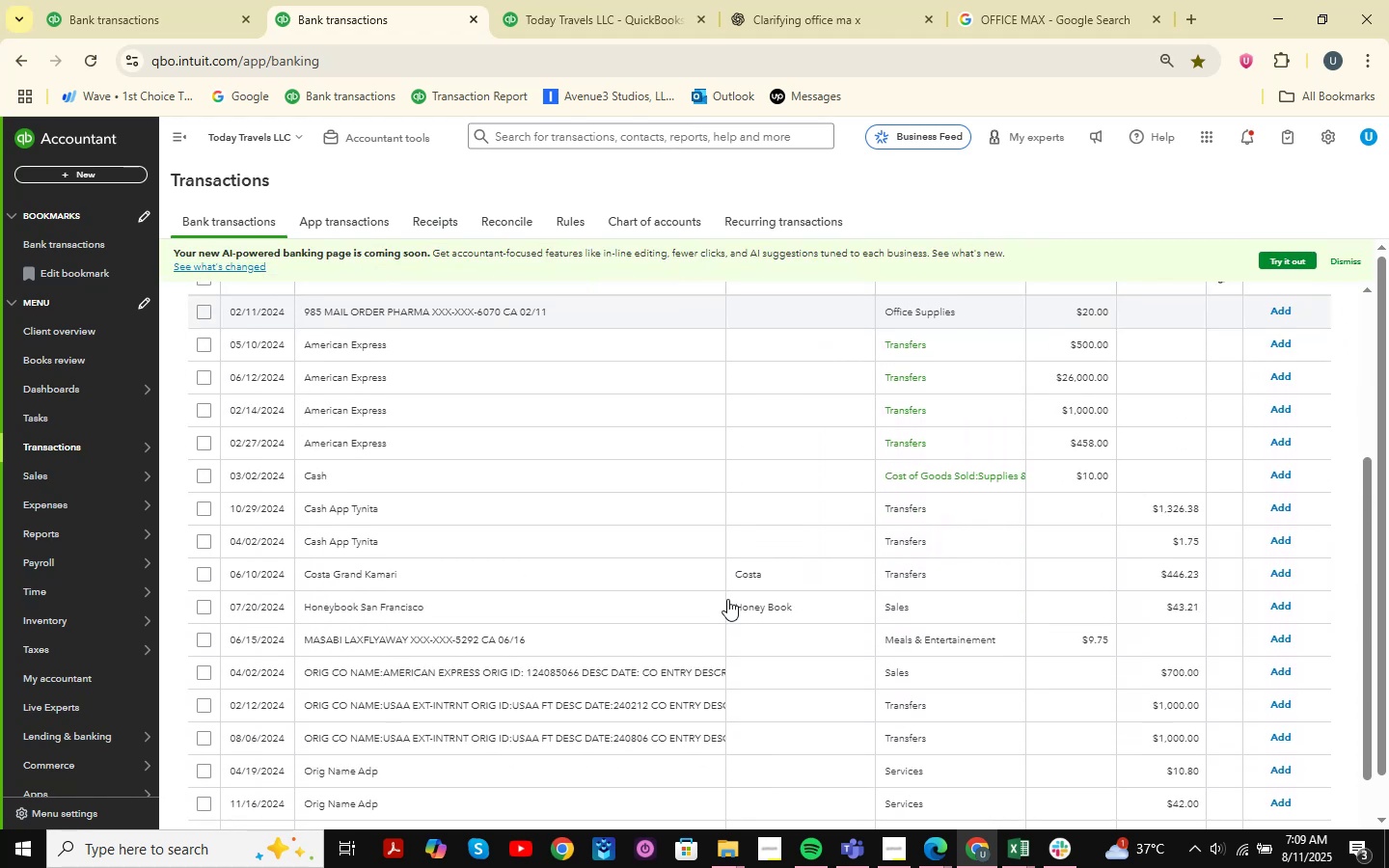 
scroll: coordinate [721, 605], scroll_direction: down, amount: 2.0
 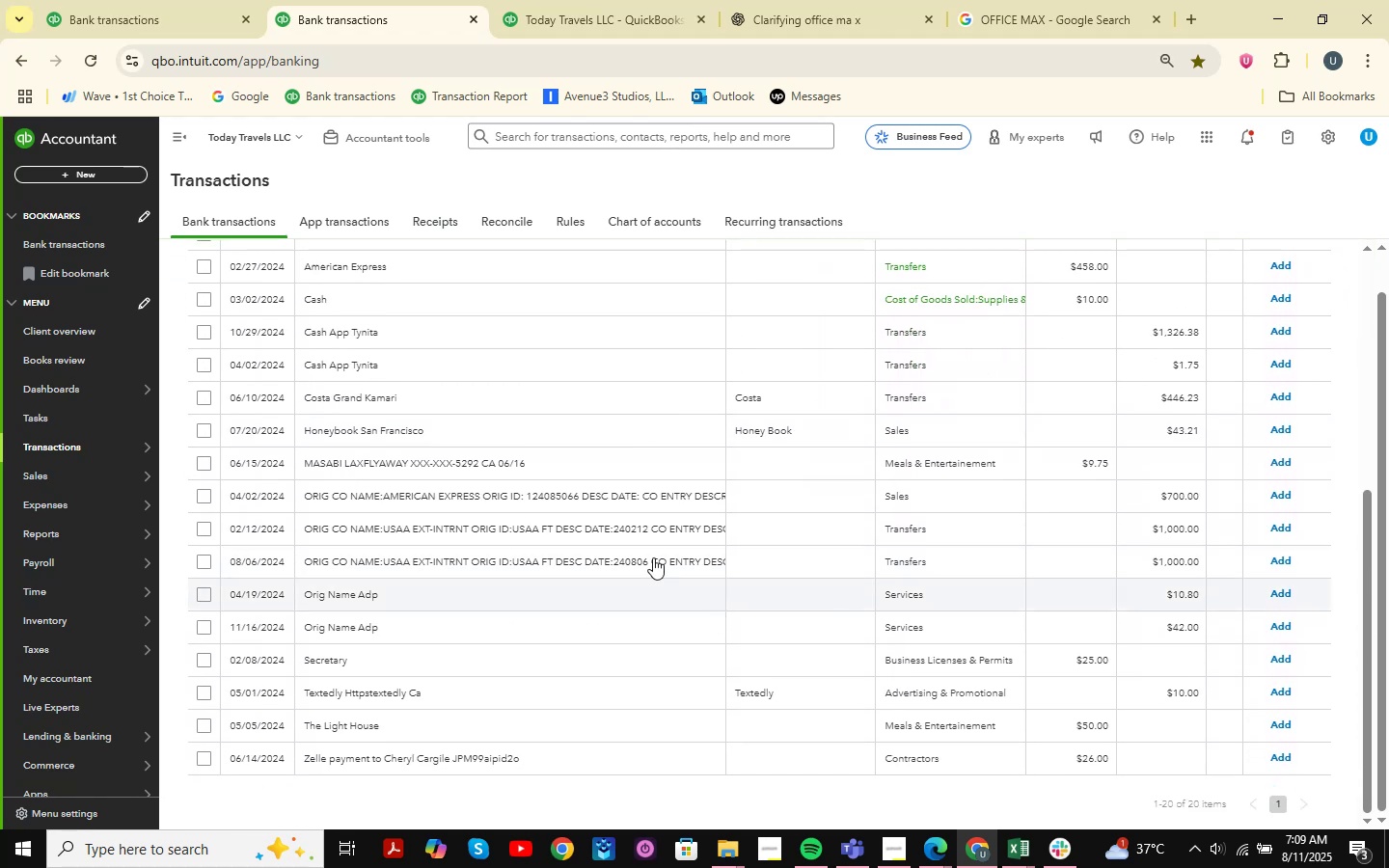 
scroll: coordinate [584, 467], scroll_direction: up, amount: 6.0
 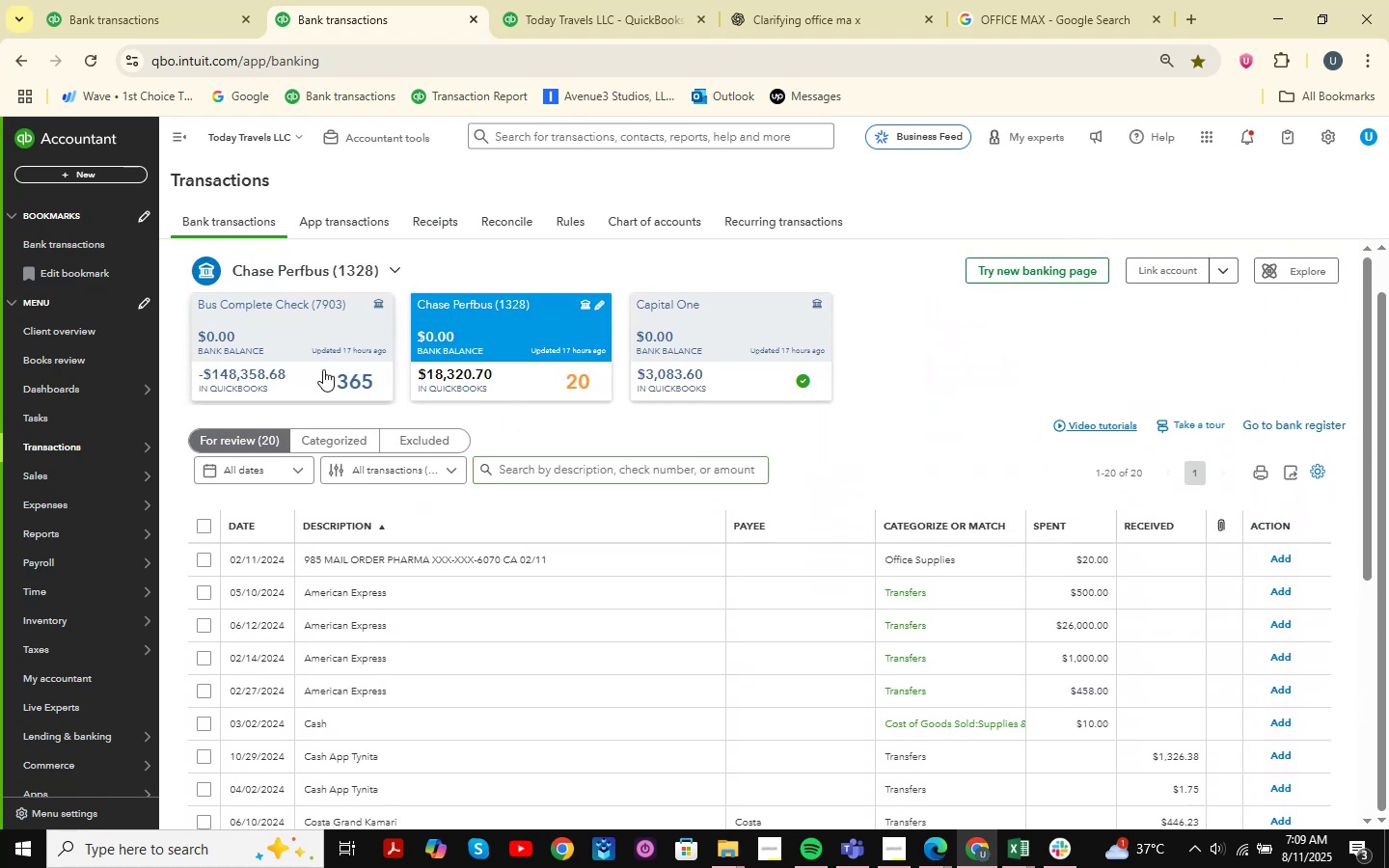 
left_click([319, 369])
 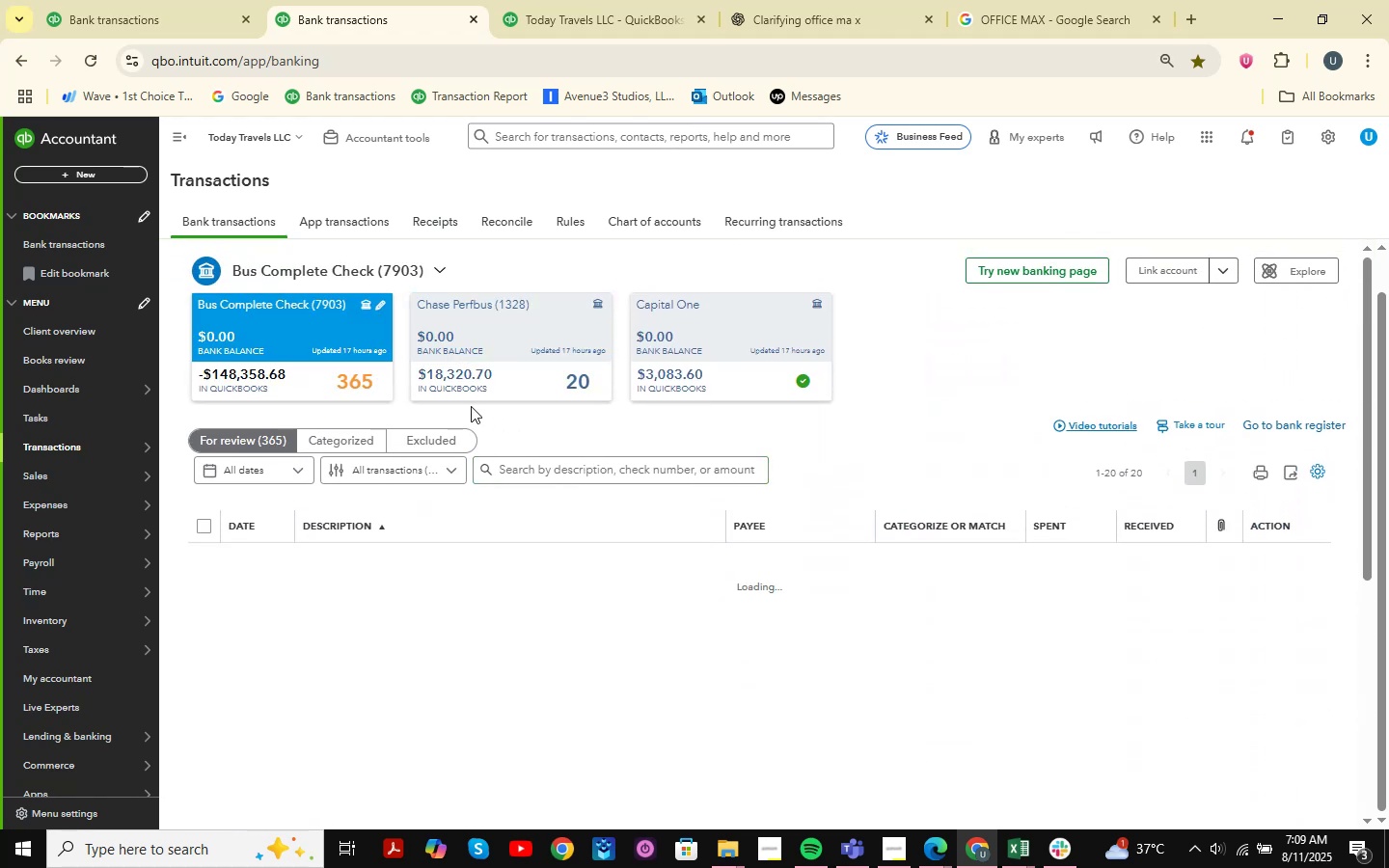 
left_click([74, 0])
 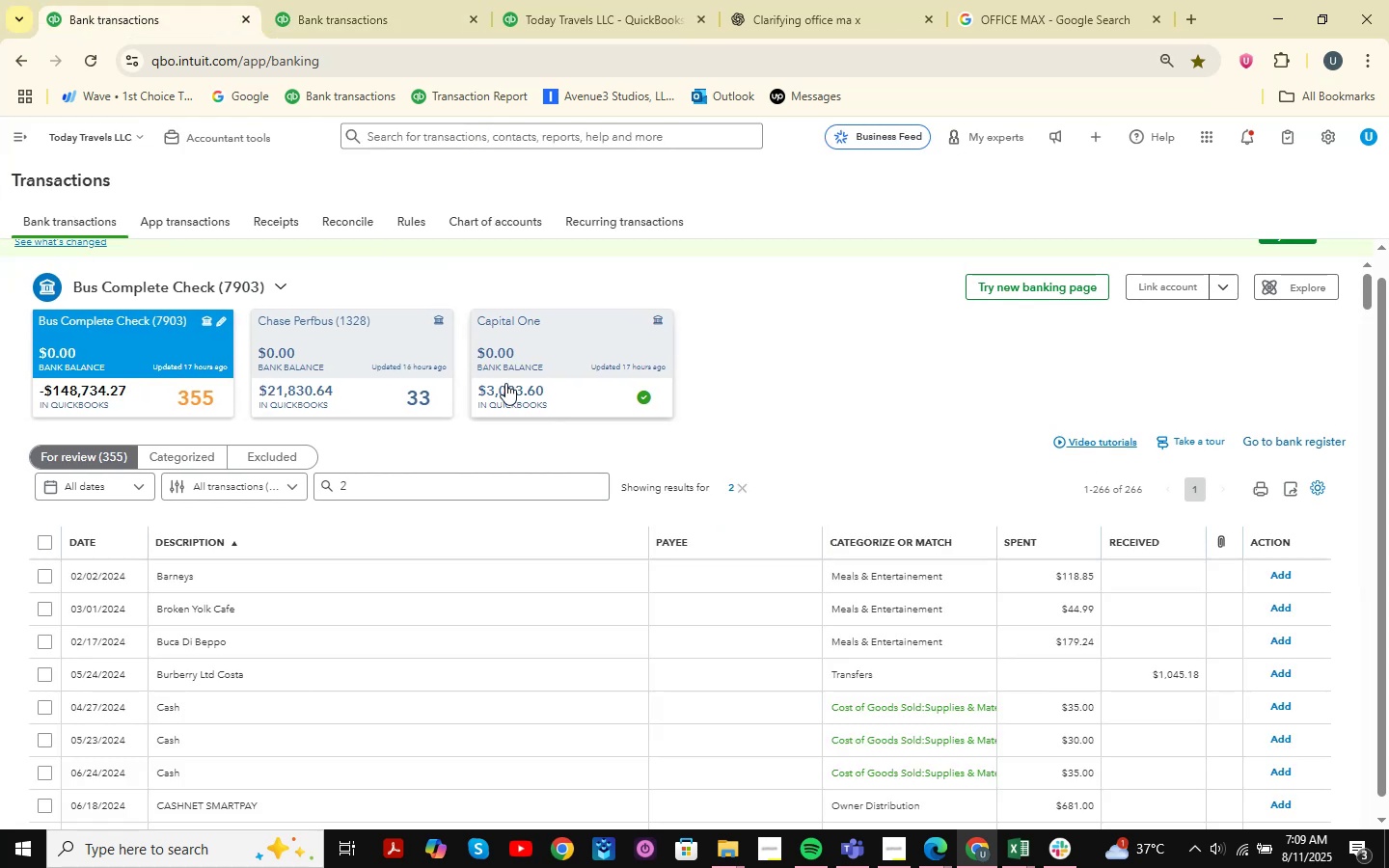 
scroll: coordinate [635, 463], scroll_direction: down, amount: 8.0
 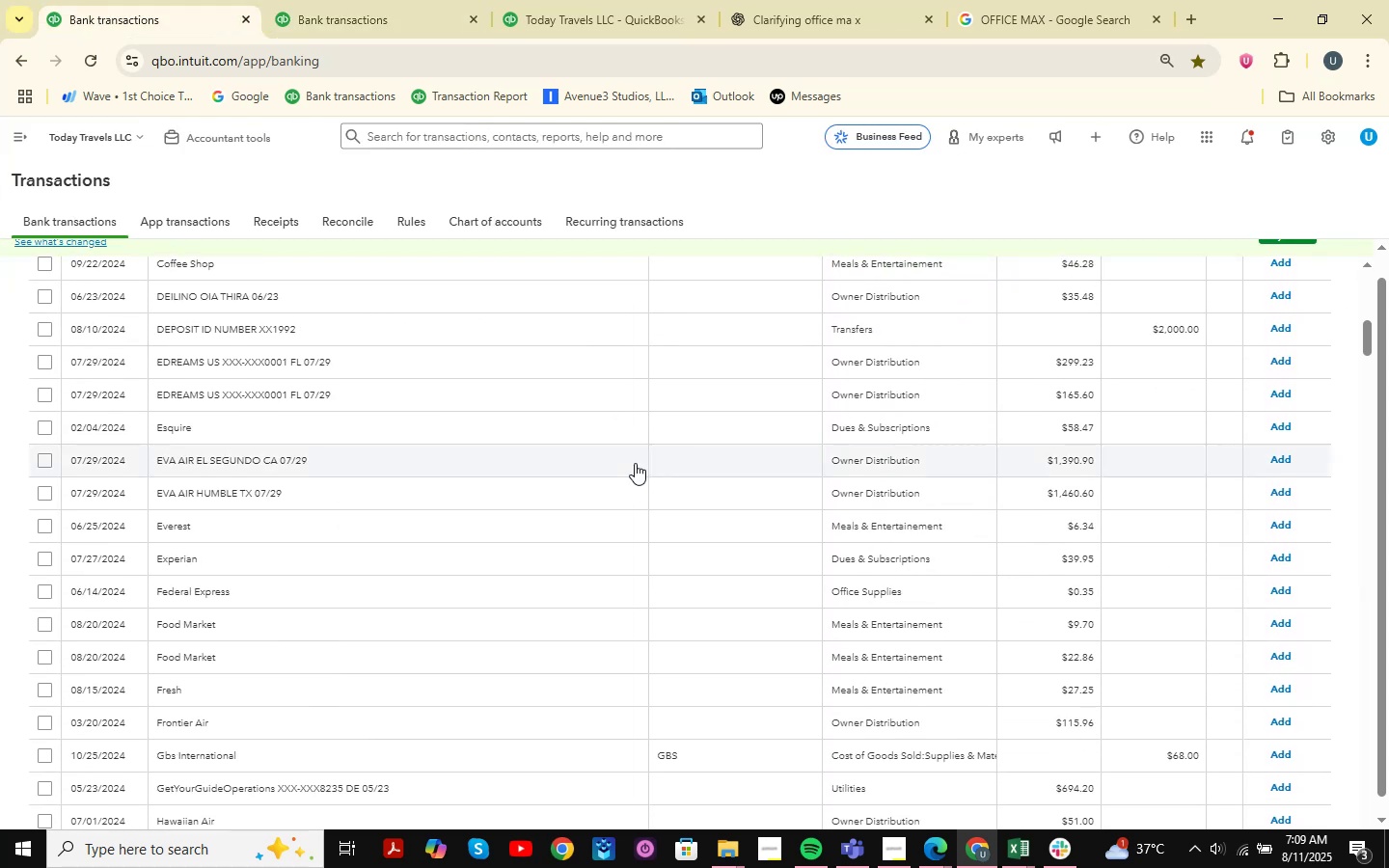 
scroll: coordinate [592, 476], scroll_direction: none, amount: 0.0
 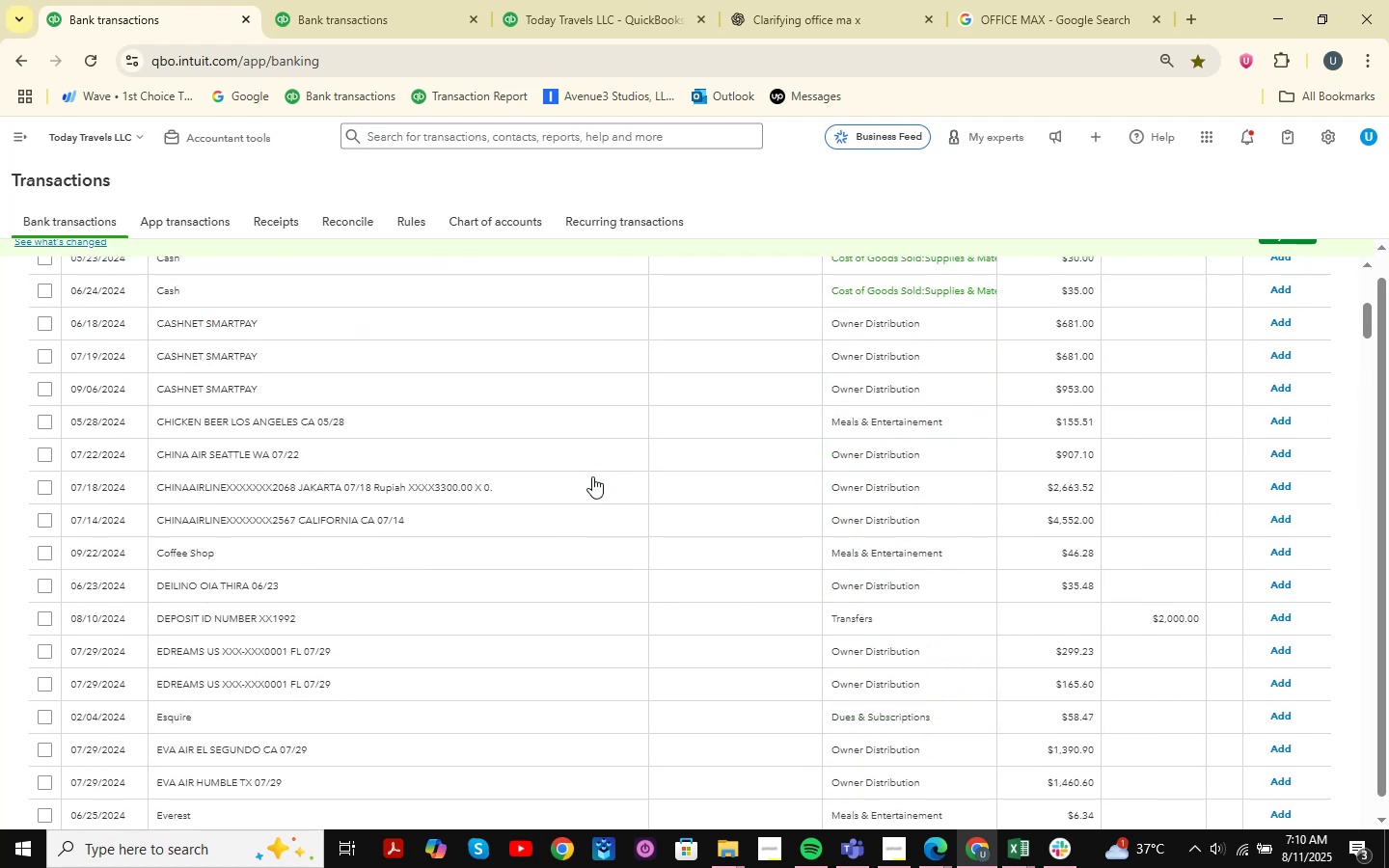 
scroll: coordinate [592, 476], scroll_direction: down, amount: 15.0
 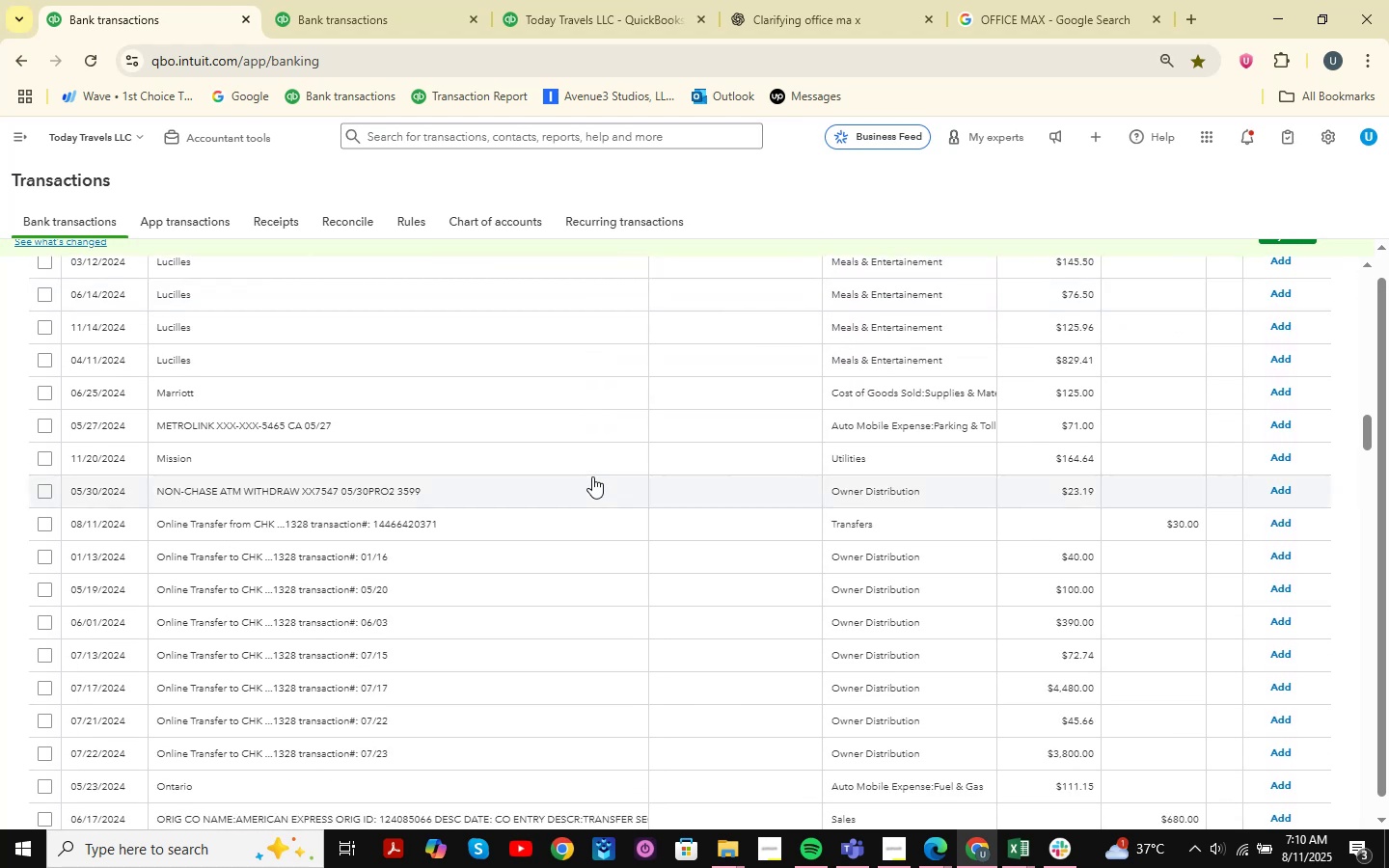 
scroll: coordinate [642, 547], scroll_direction: up, amount: 8.0
 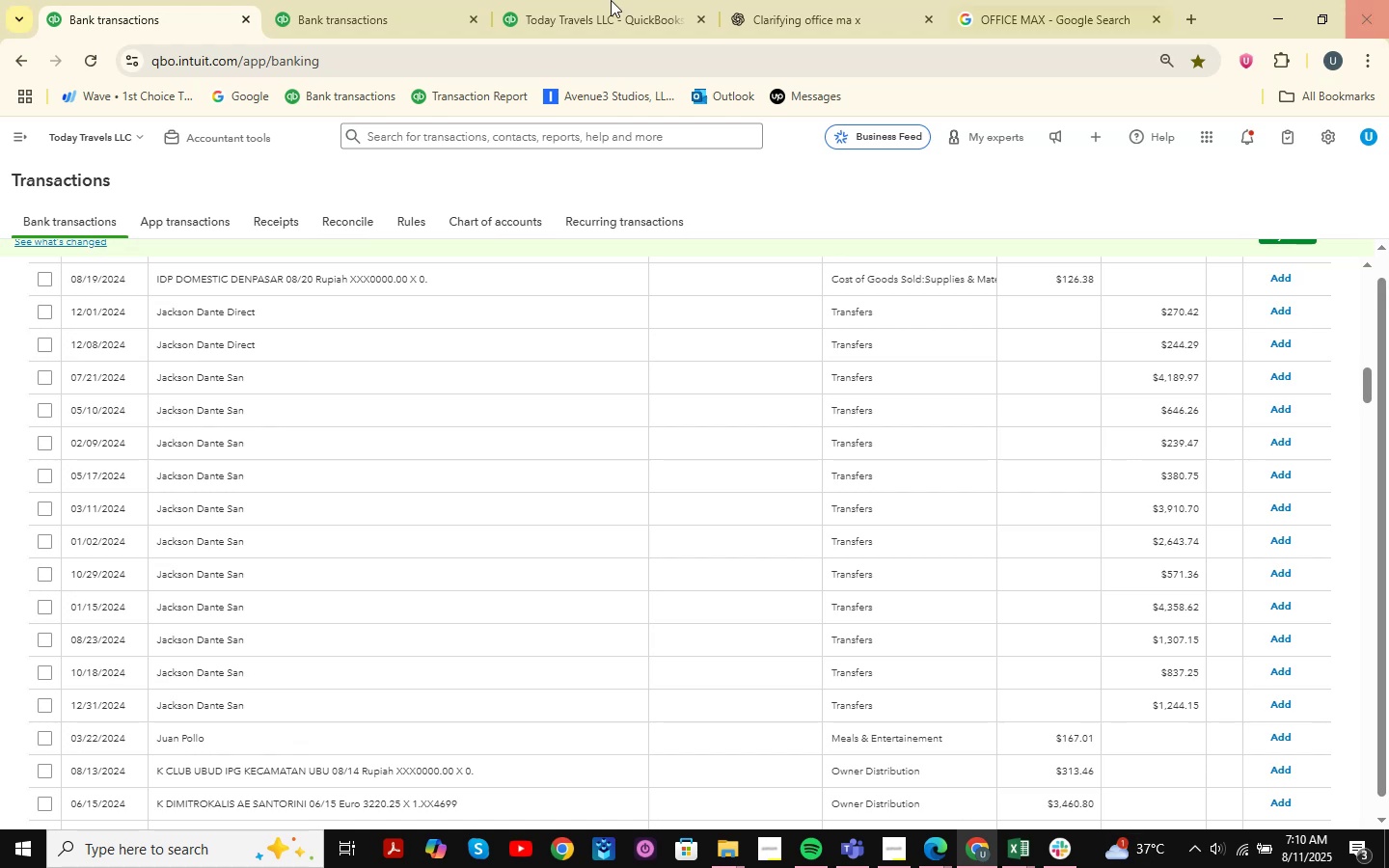 
wait(5.86)
 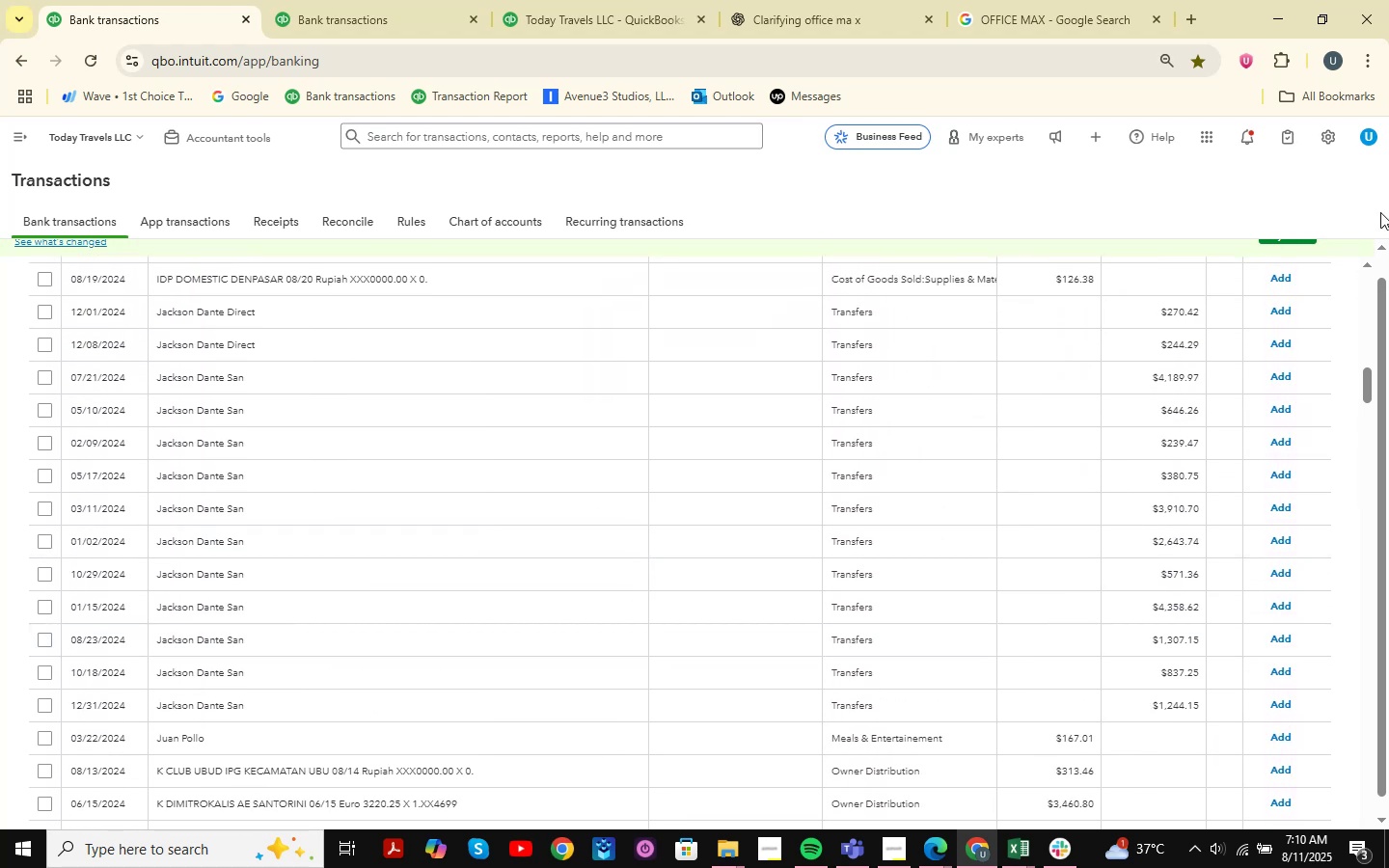 
left_click([207, 409])
 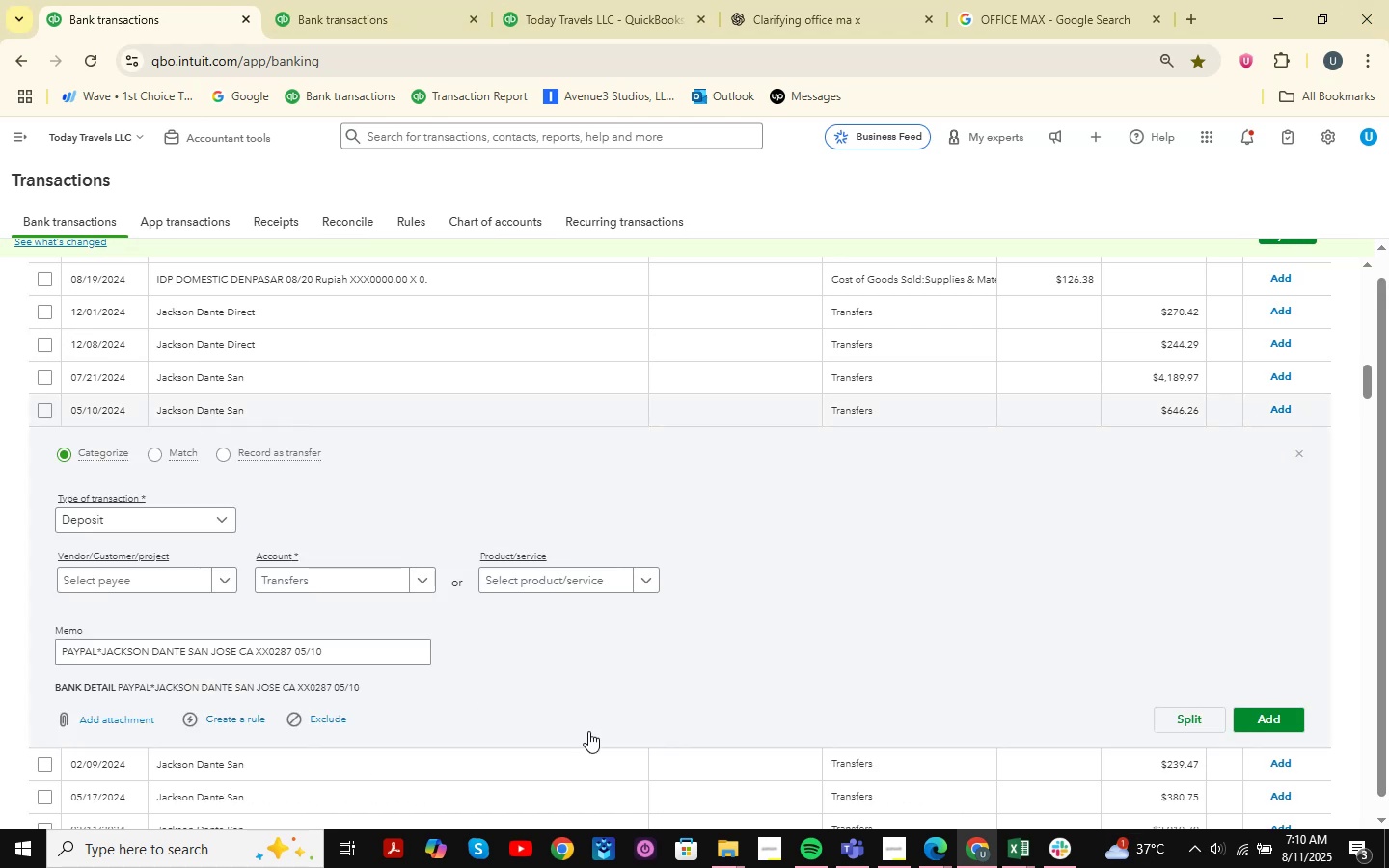 
scroll: coordinate [693, 616], scroll_direction: down, amount: 1.0
 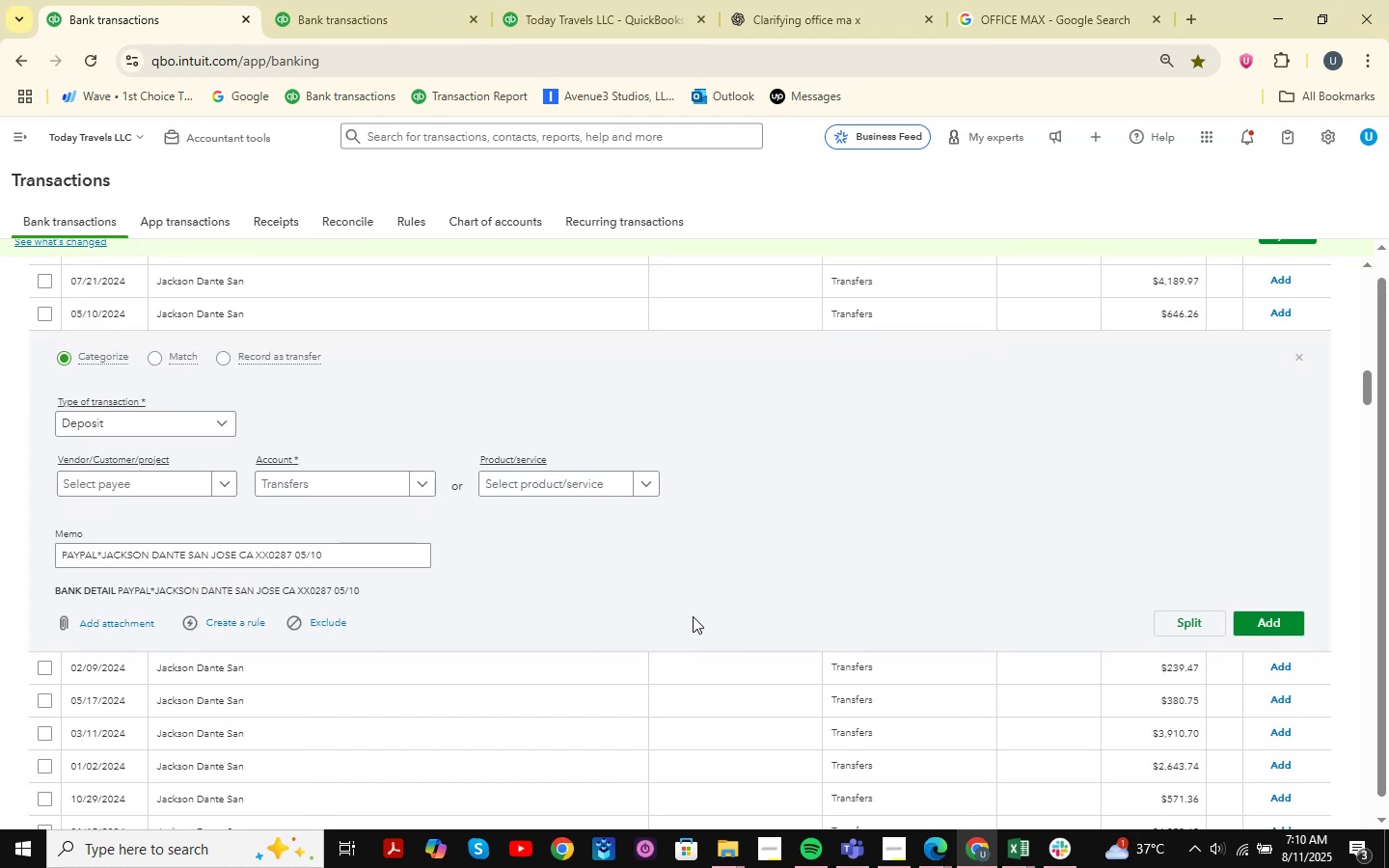 
scroll: coordinate [693, 616], scroll_direction: up, amount: 4.0
 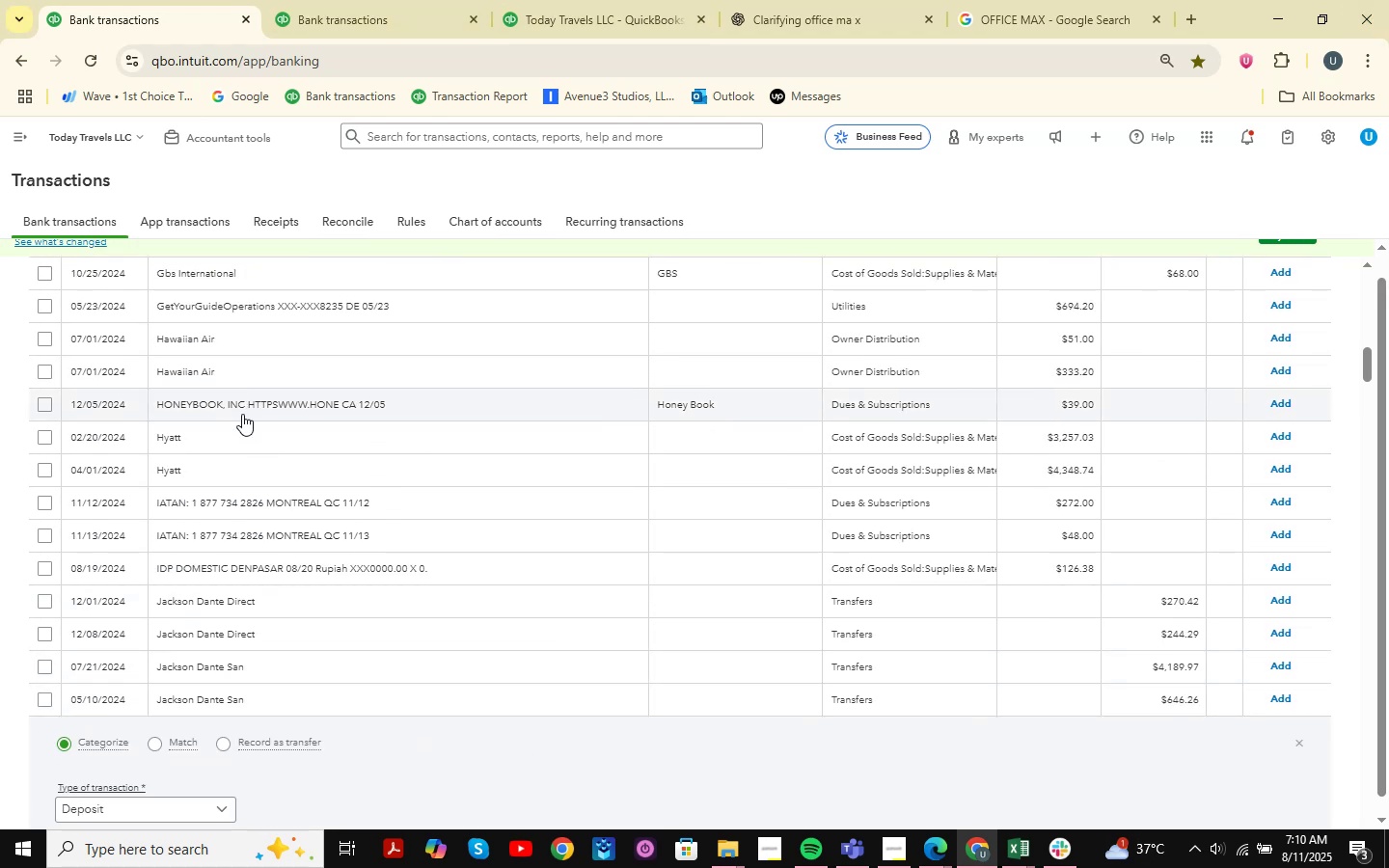 
left_click([258, 364])
 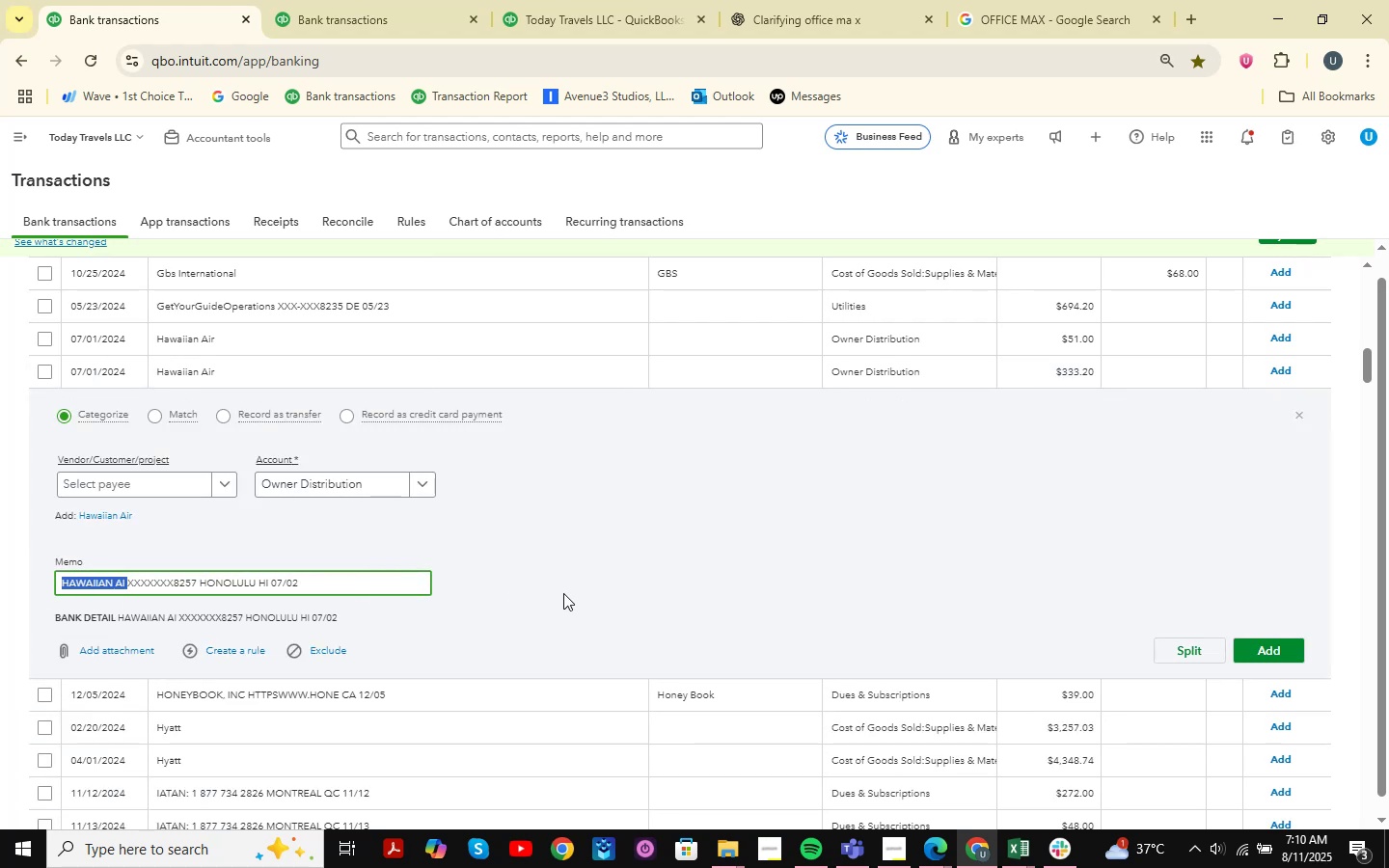 
hold_key(key=ControlLeft, duration=0.66)
 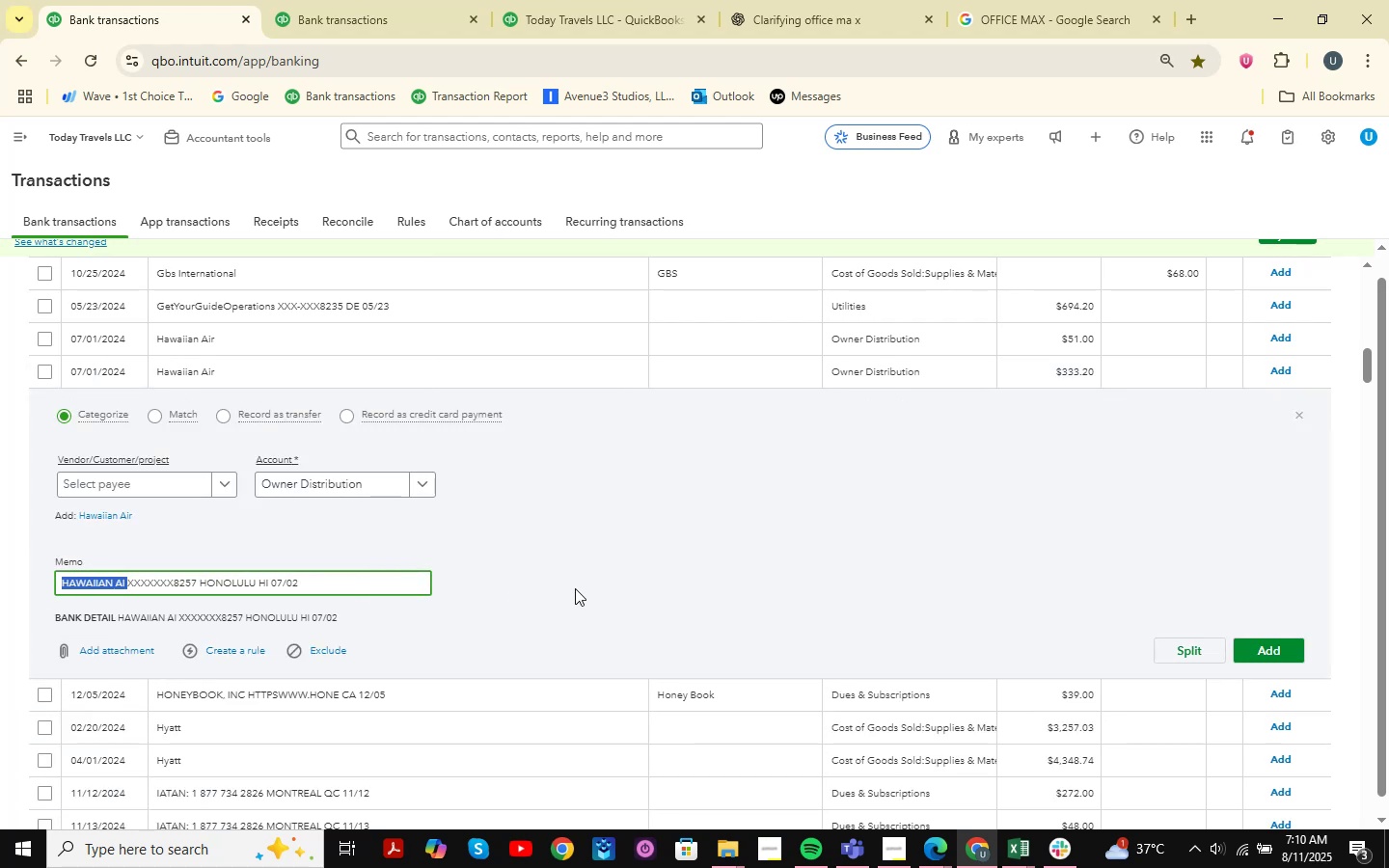 
hold_key(key=C, duration=0.33)
 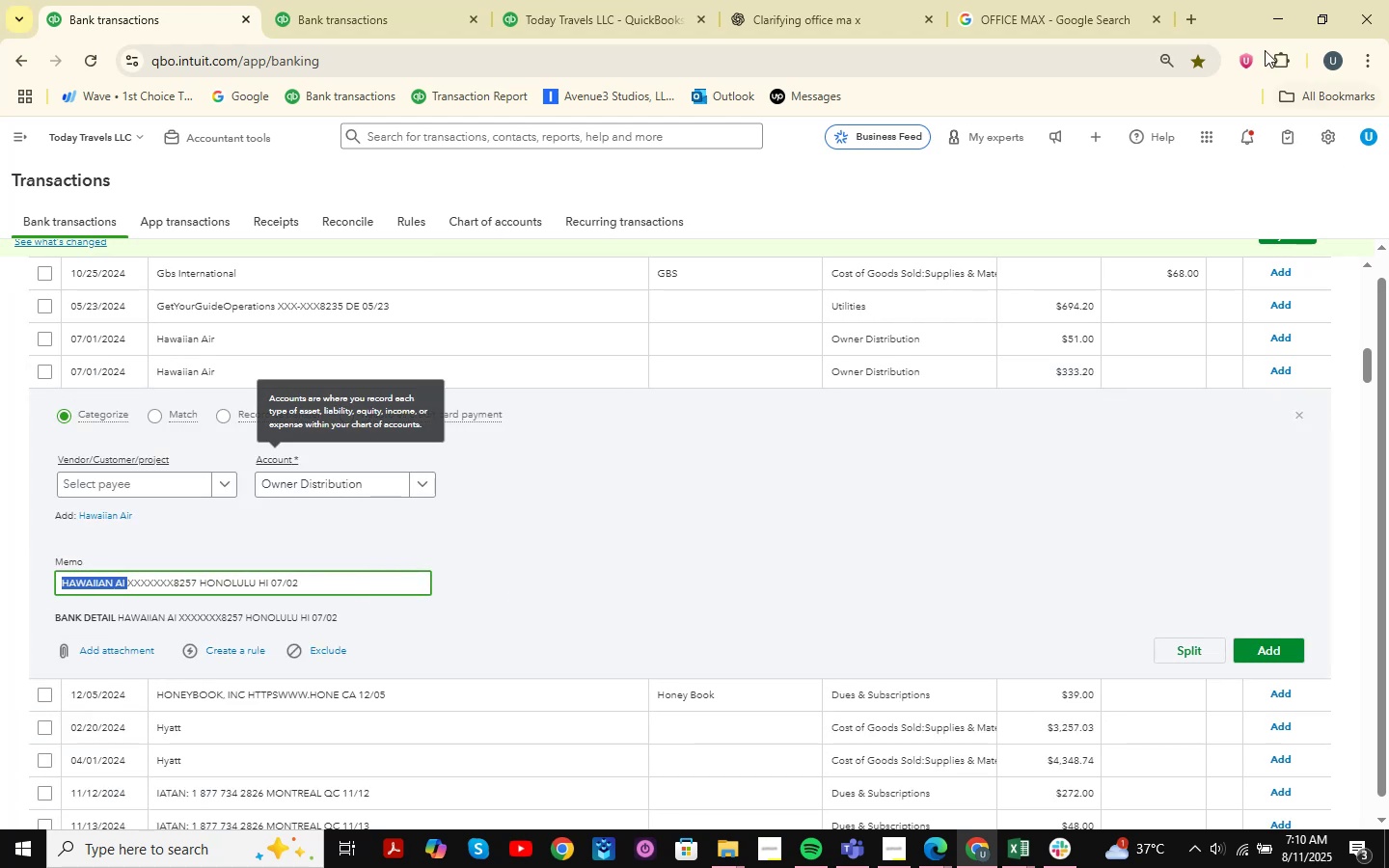 
left_click([803, 12])
 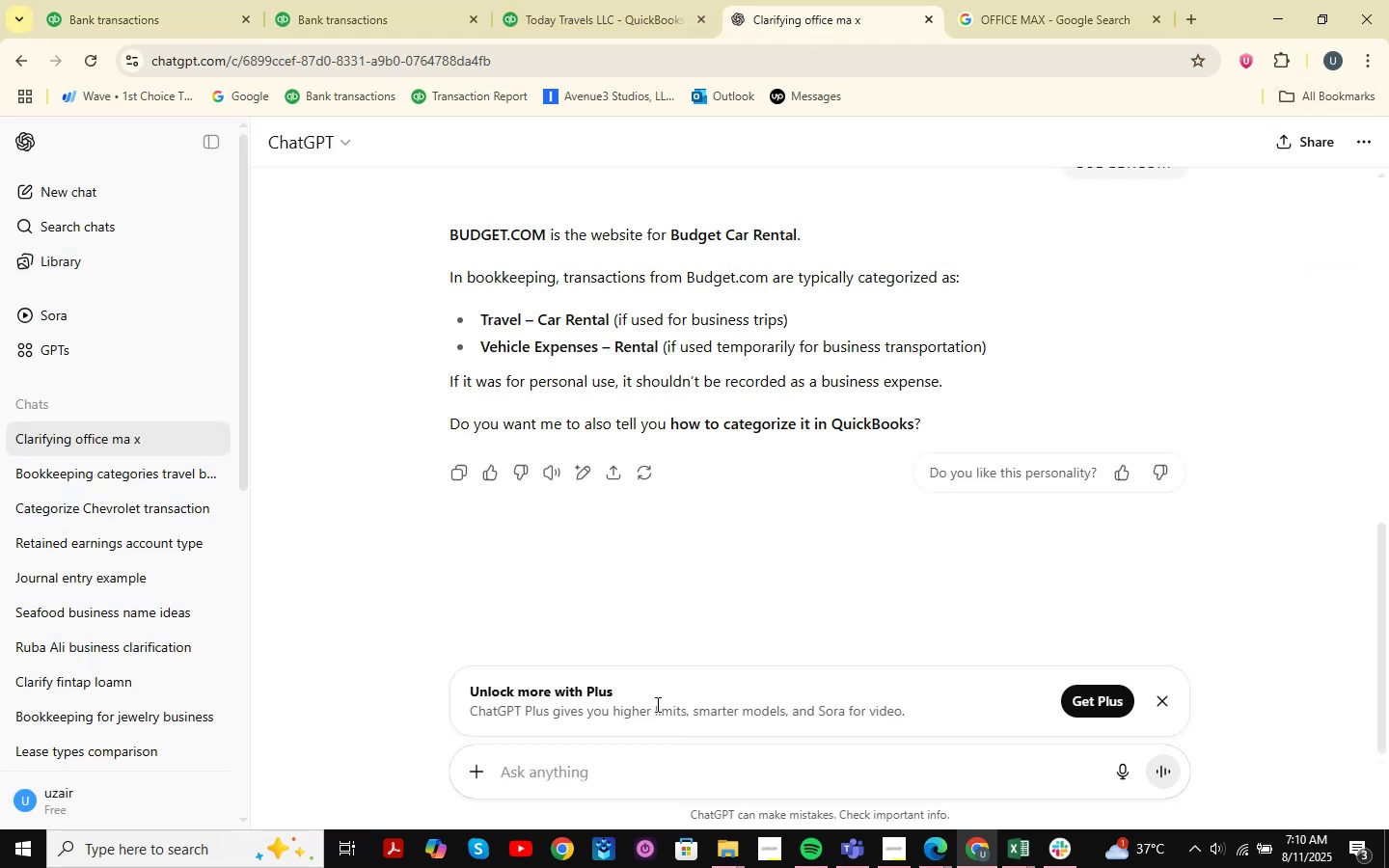 
key(Control+V)
 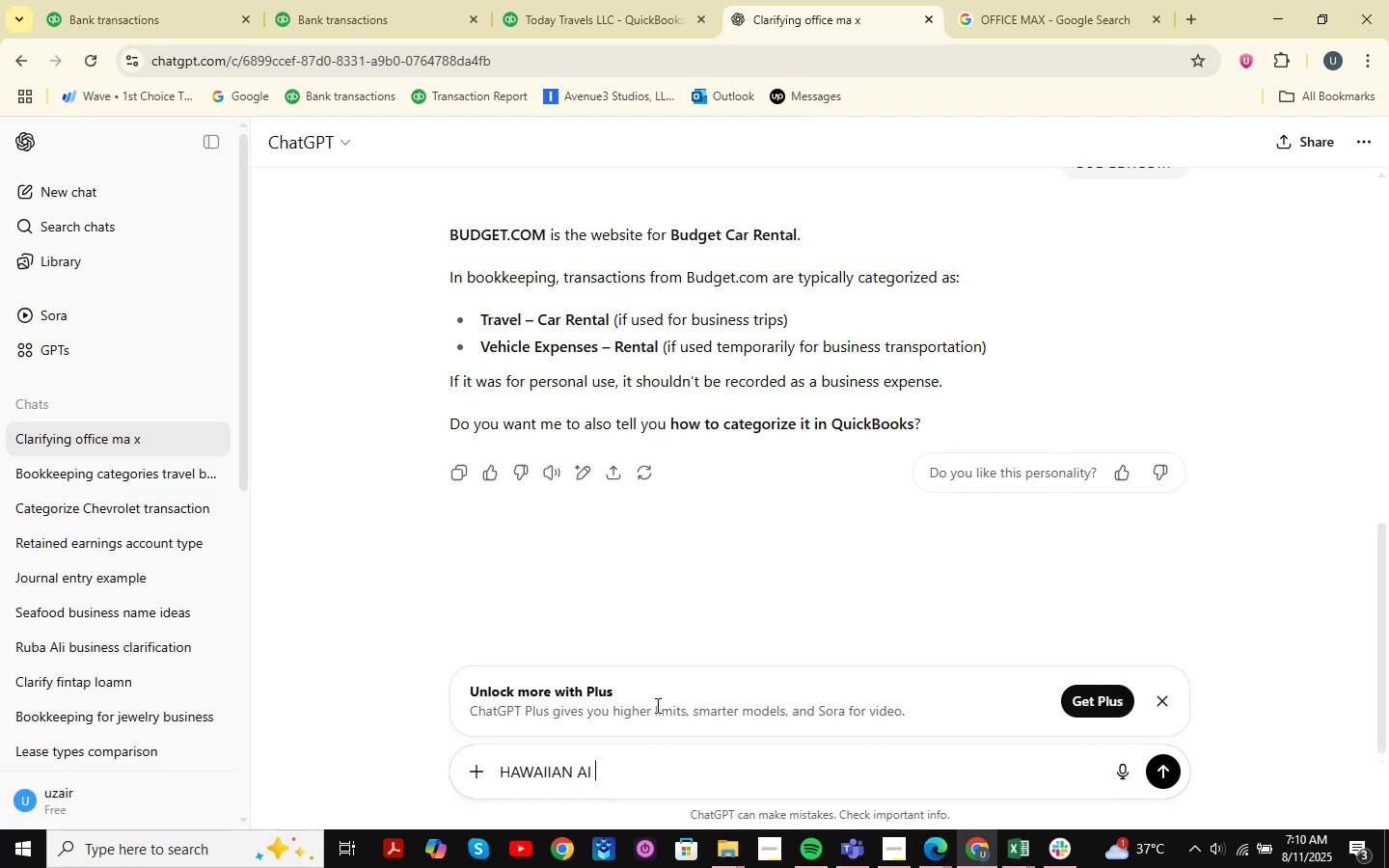 
key(NumpadEnter)
 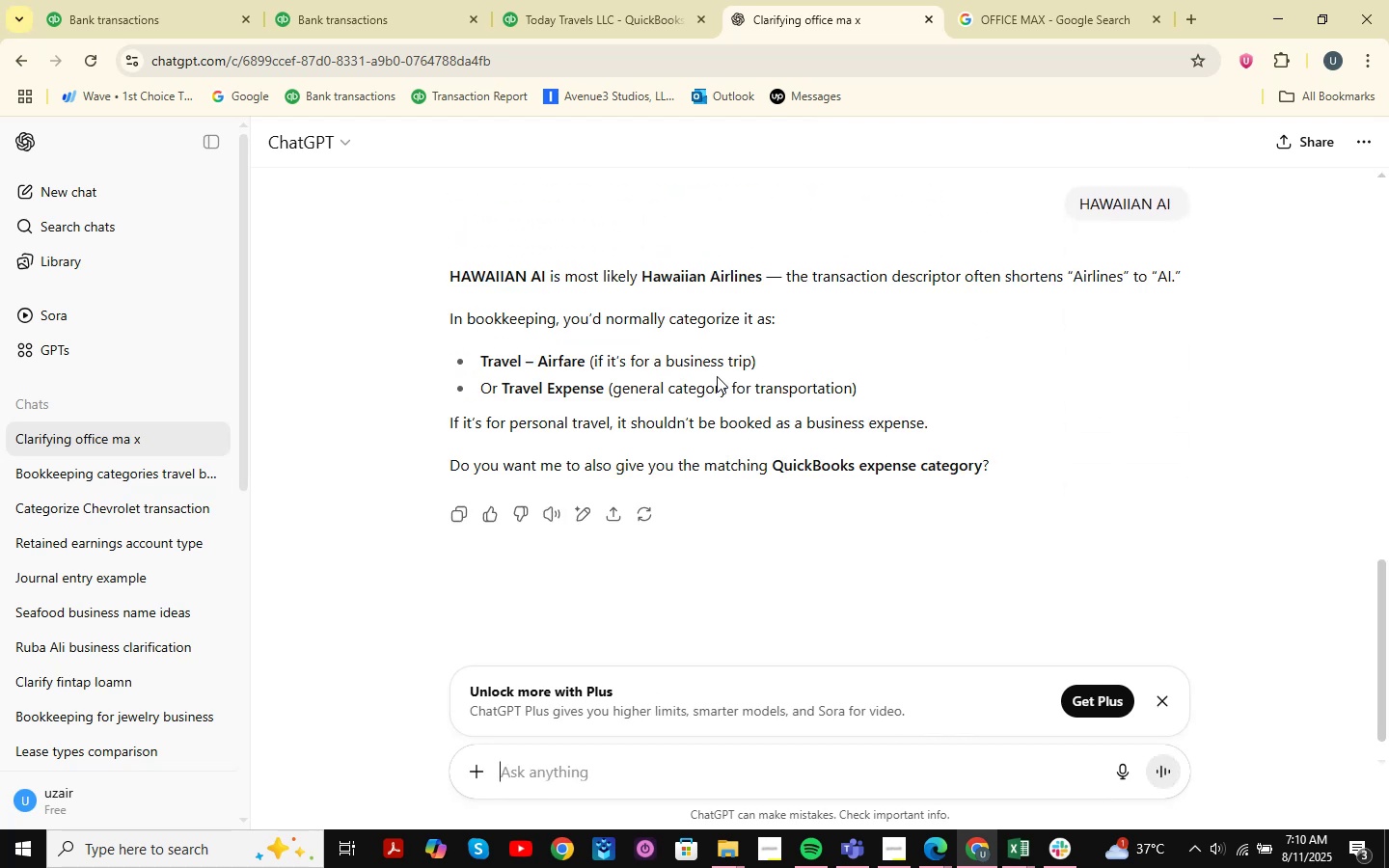 
wait(8.64)
 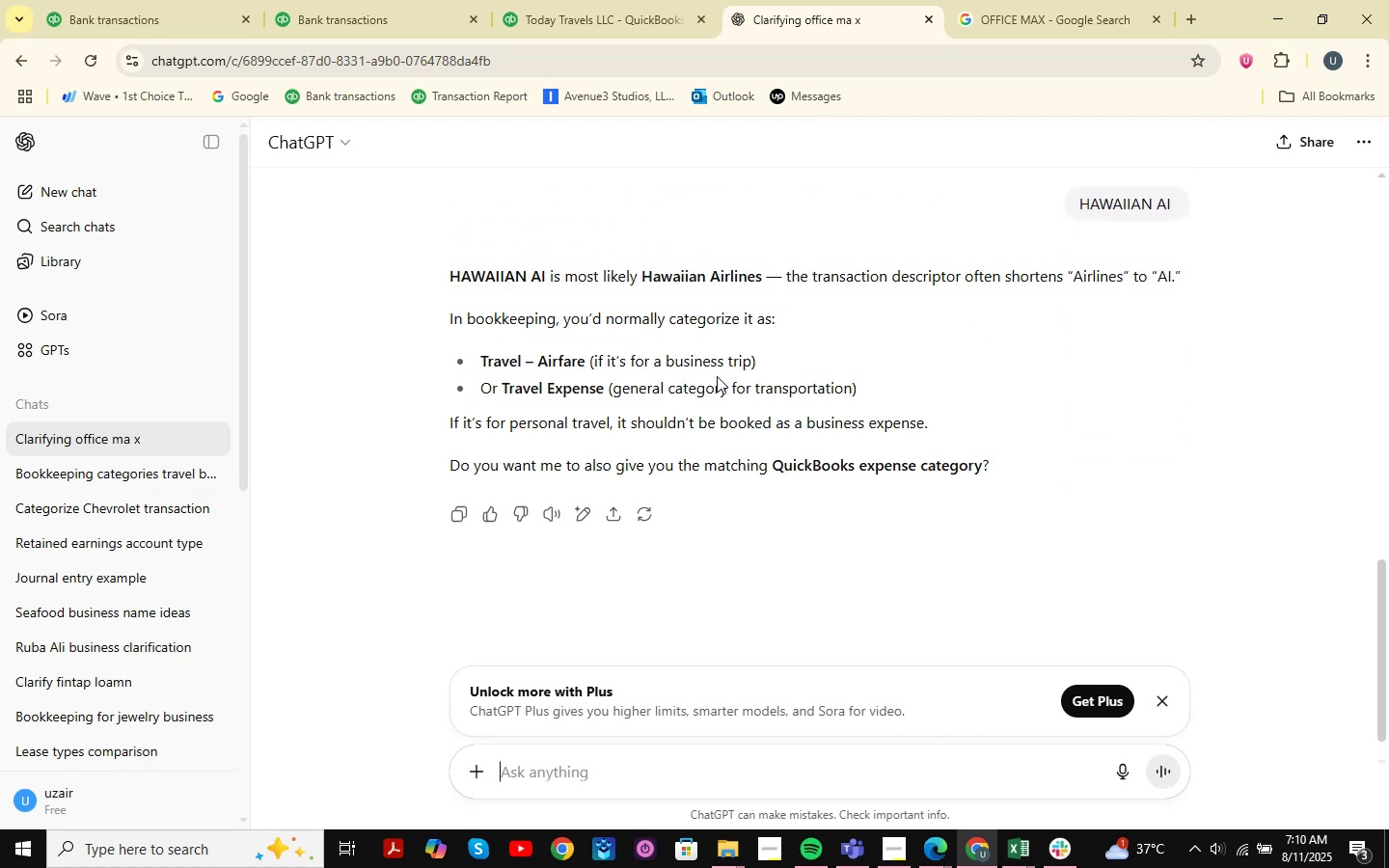 
left_click([413, 14])
 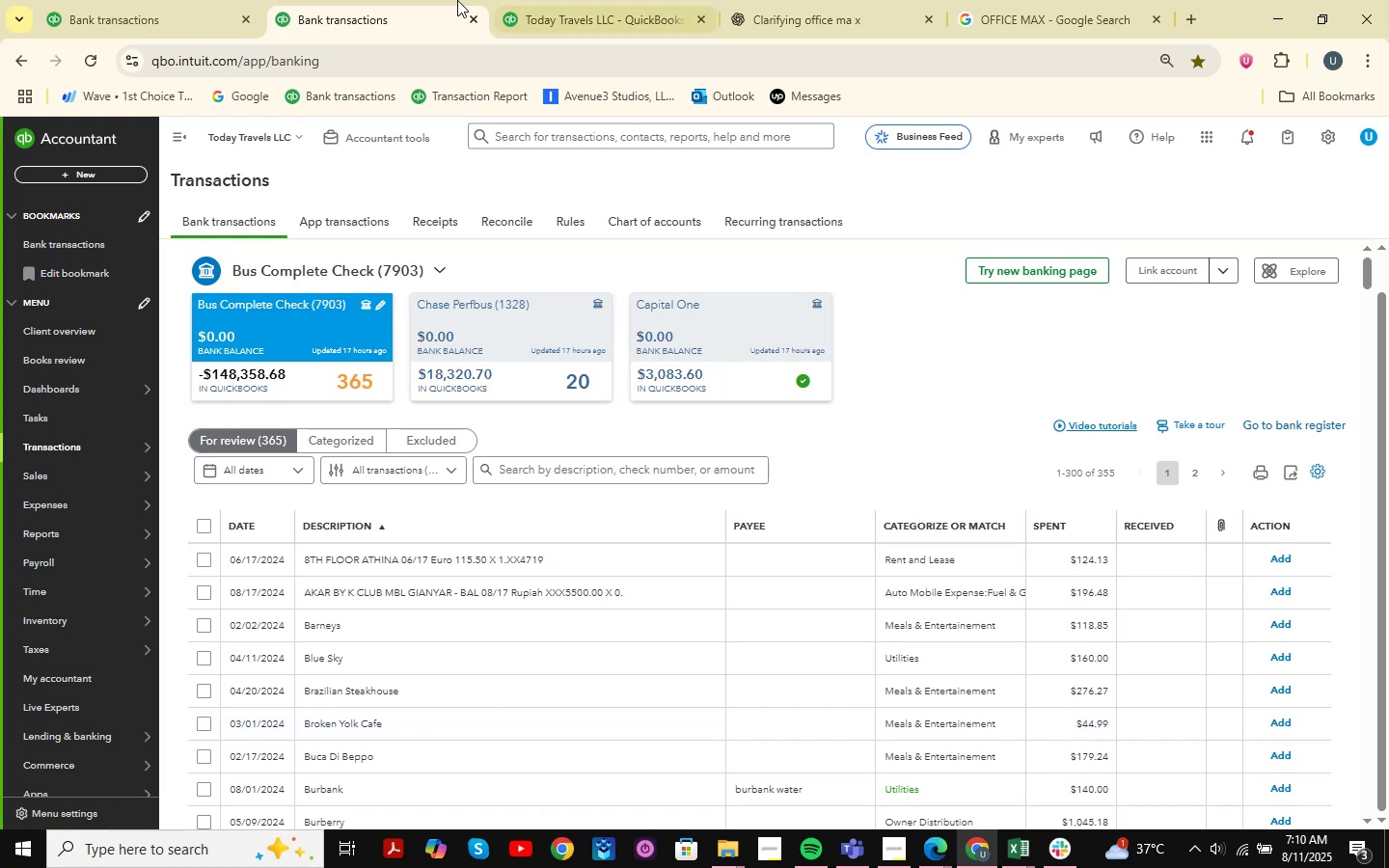 
left_click([107, 20])
 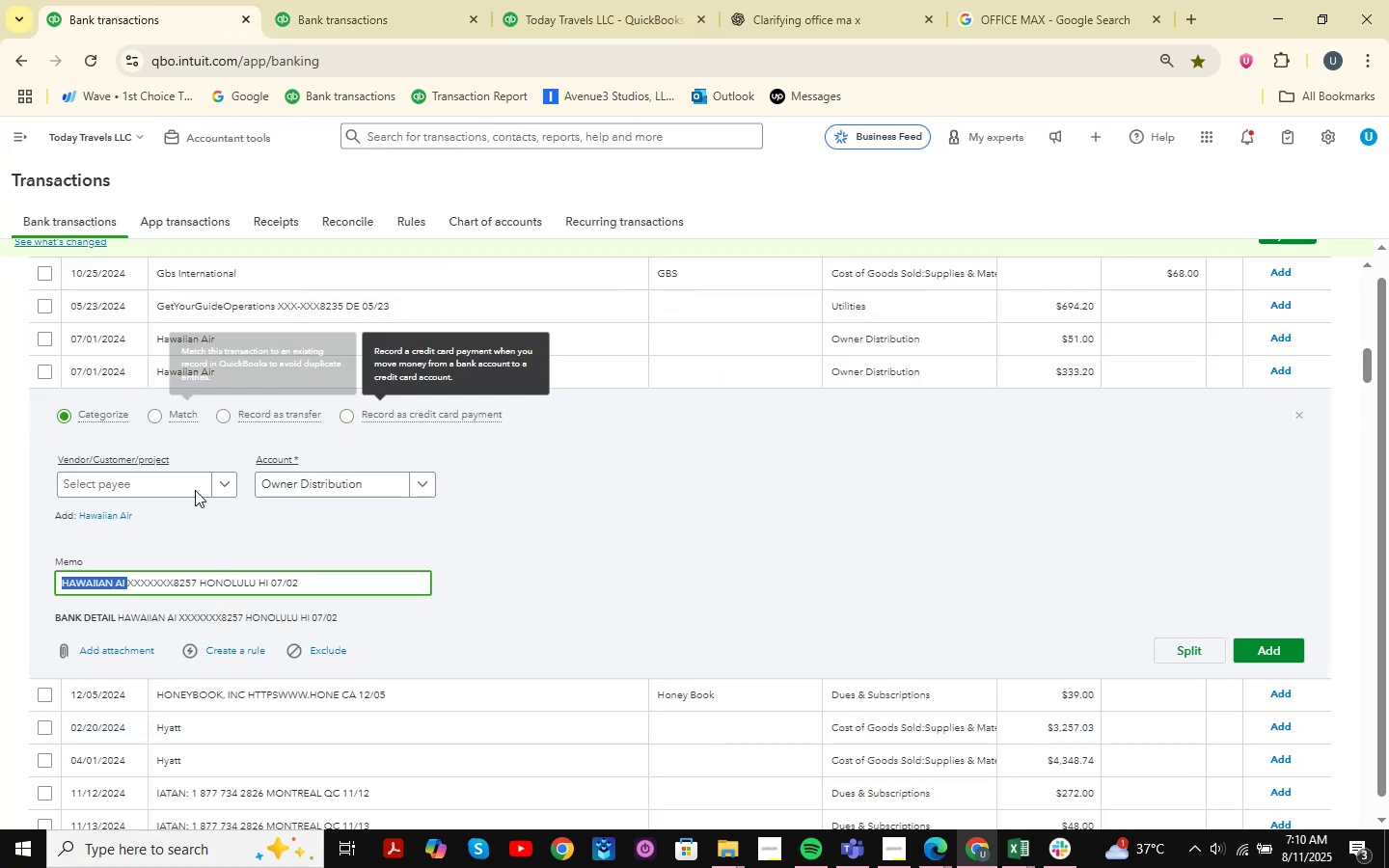 
left_click([192, 482])
 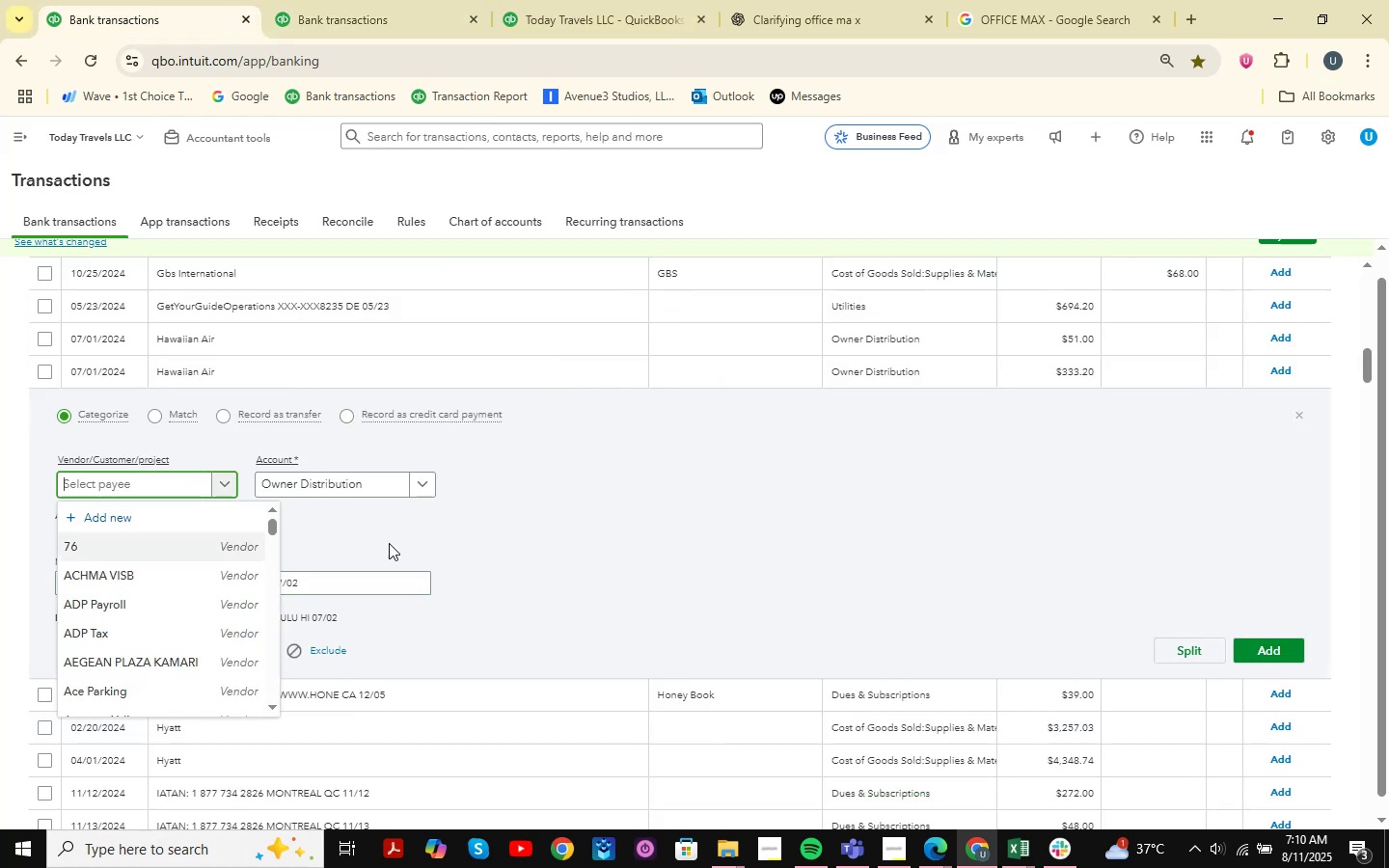 
left_click([441, 528])
 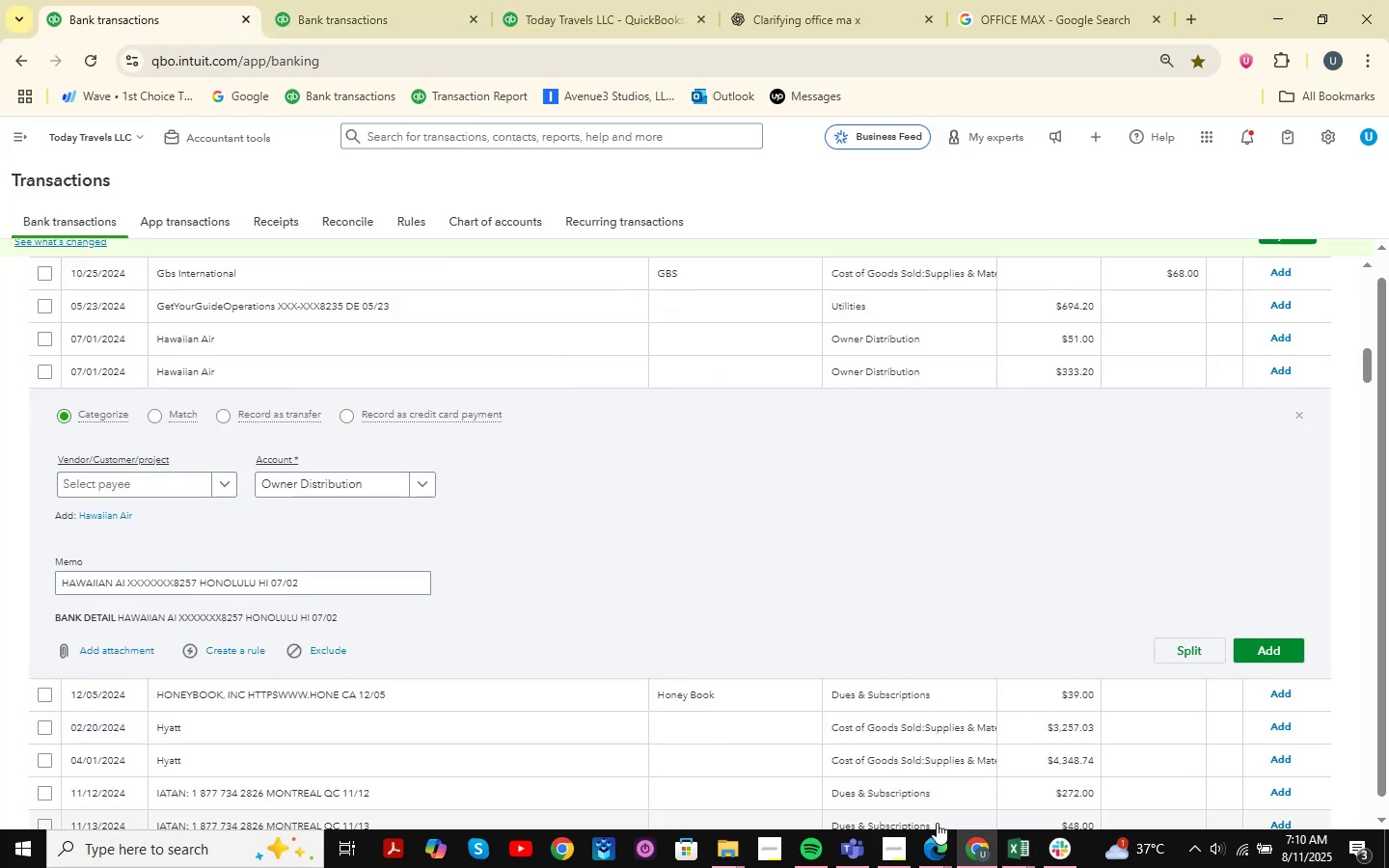 
left_click([880, 854])
 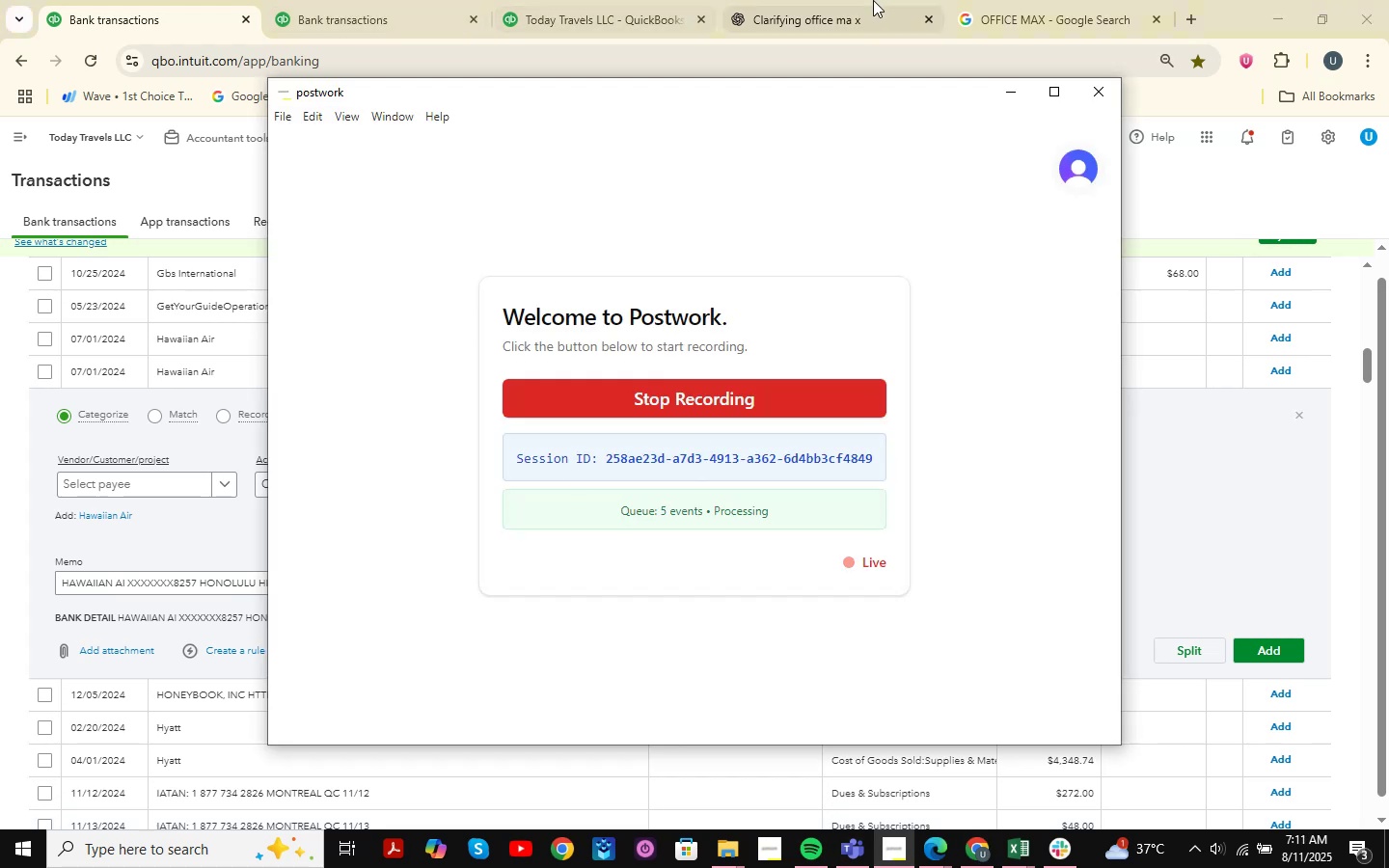 
left_click([1019, 95])
 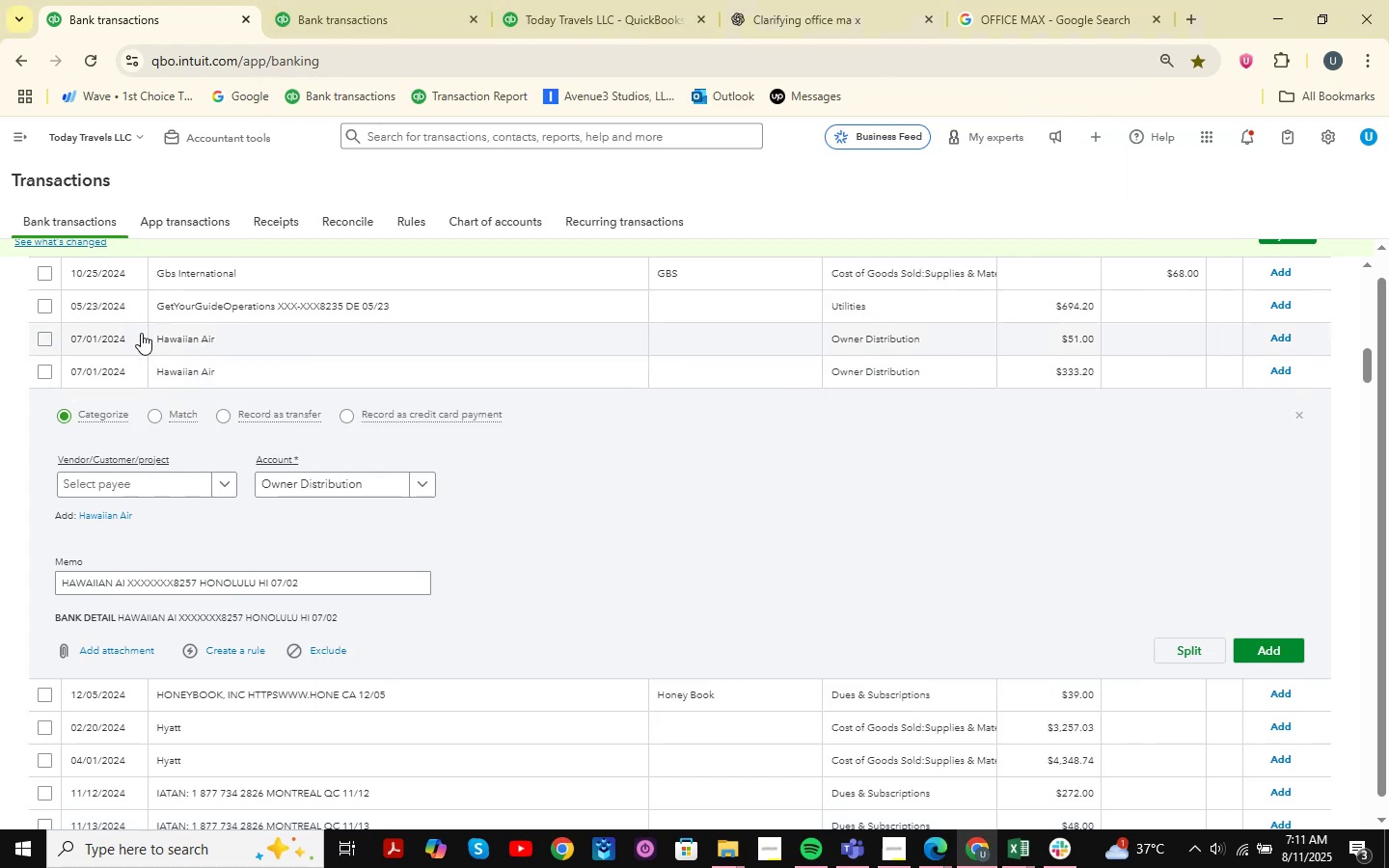 
left_click([43, 338])
 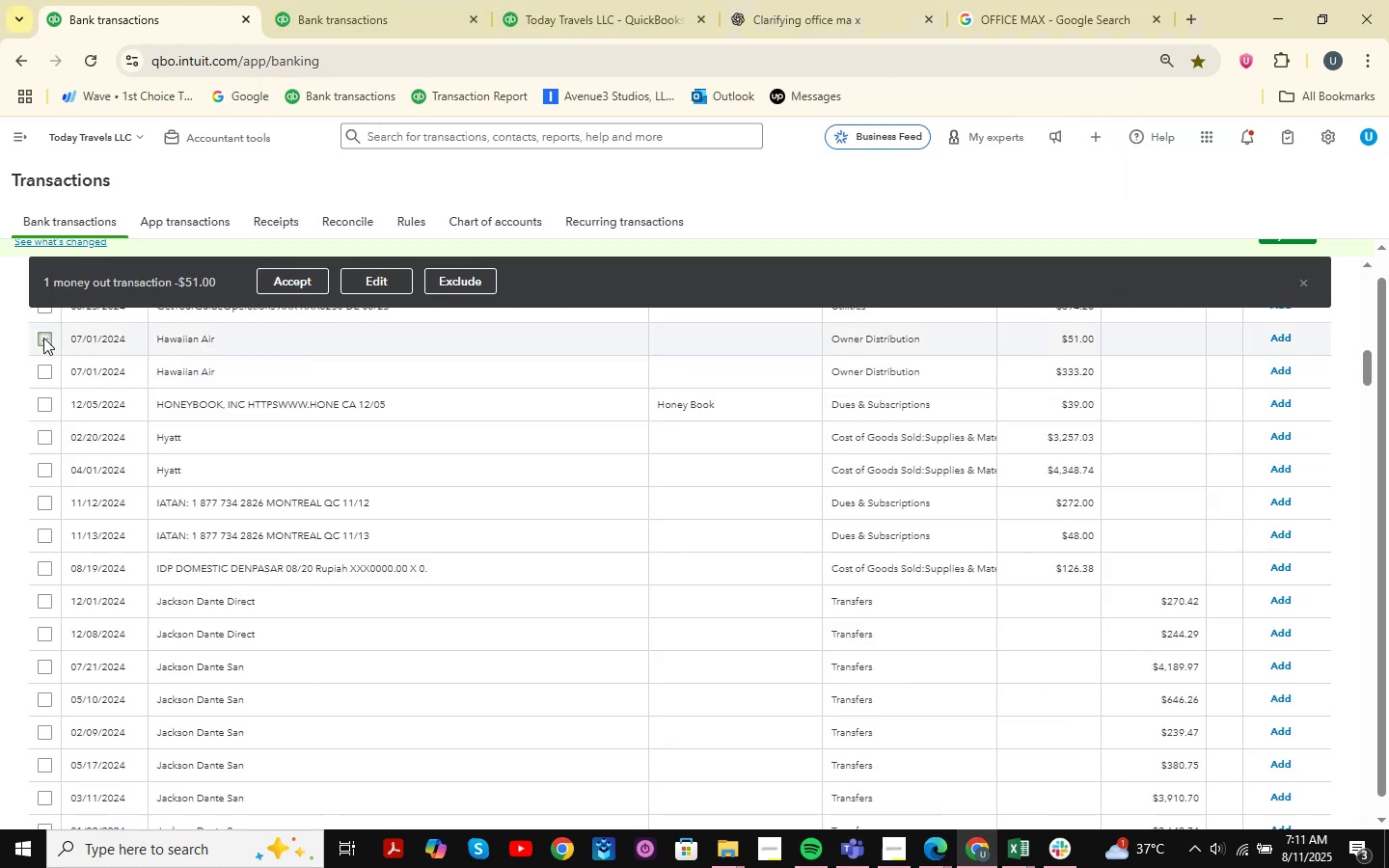 
hold_key(key=ShiftLeft, duration=1.5)
left_click([38, 366])
 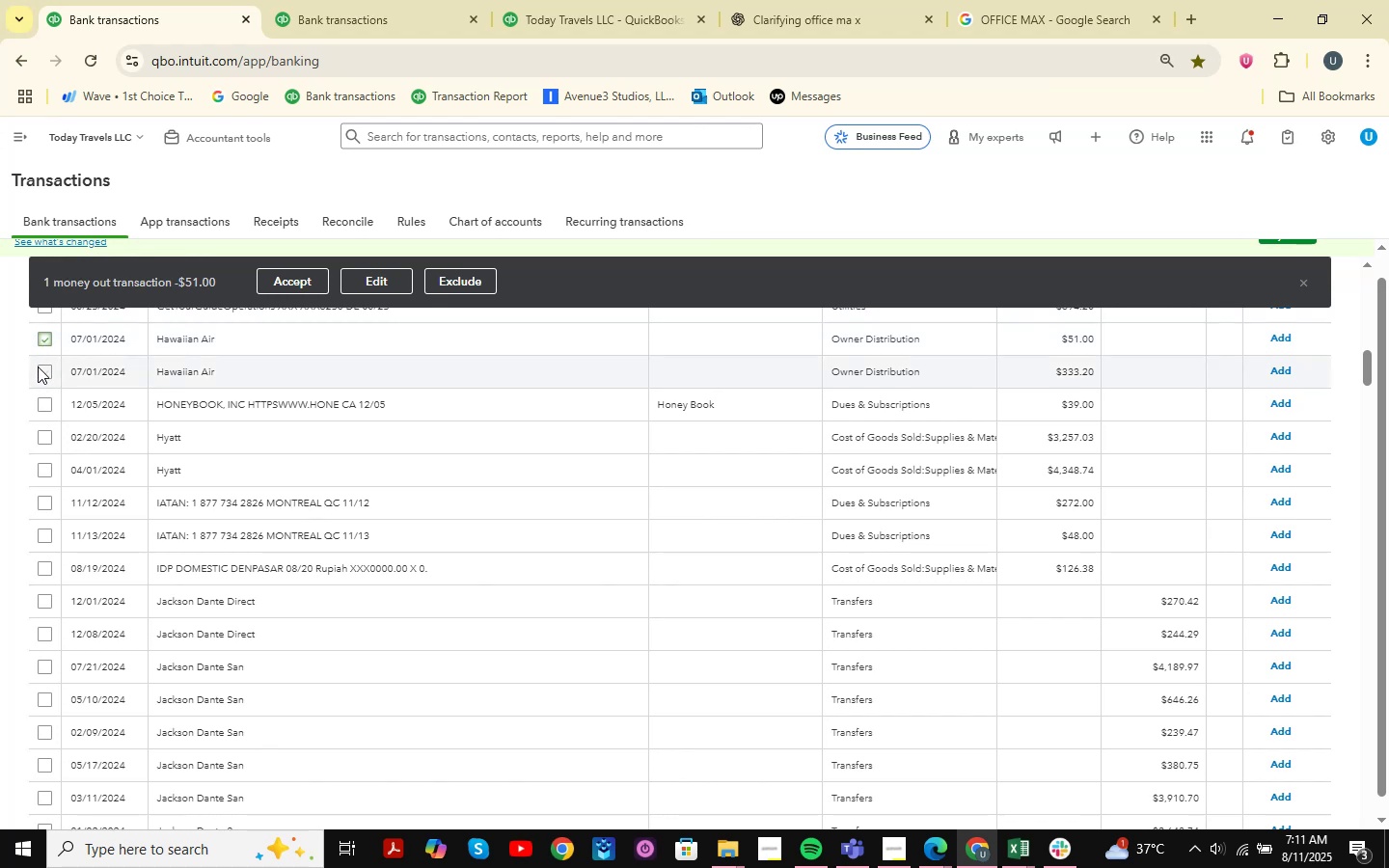 
hold_key(key=ShiftLeft, duration=0.55)
 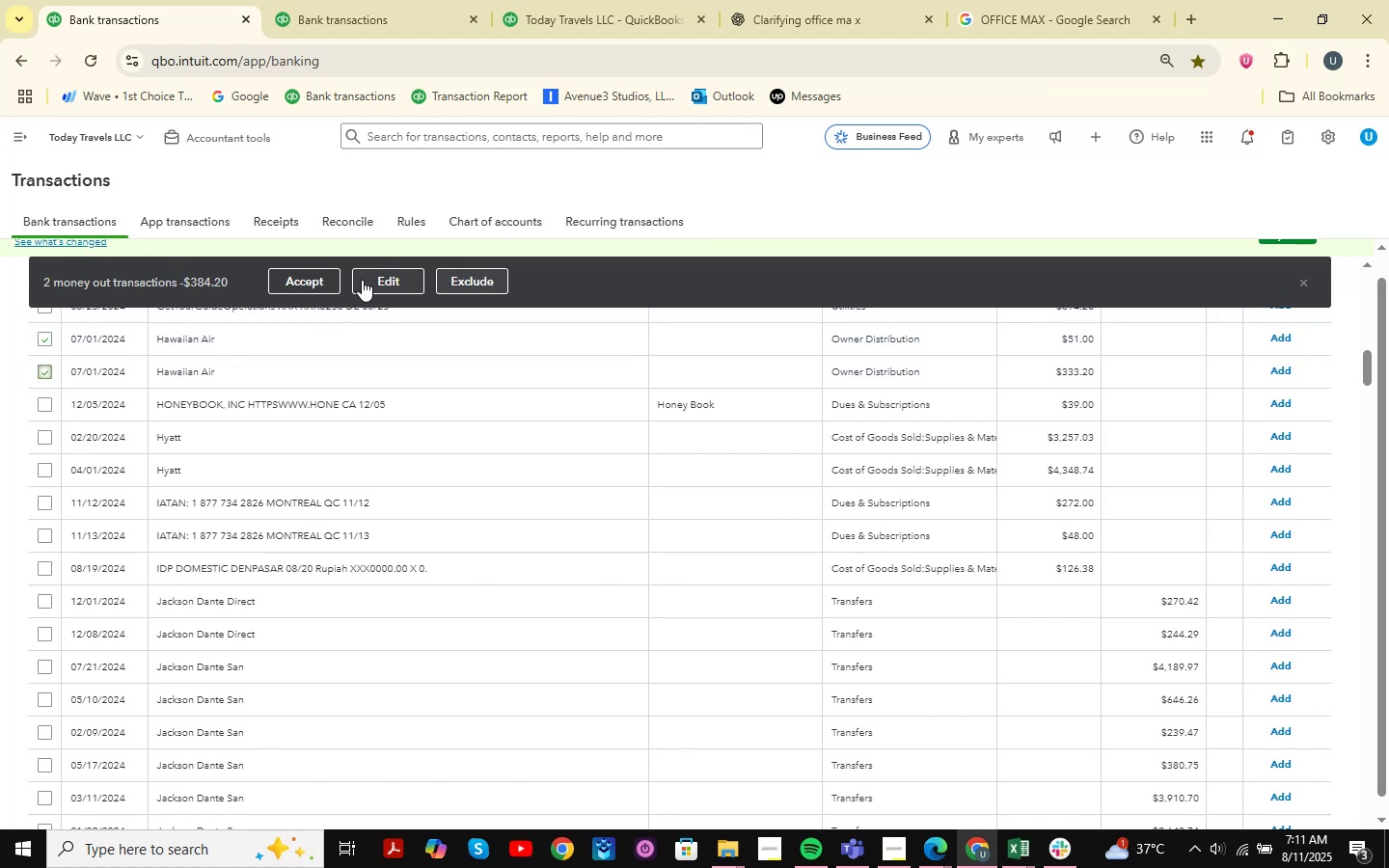 
left_click([363, 281])
 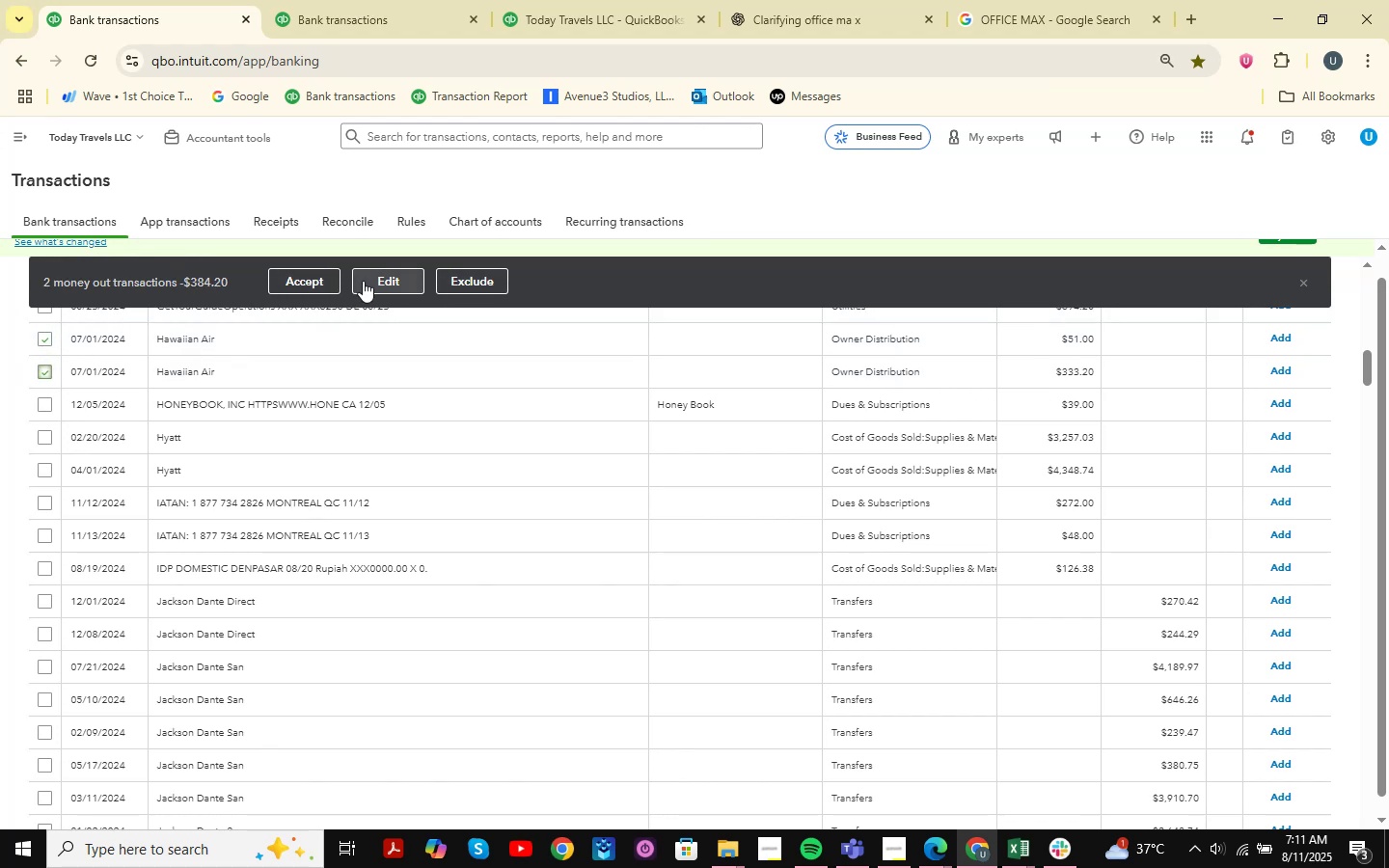 
mouse_move([394, 291])
 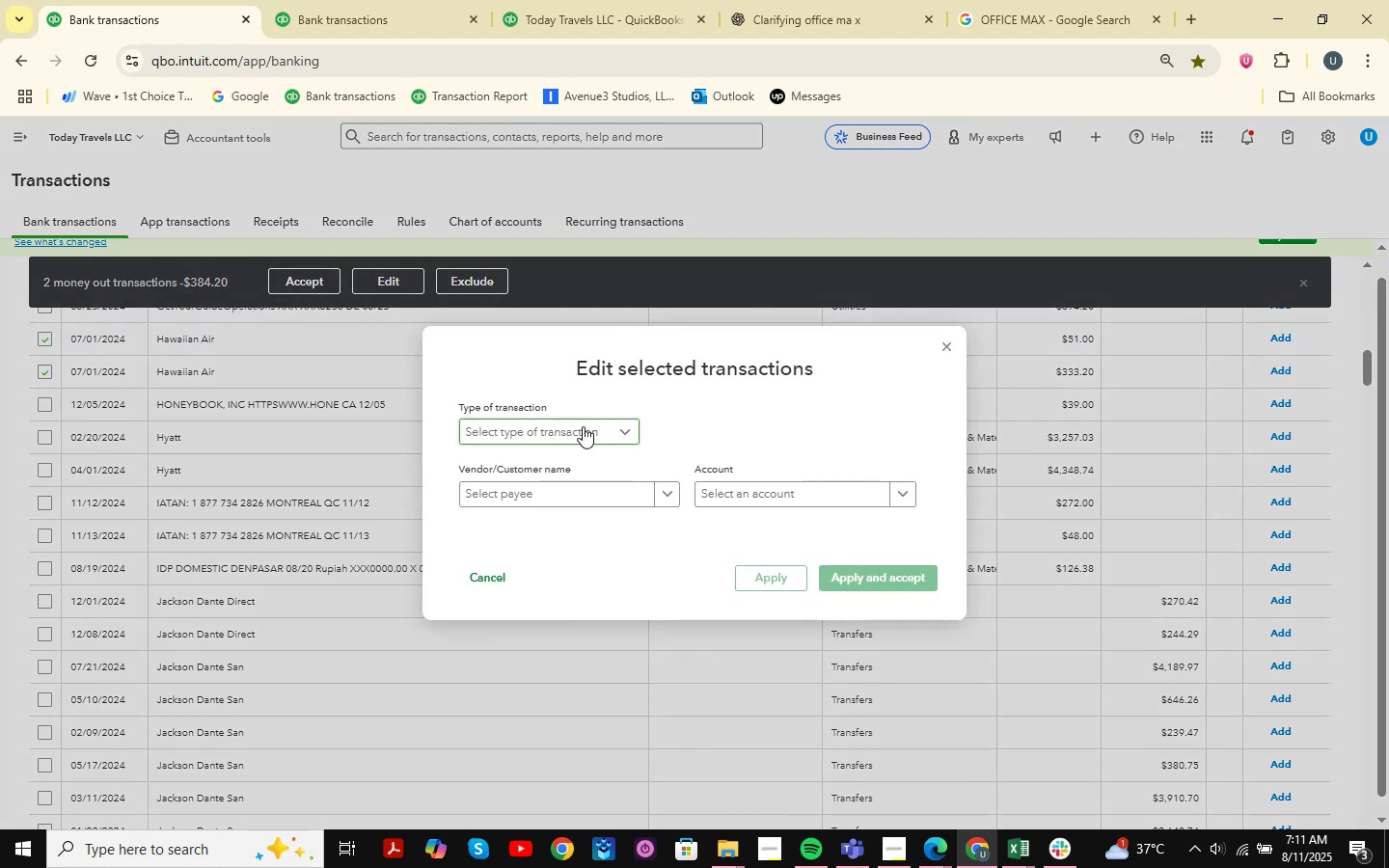 
left_click([586, 425])
 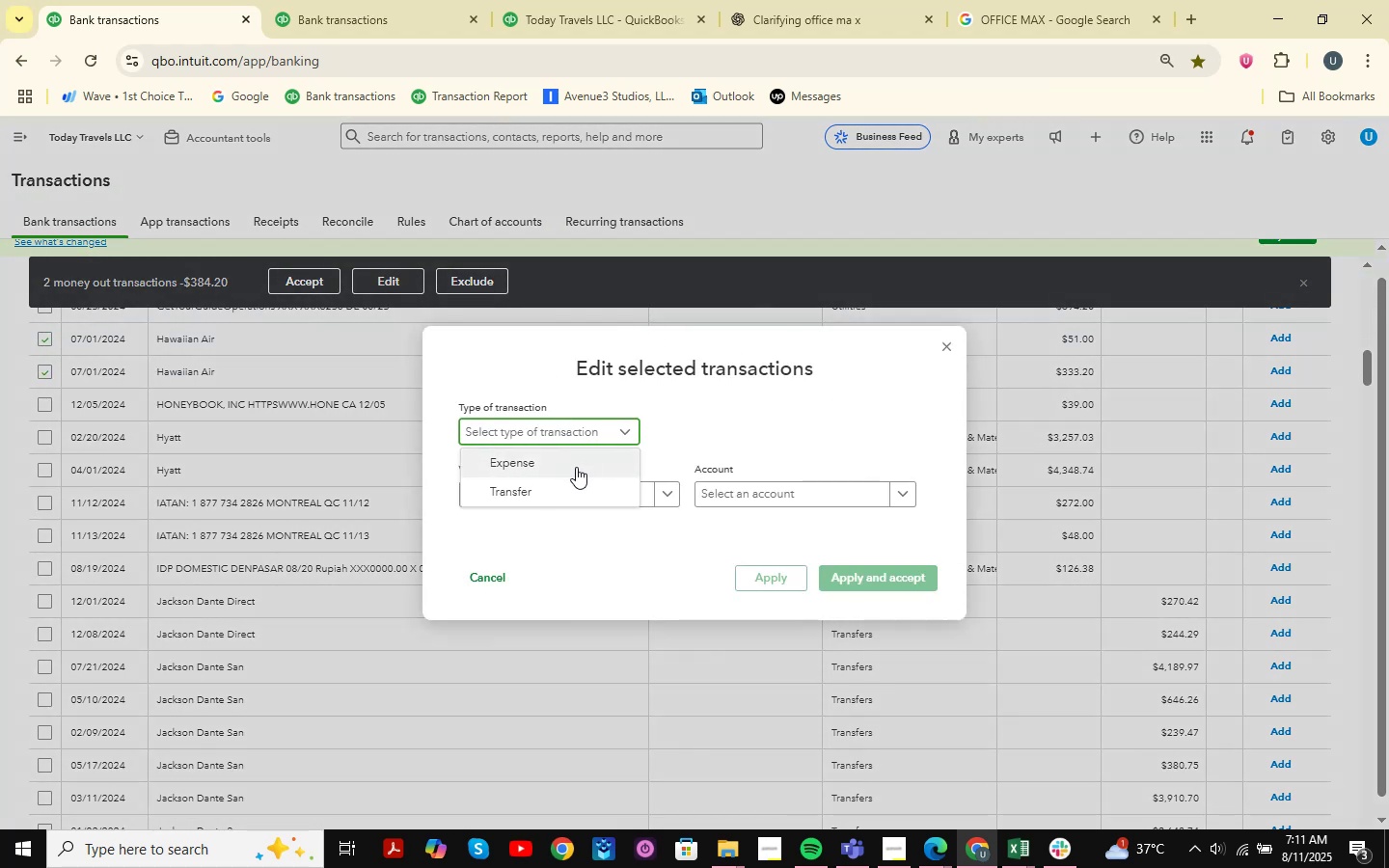 
left_click([576, 467])
 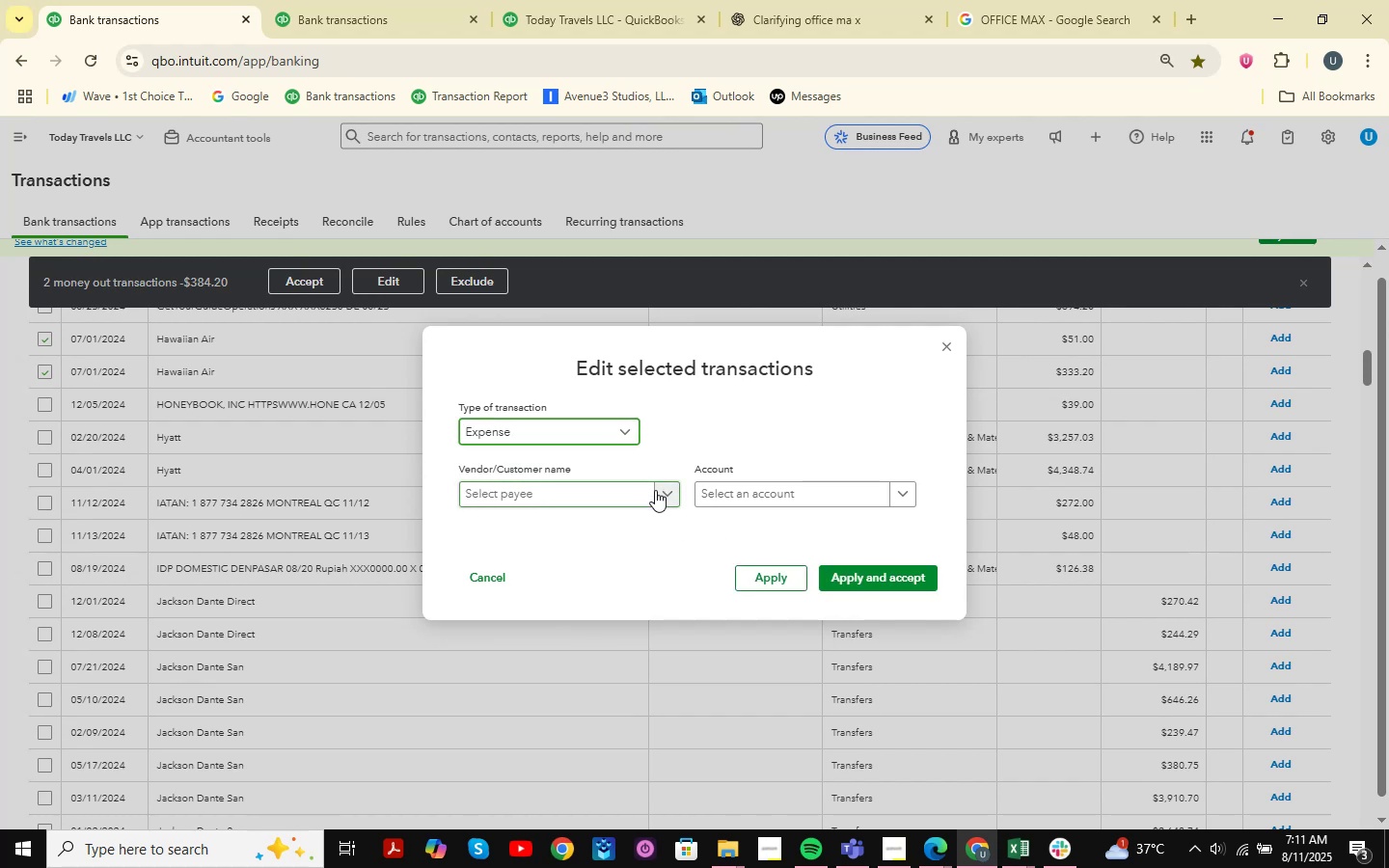 
left_click([648, 492])
 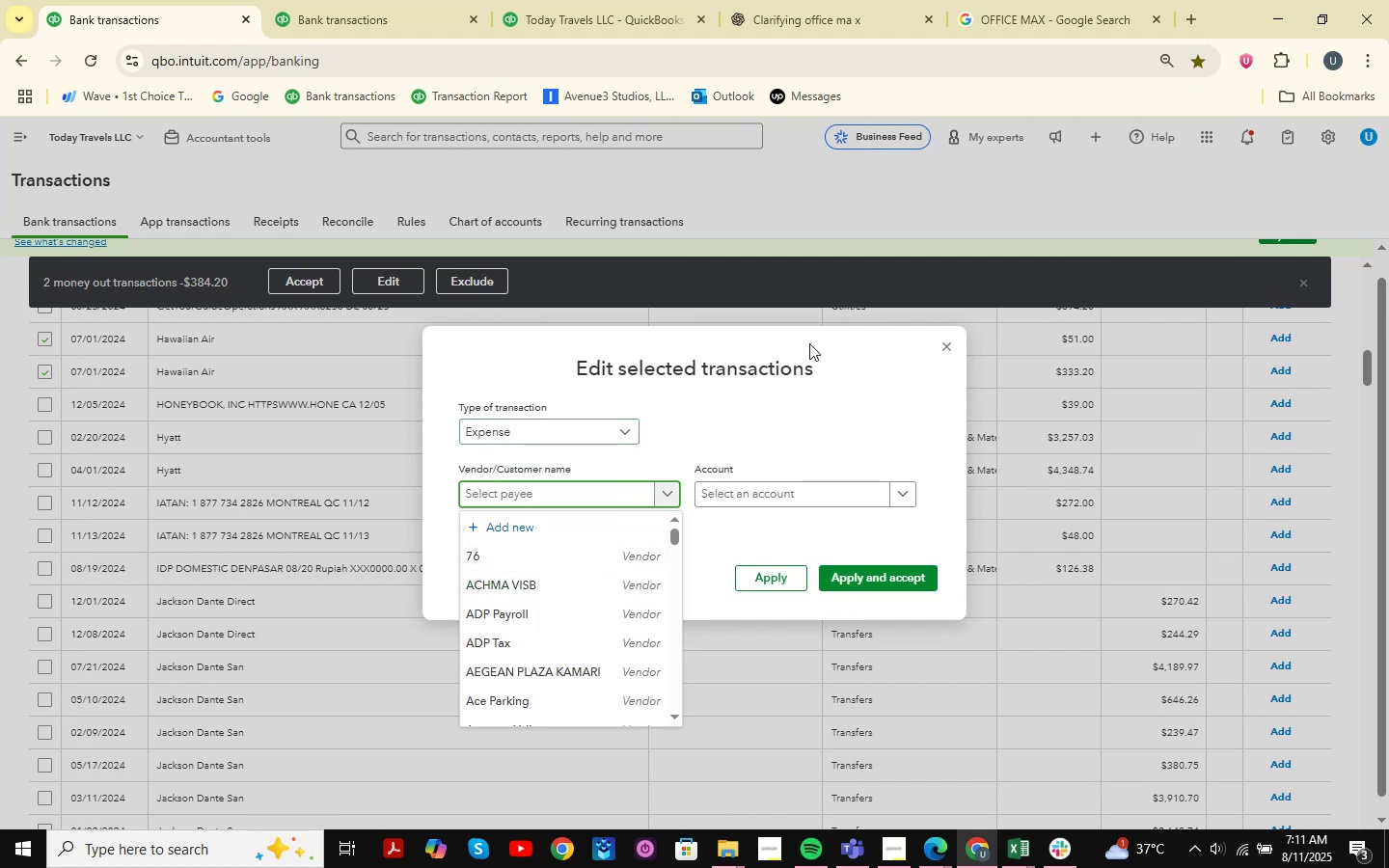 
key(H)
 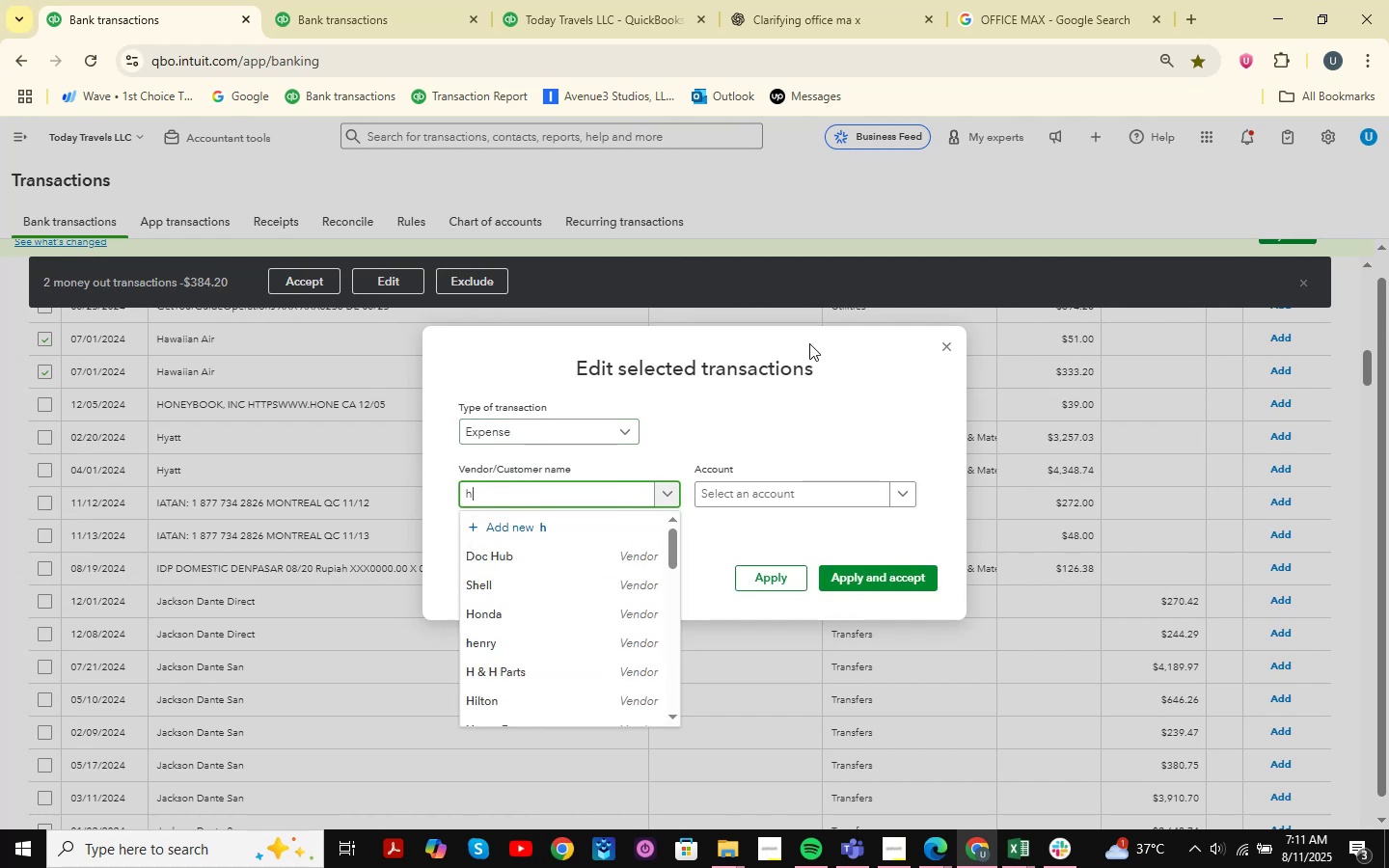 
wait(5.11)
 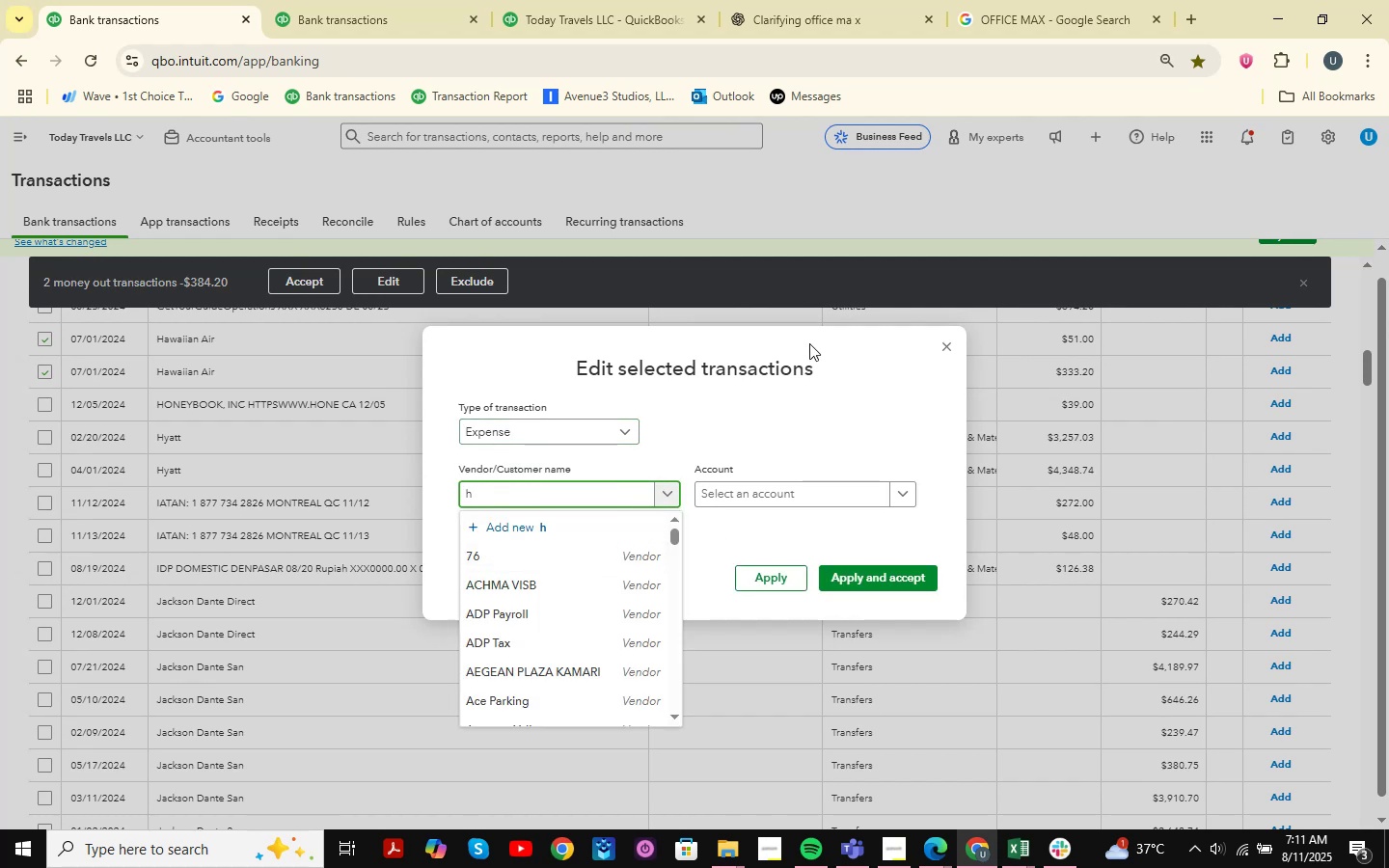 
type(awa)
 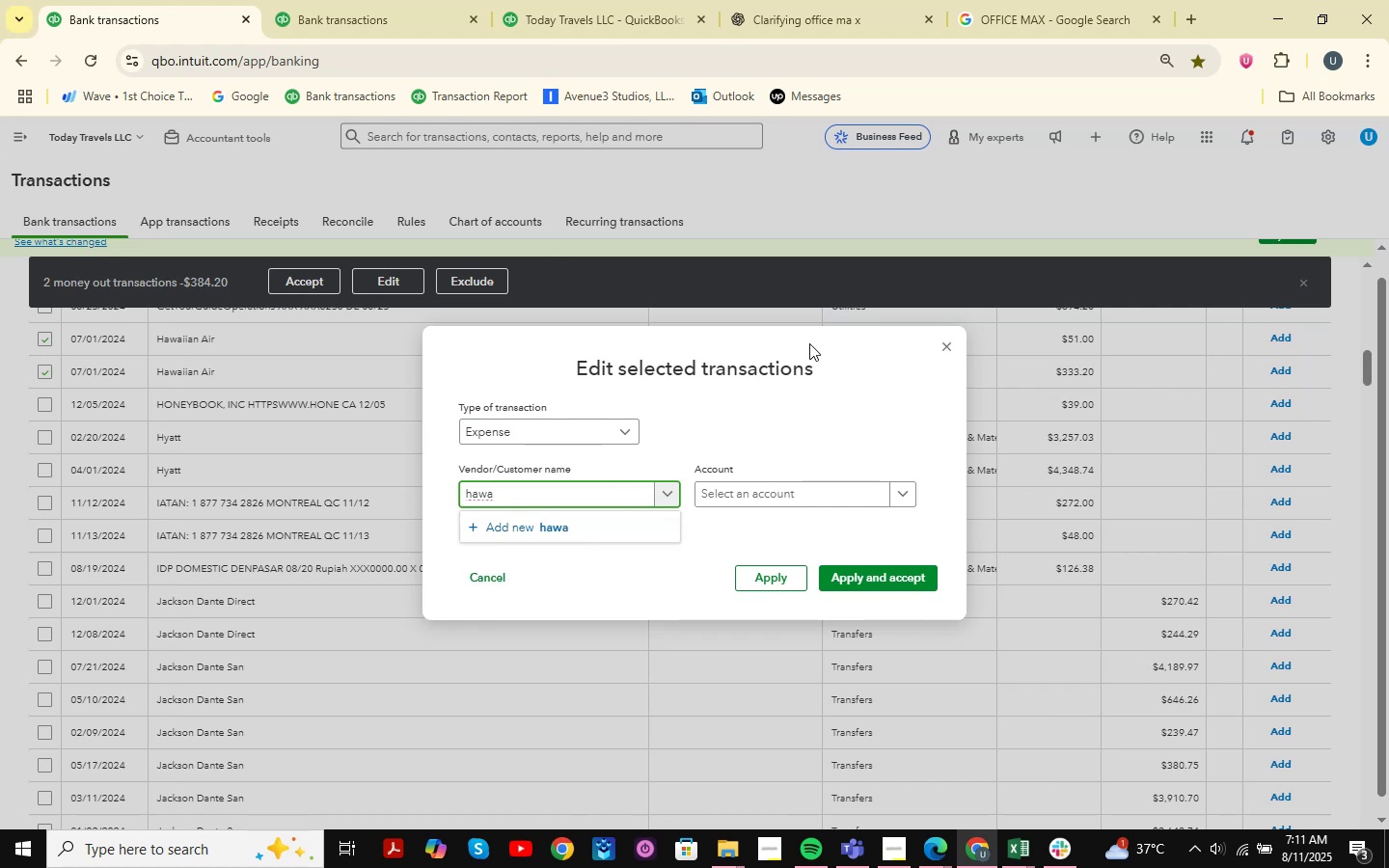 
type(iian air)
 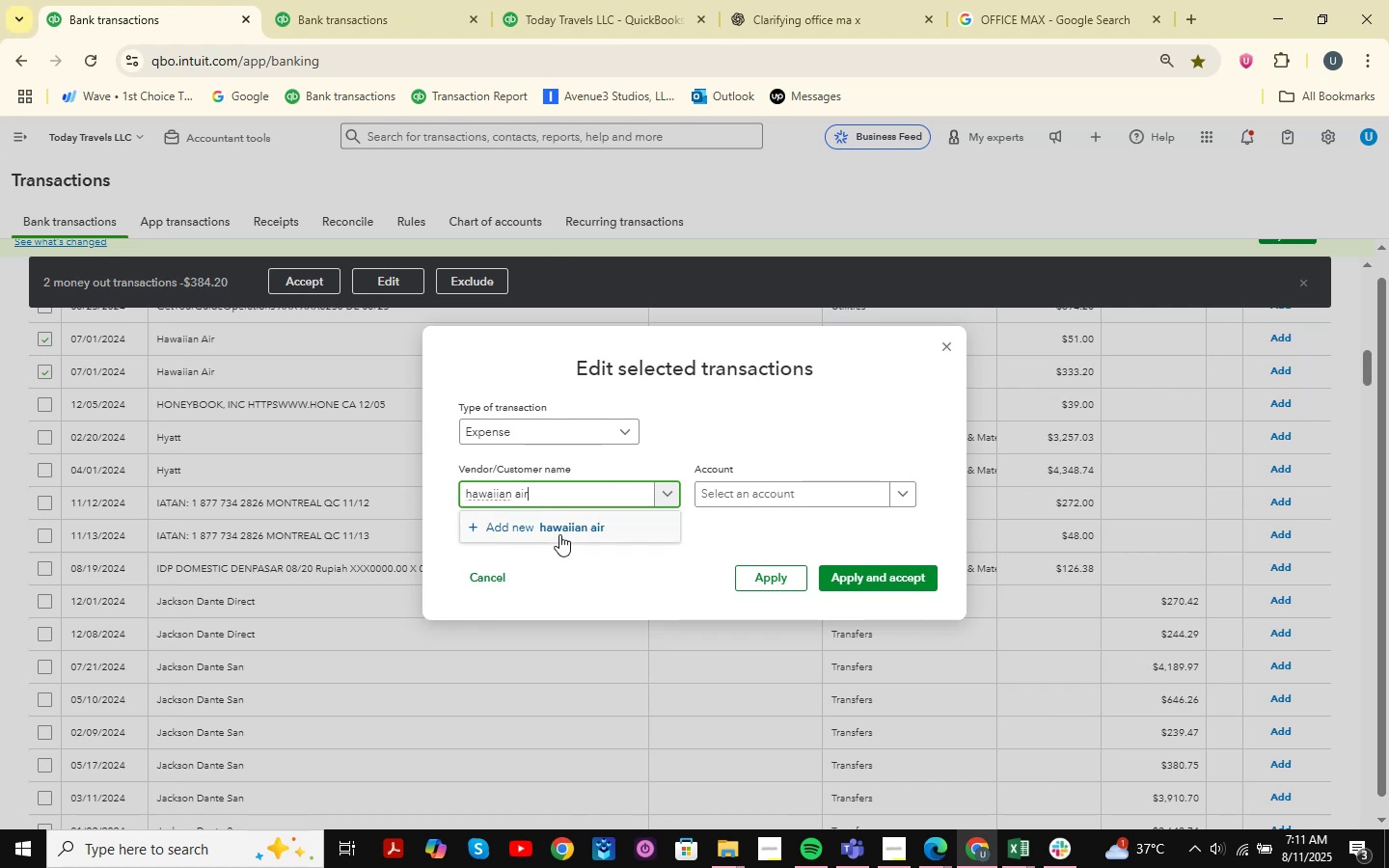 
left_click([558, 531])
 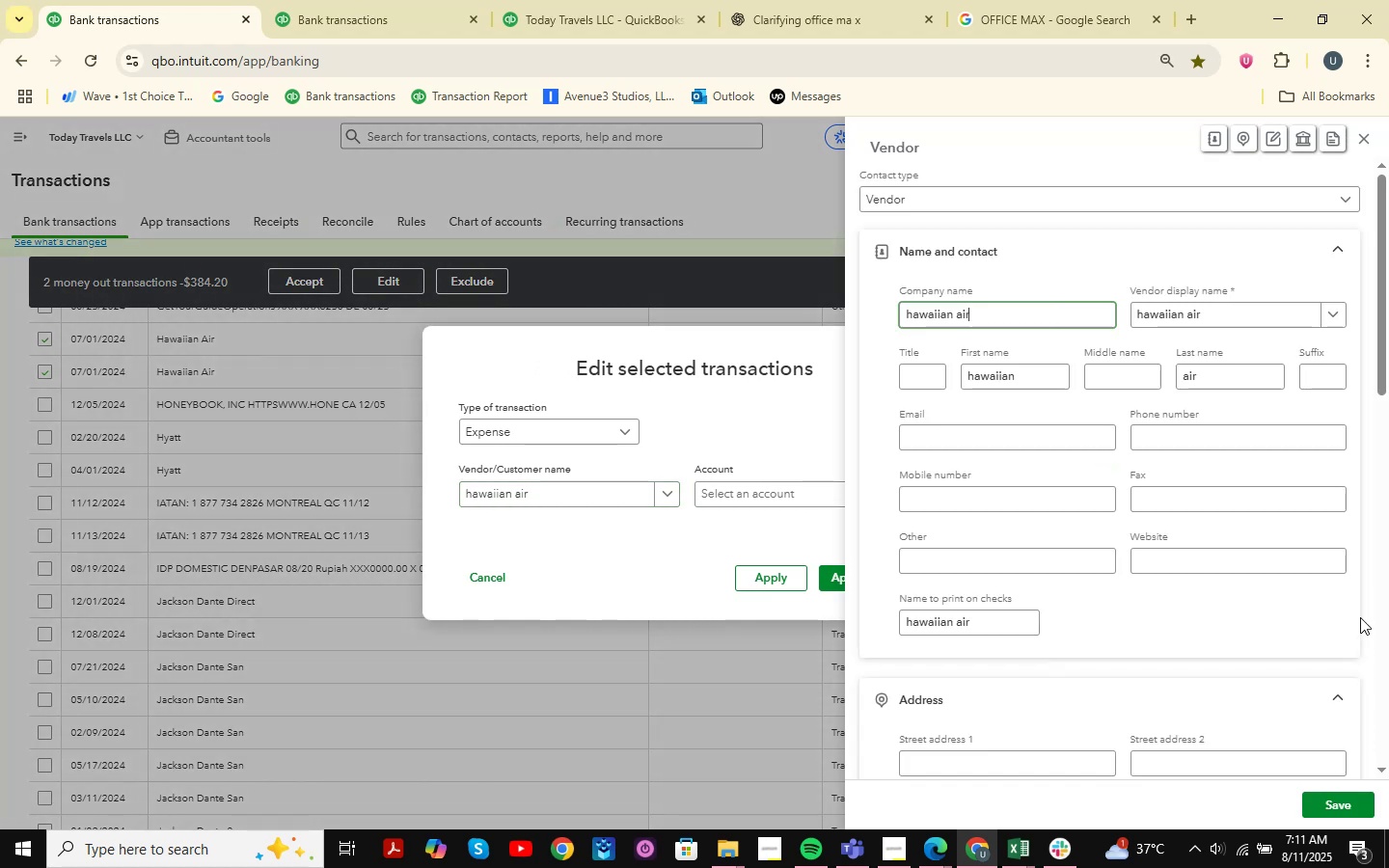 
left_click([1339, 806])
 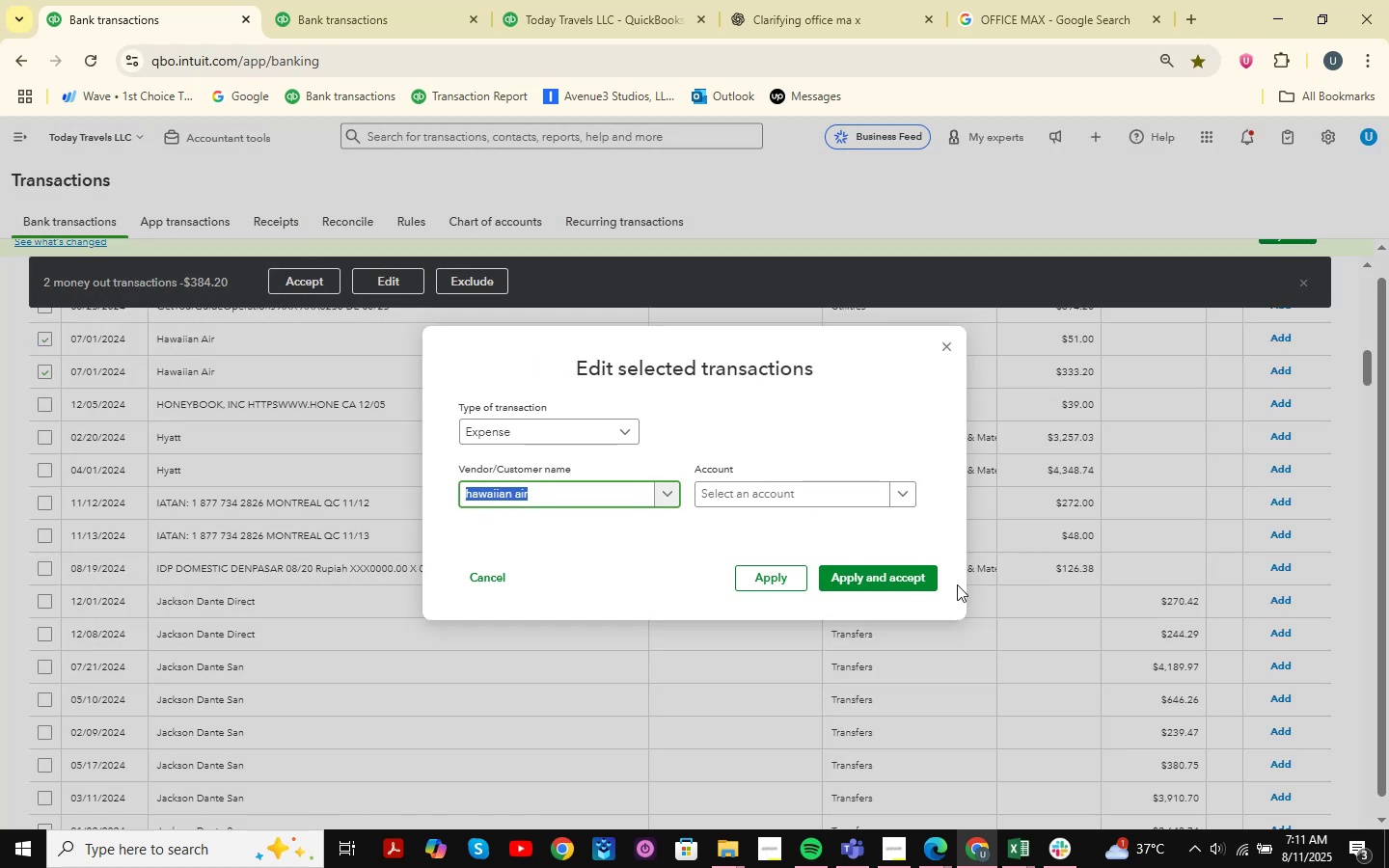 
left_click([830, 490])
 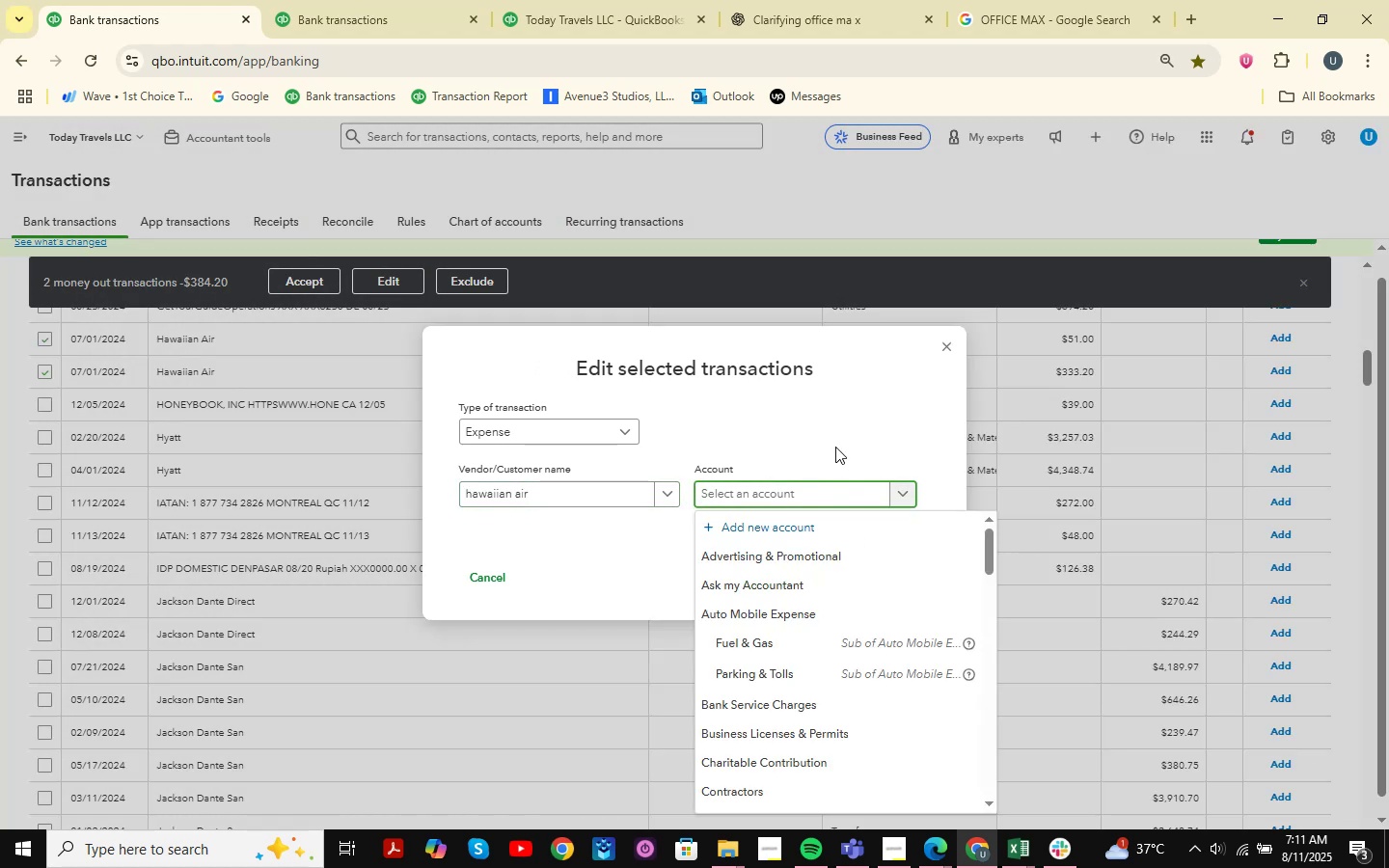 
type(tra)
 